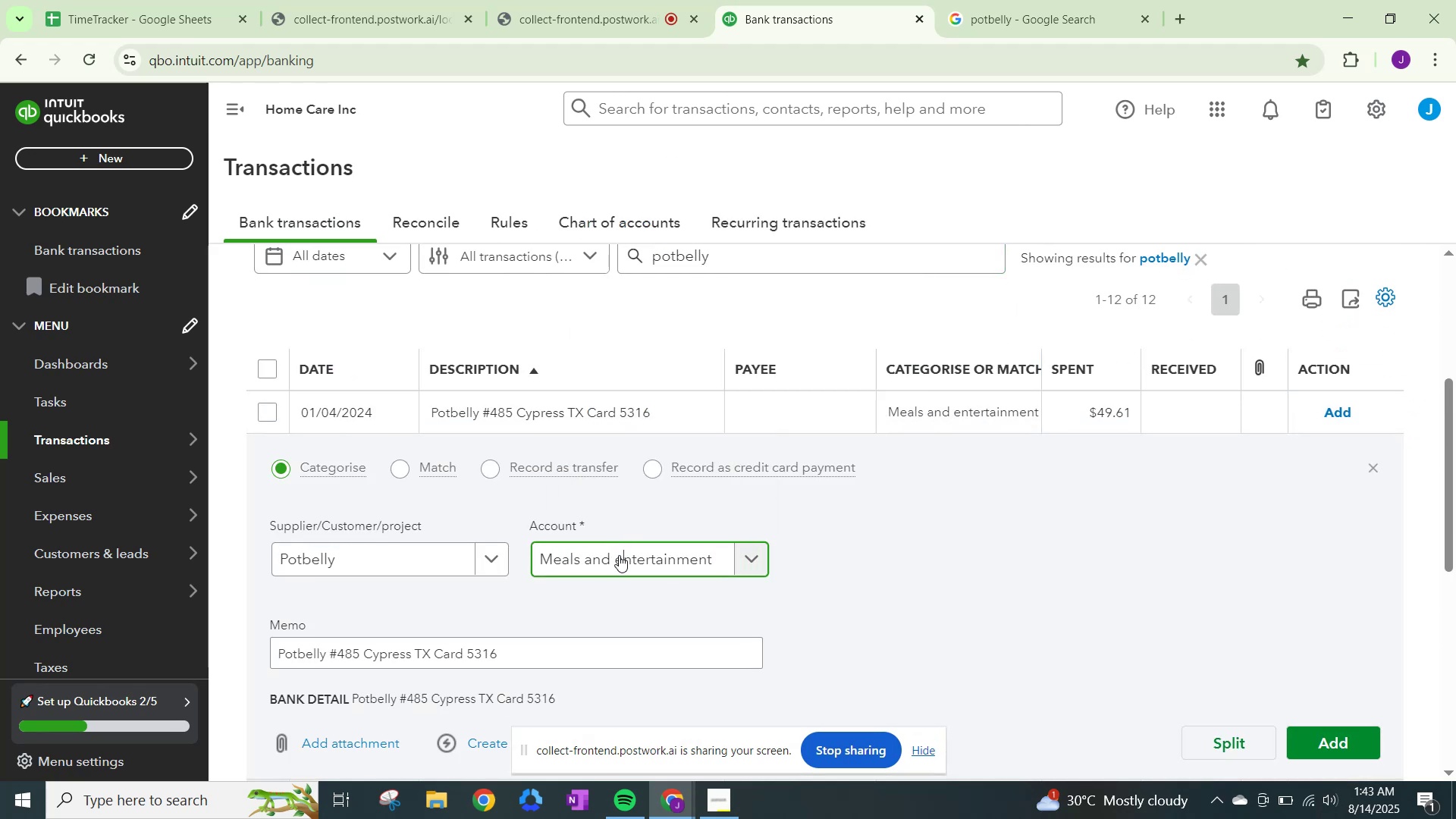 
key(Control+A)
 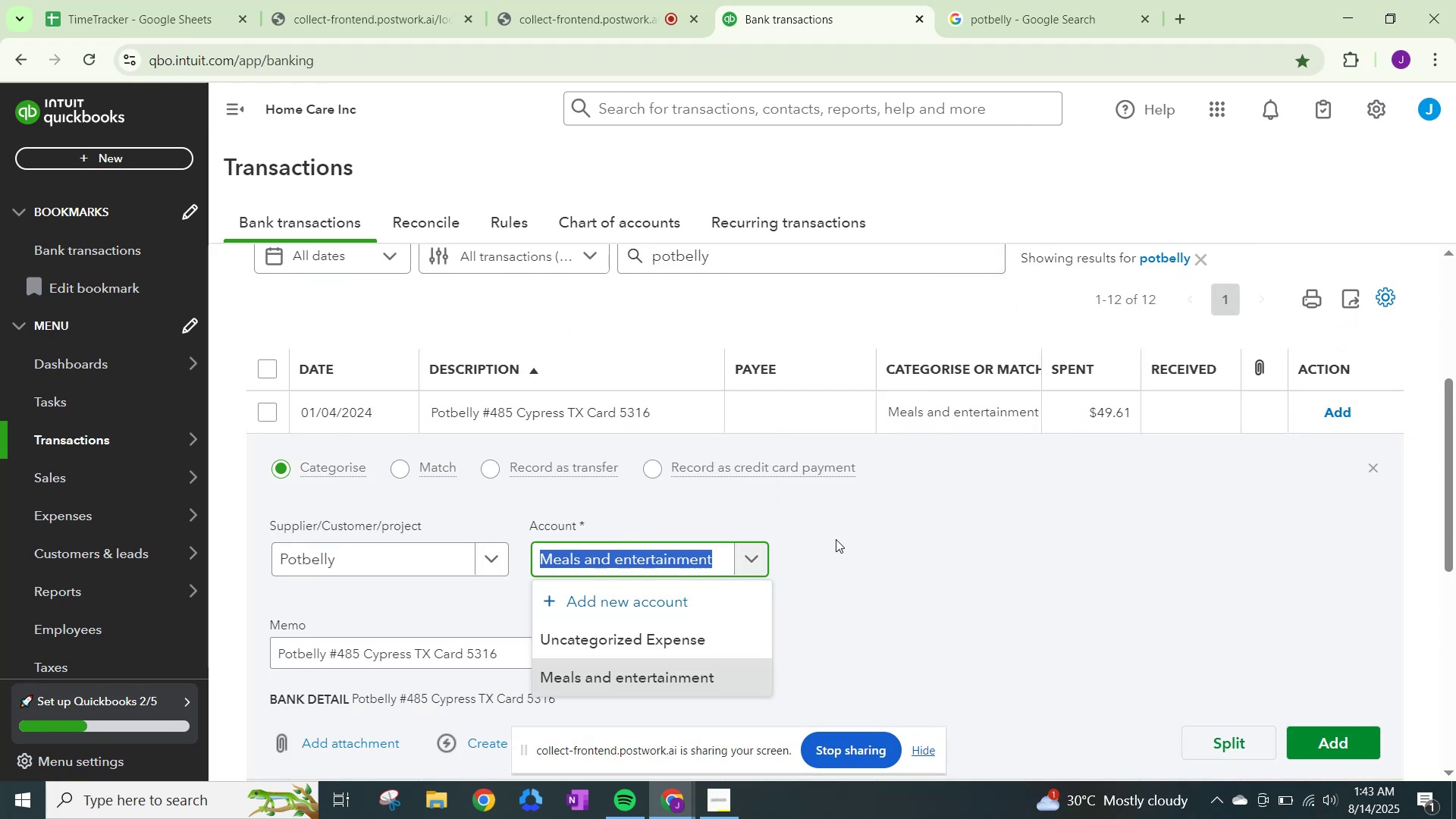 
left_click([846, 535])
 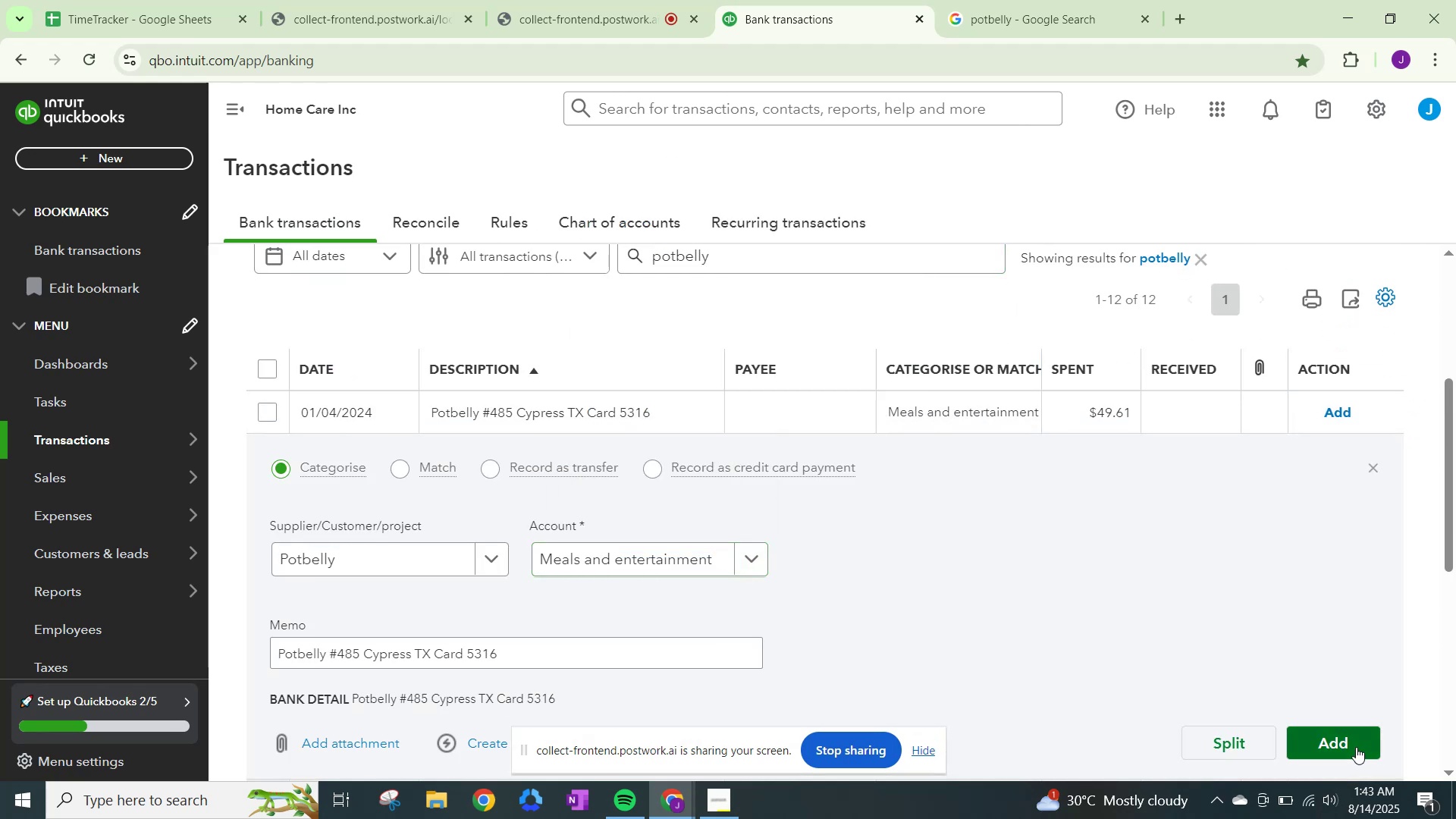 
left_click([1356, 746])
 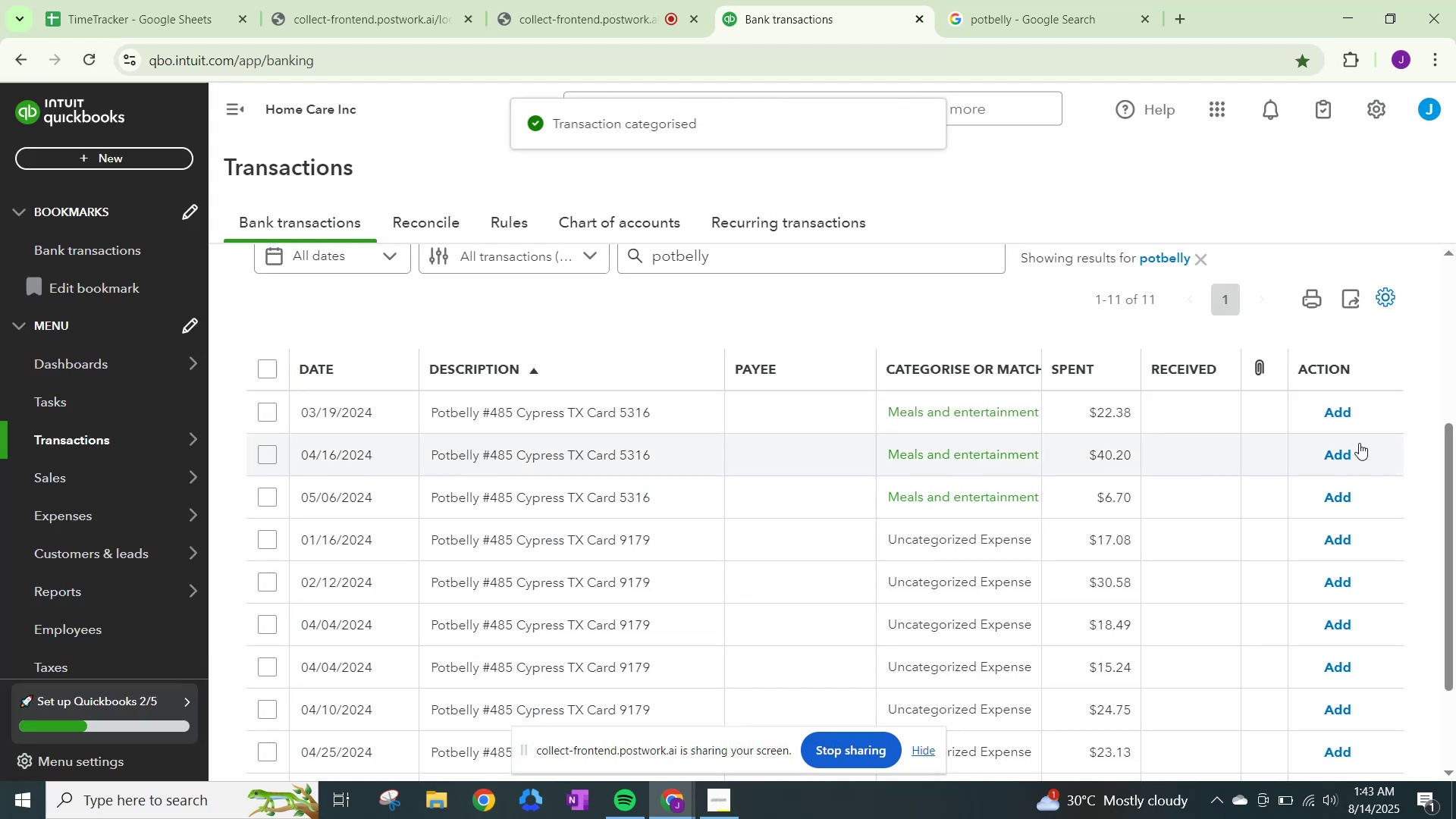 
left_click([1348, 413])
 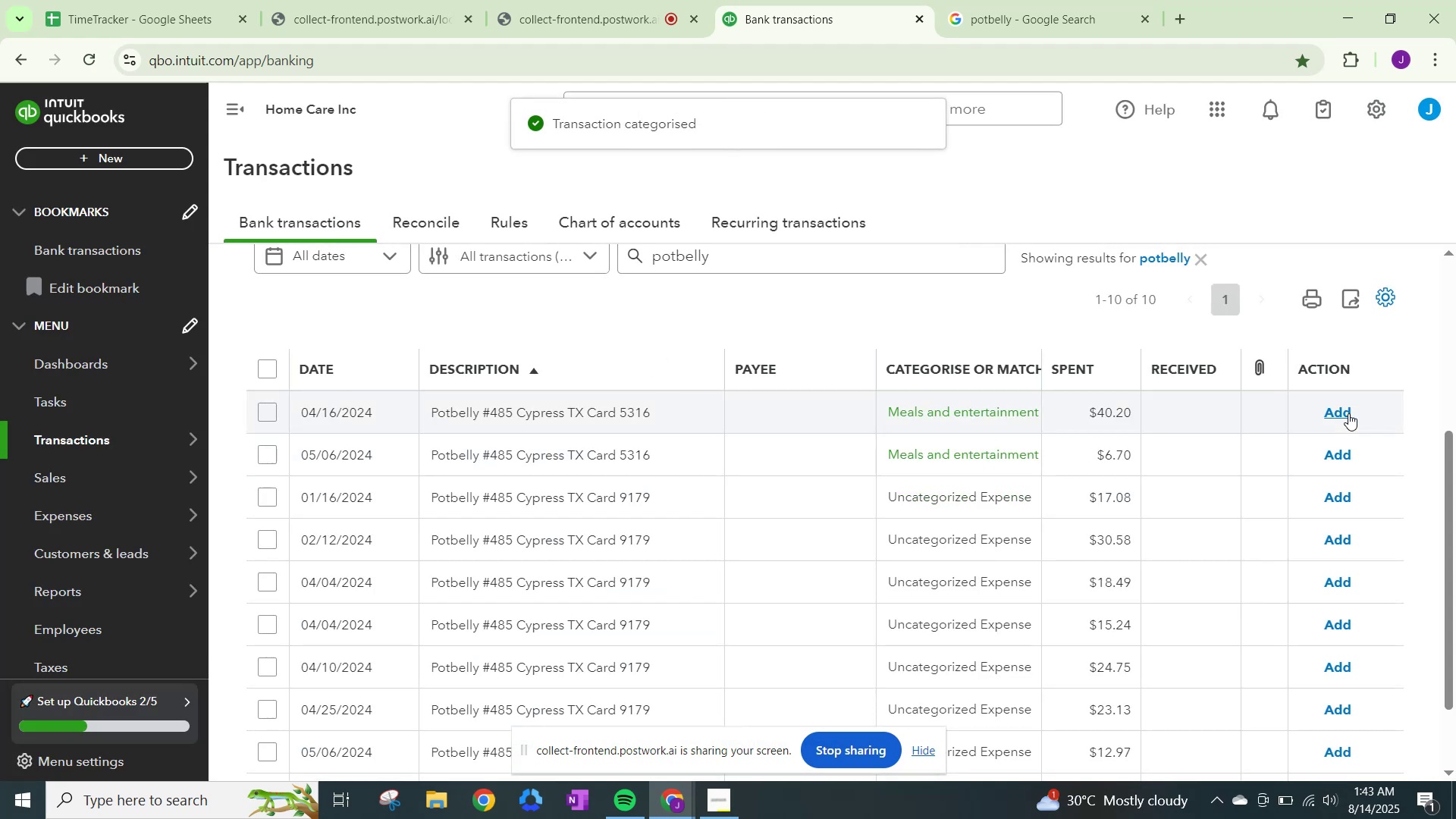 
left_click([1348, 413])
 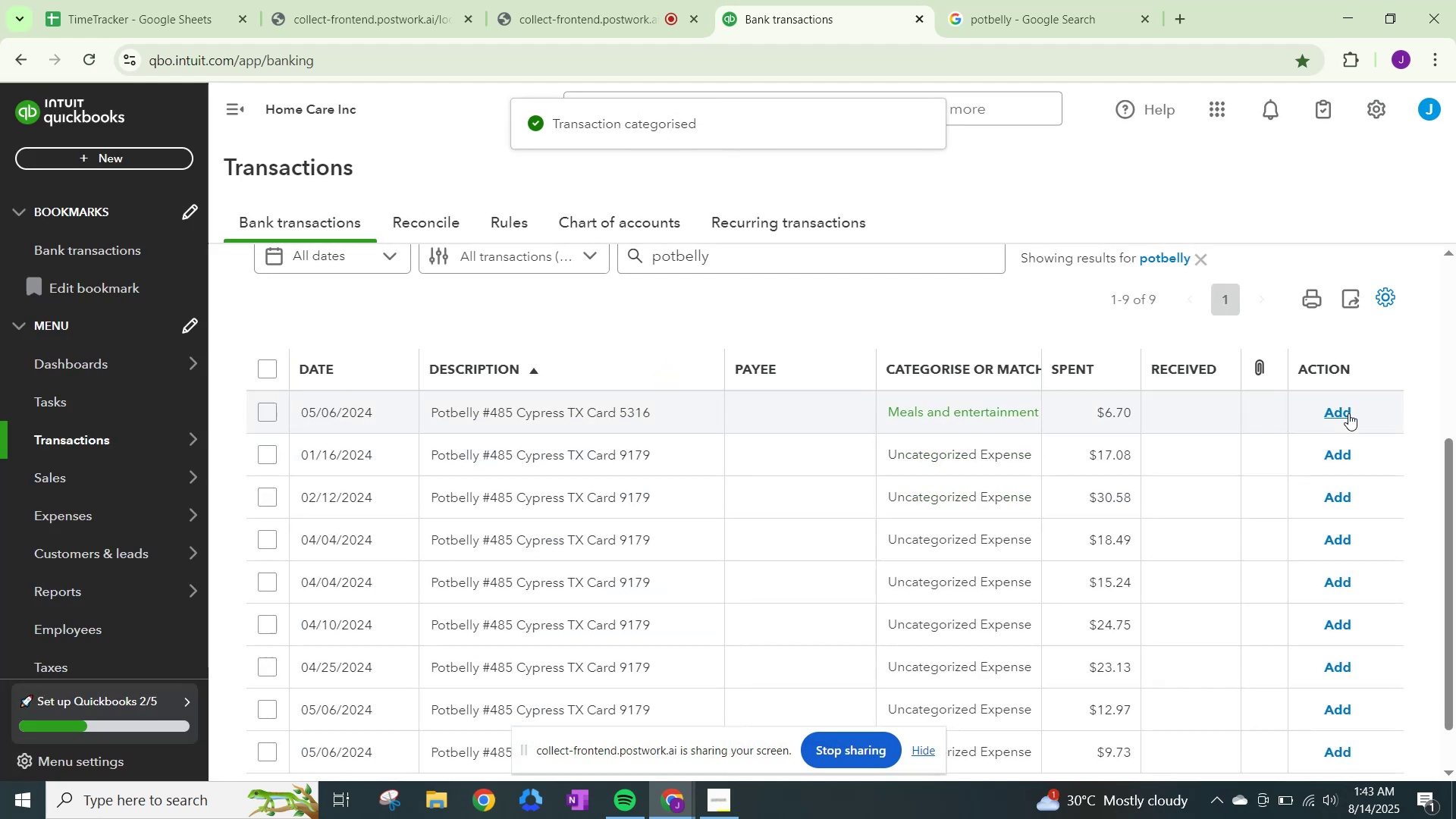 
left_click([1348, 413])
 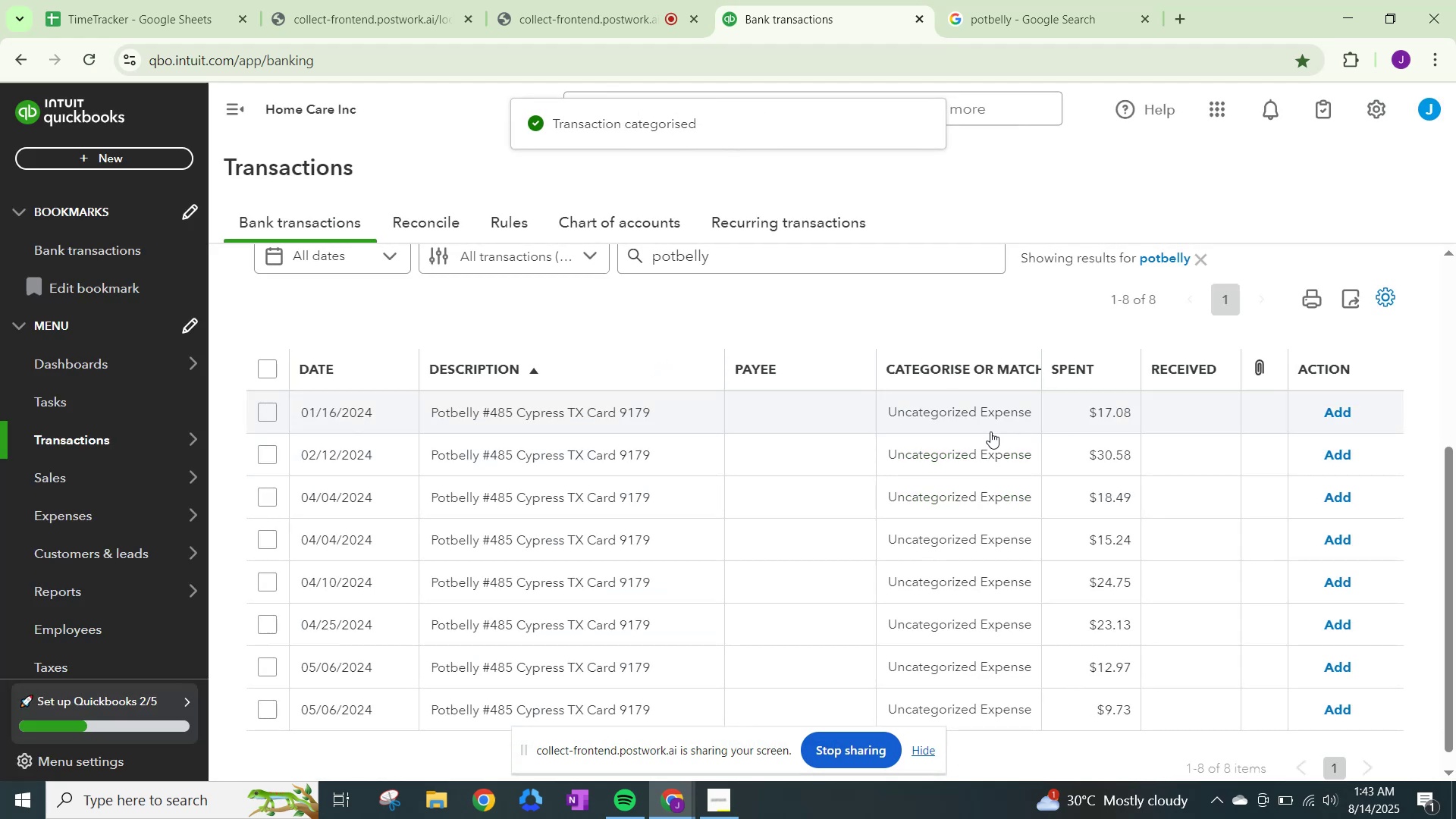 
left_click([955, 410])
 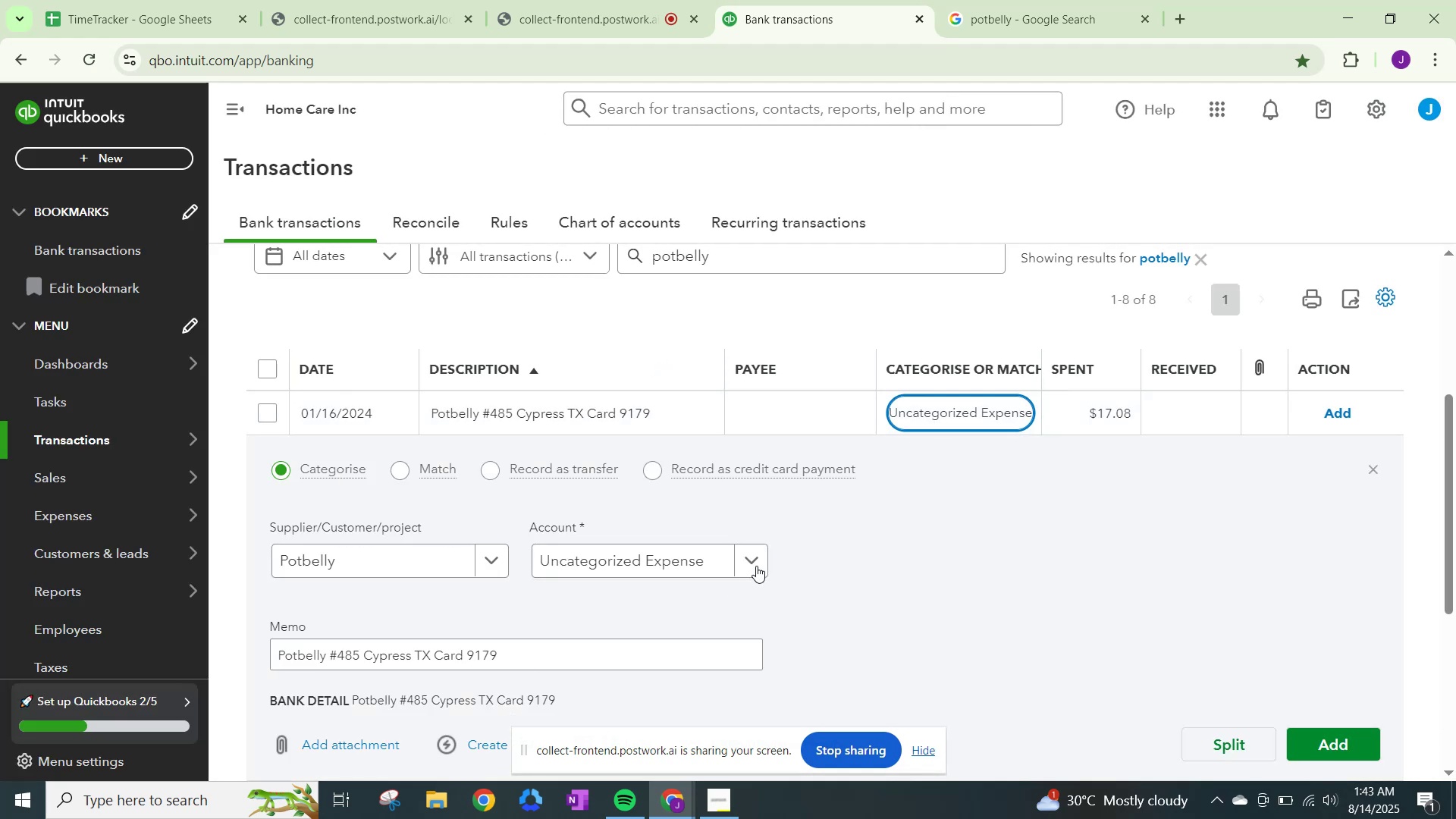 
left_click([764, 561])
 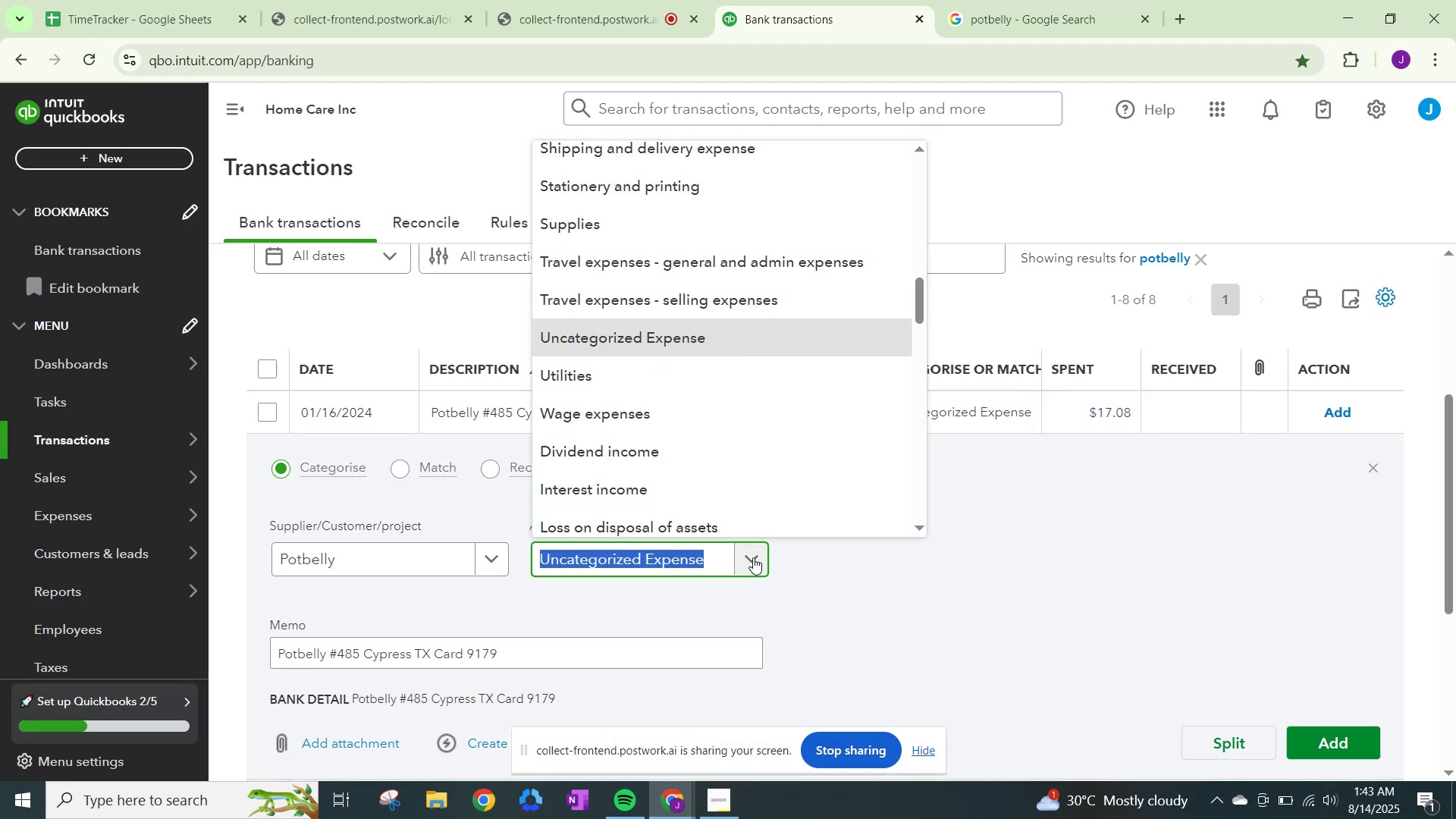 
key(Control+ControlLeft)
 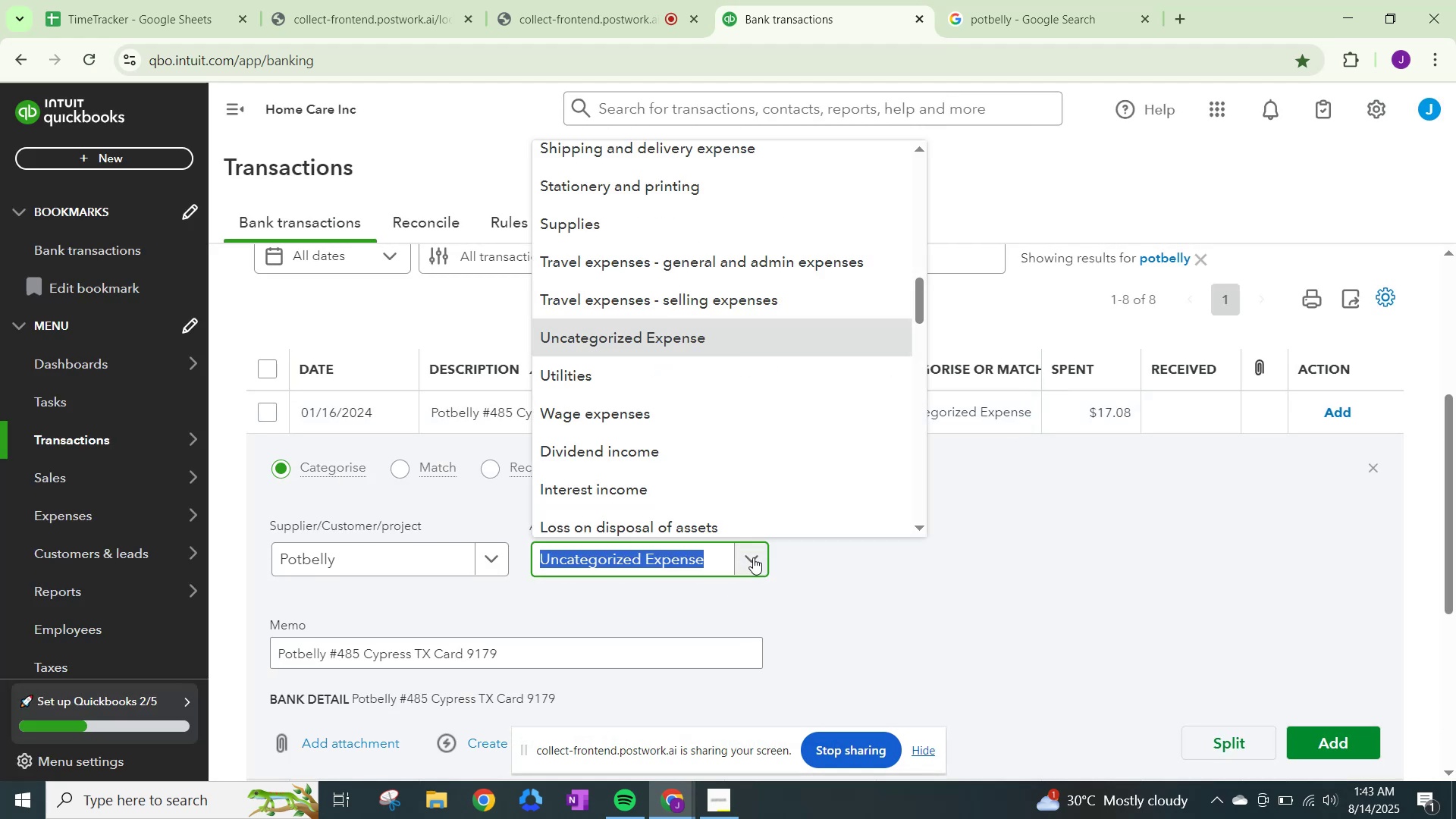 
key(Control+V)
 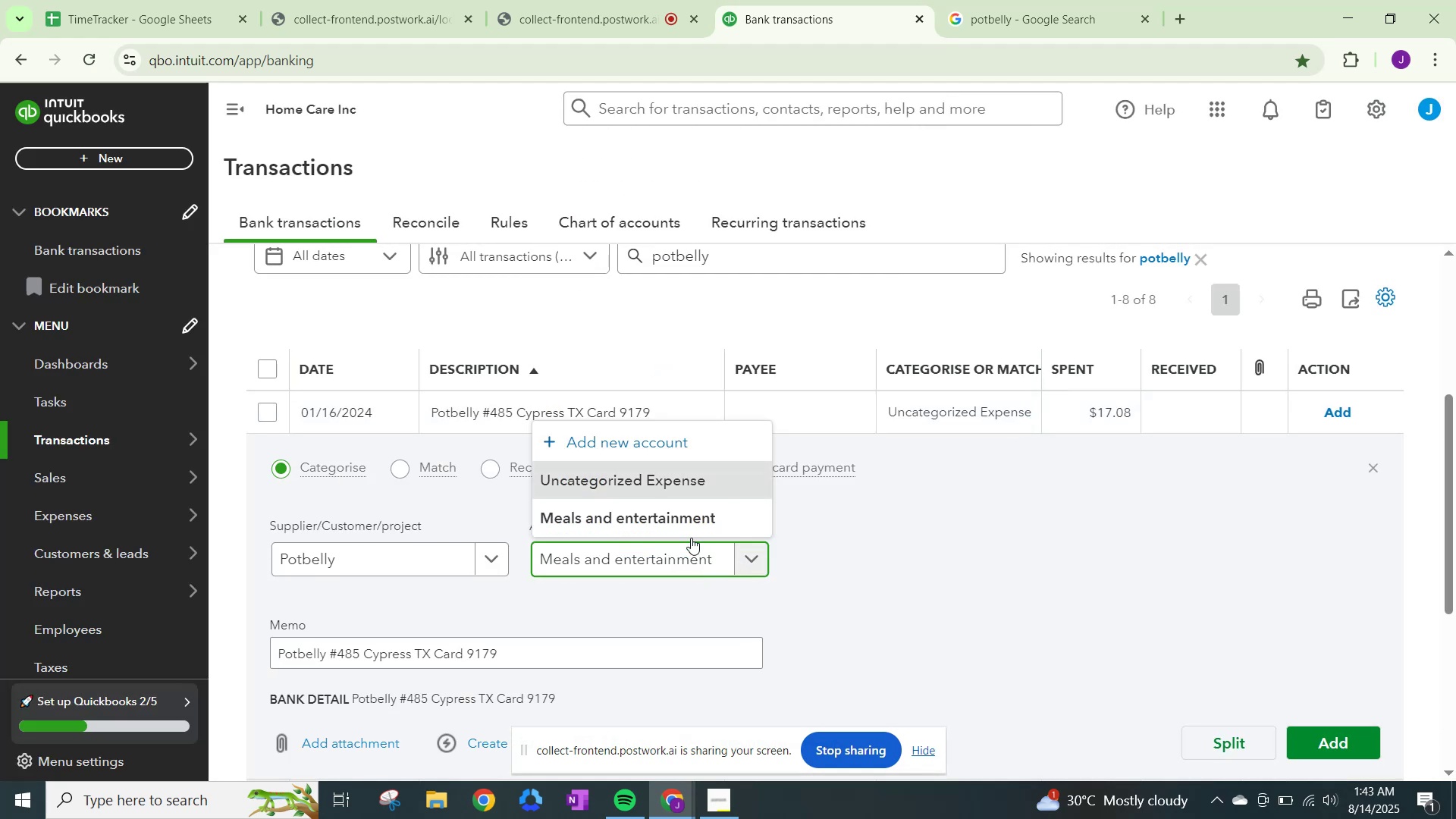 
left_click([690, 518])
 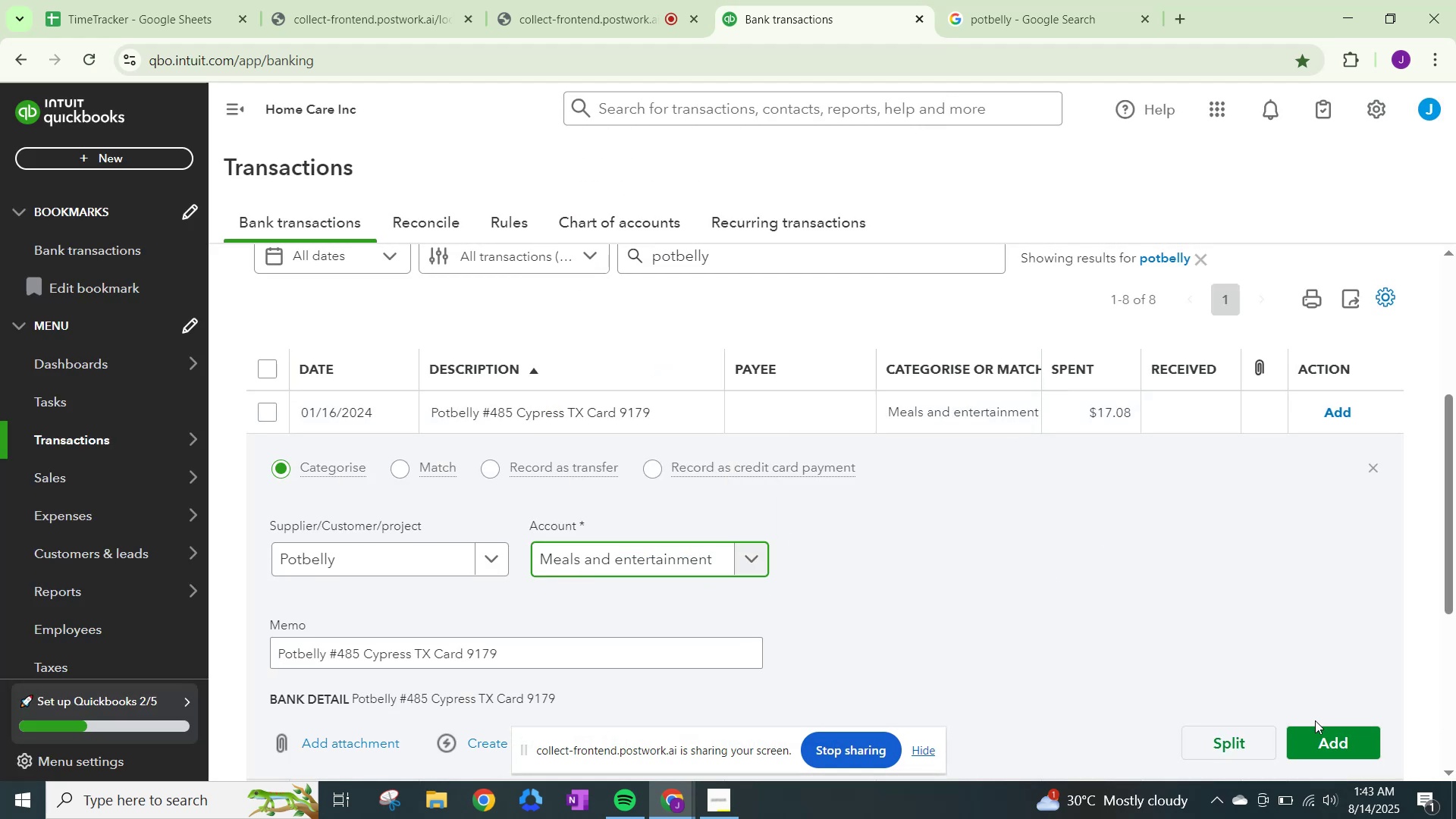 
left_click([1326, 745])
 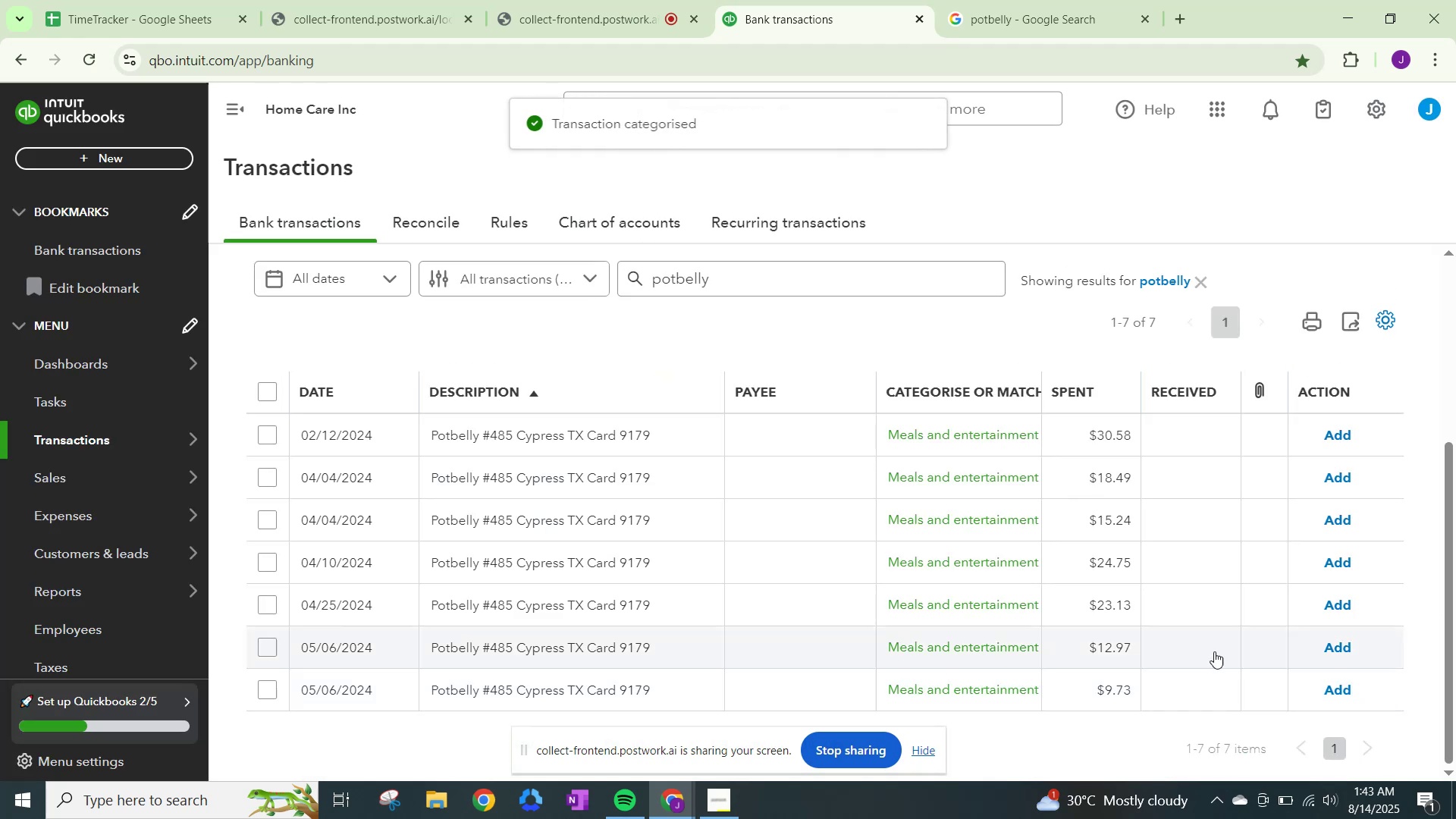 
scroll: coordinate [1228, 553], scroll_direction: down, amount: 4.0
 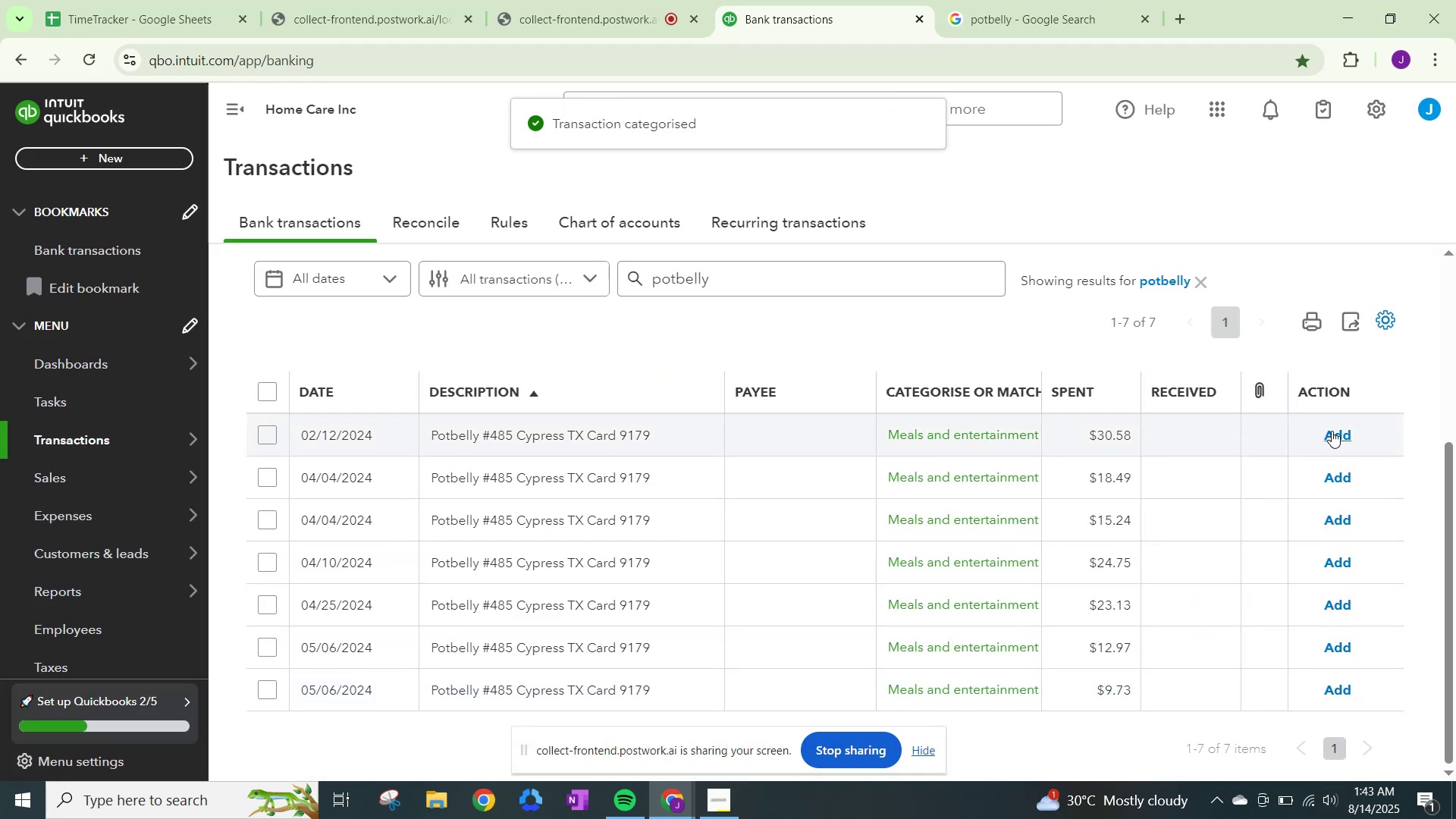 
left_click([1341, 438])
 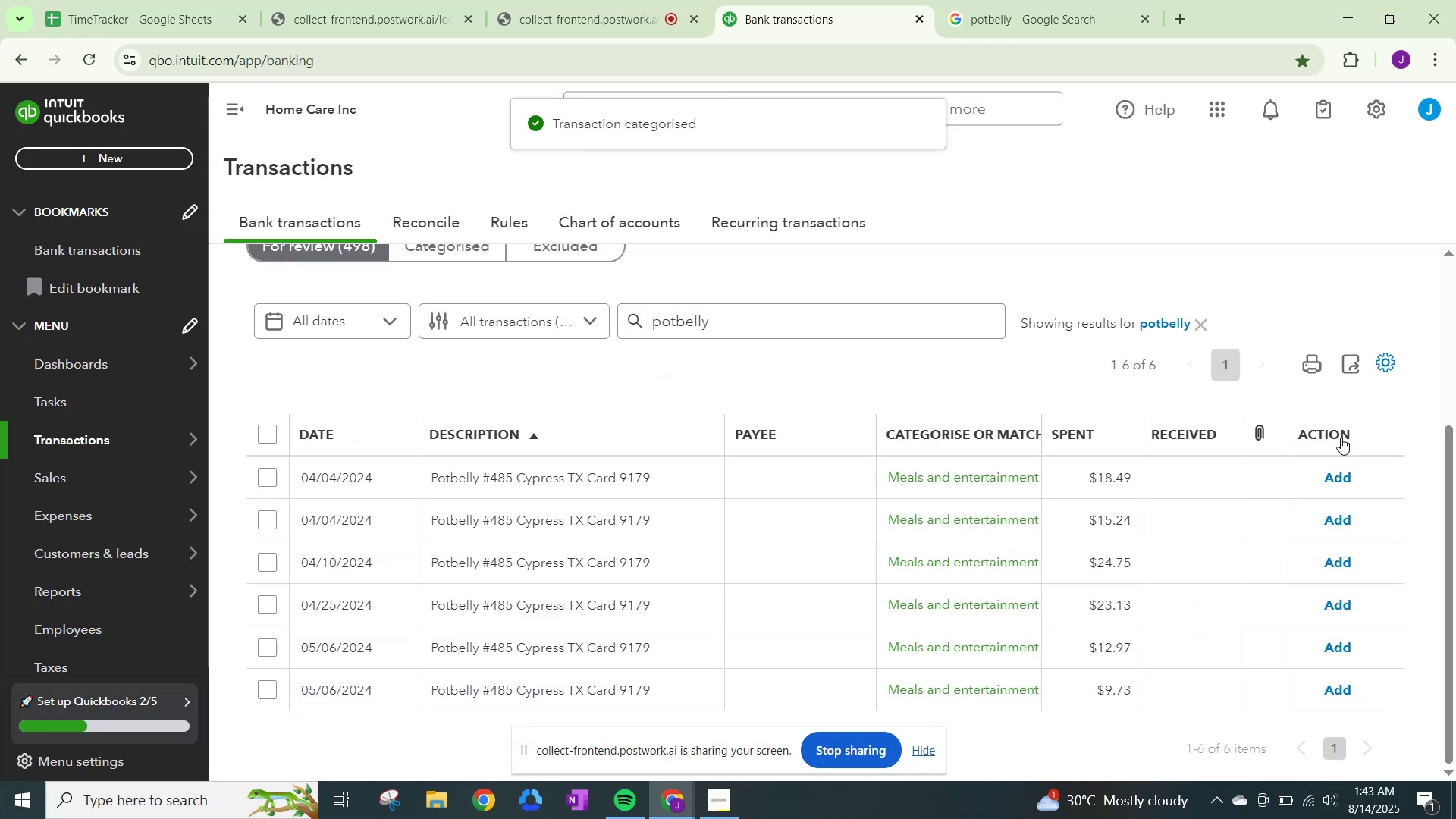 
mouse_move([1337, 485])
 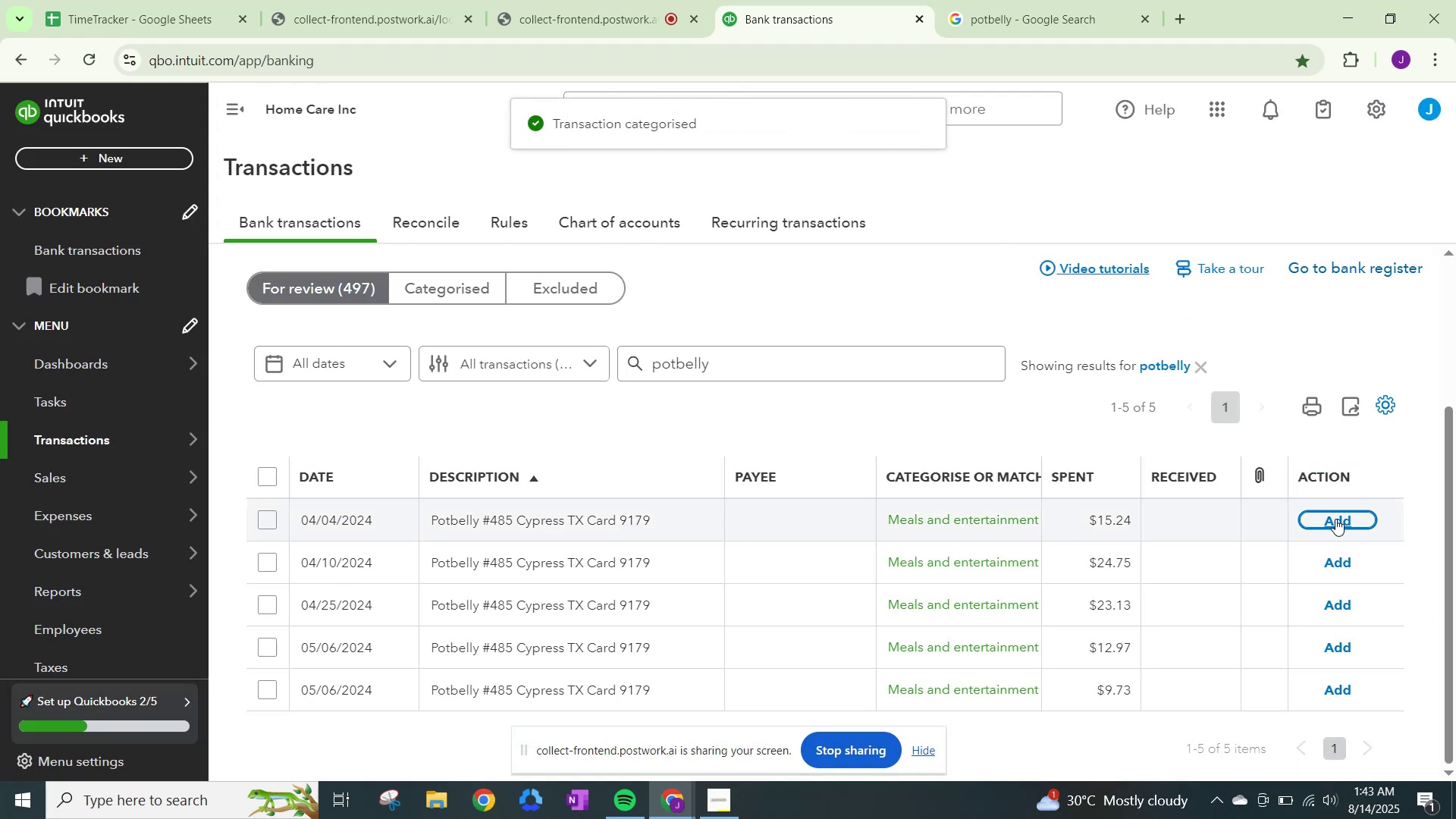 
left_click([1335, 519])
 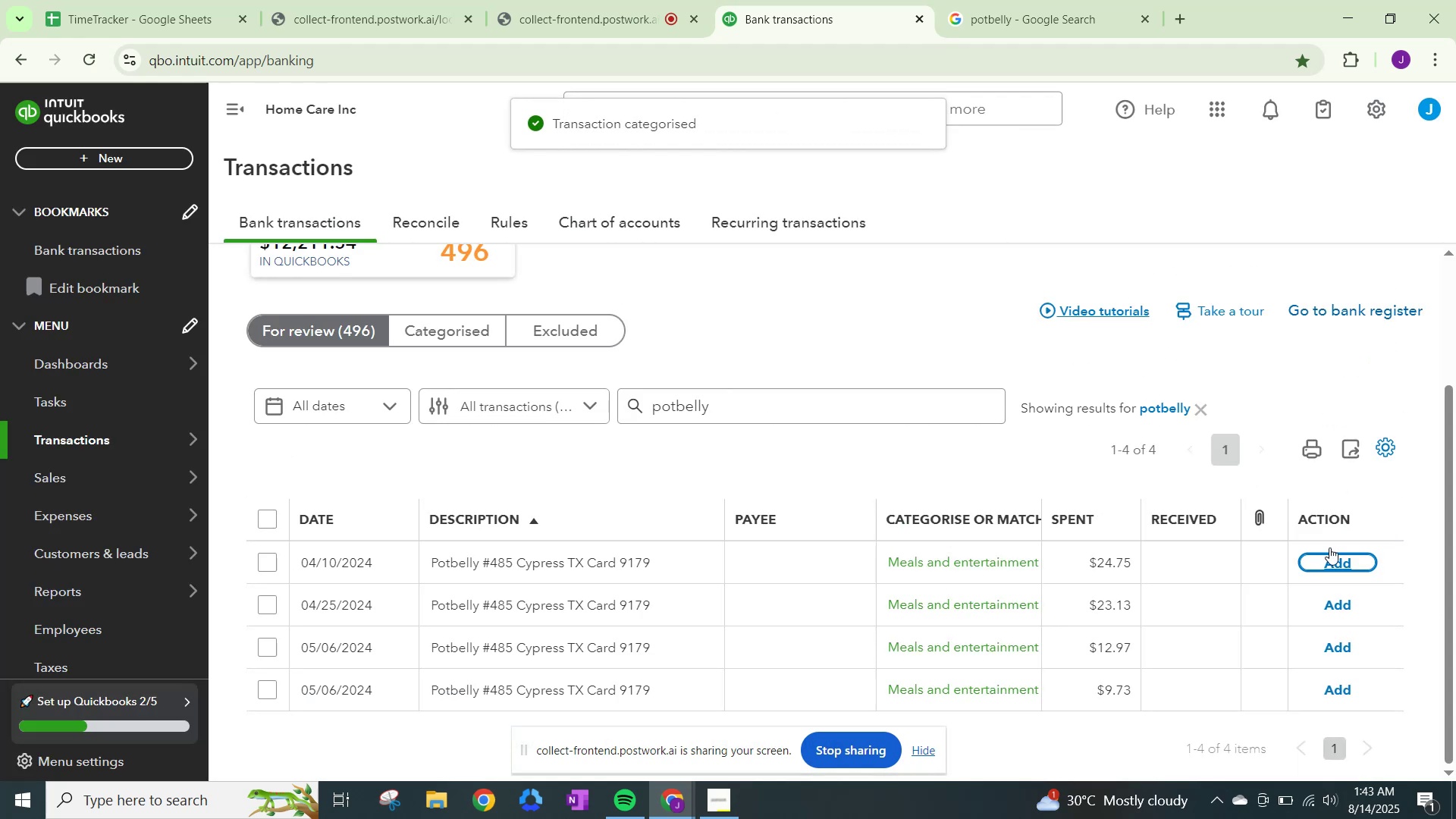 
left_click([1329, 561])
 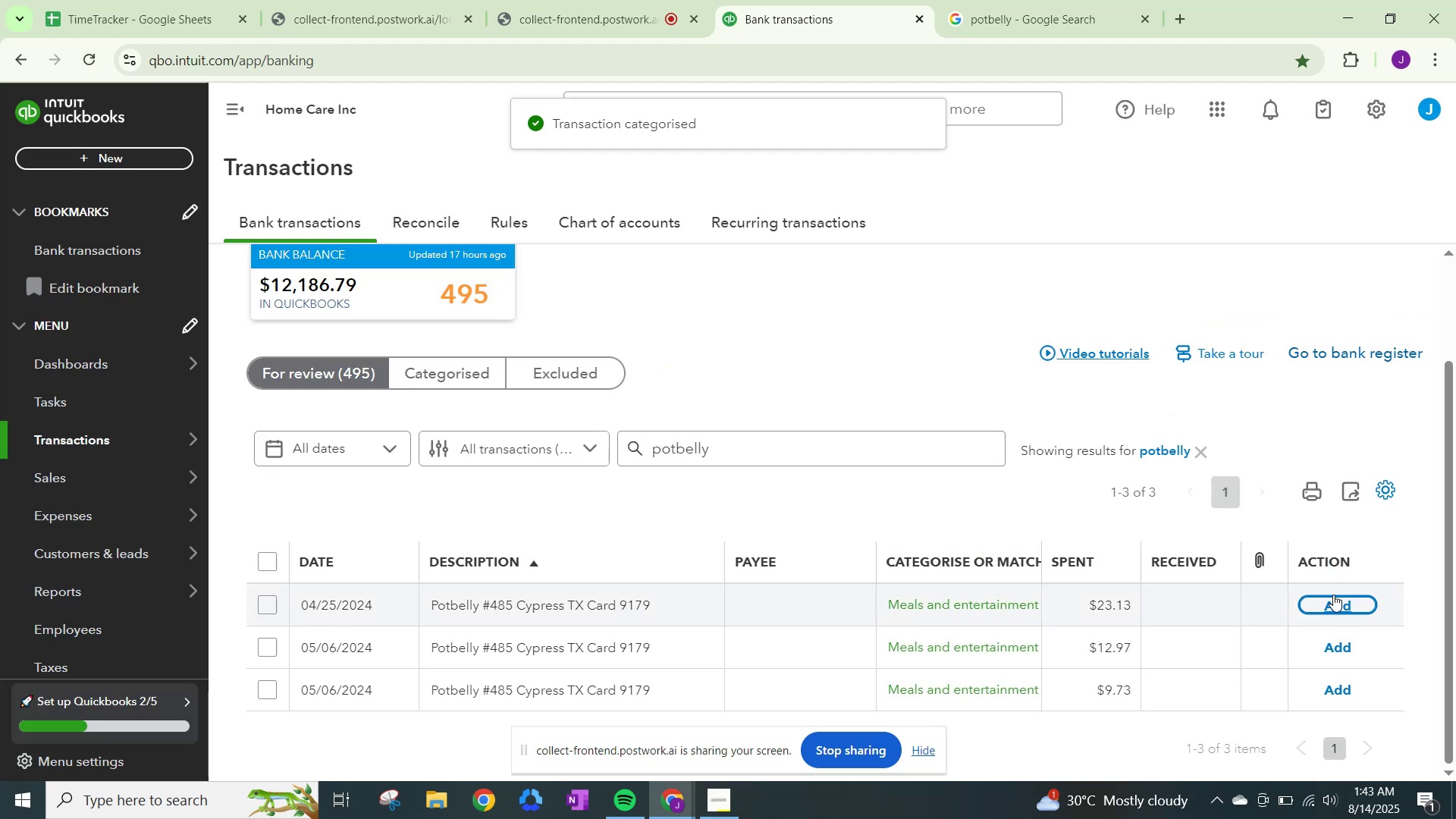 
left_click([1332, 598])
 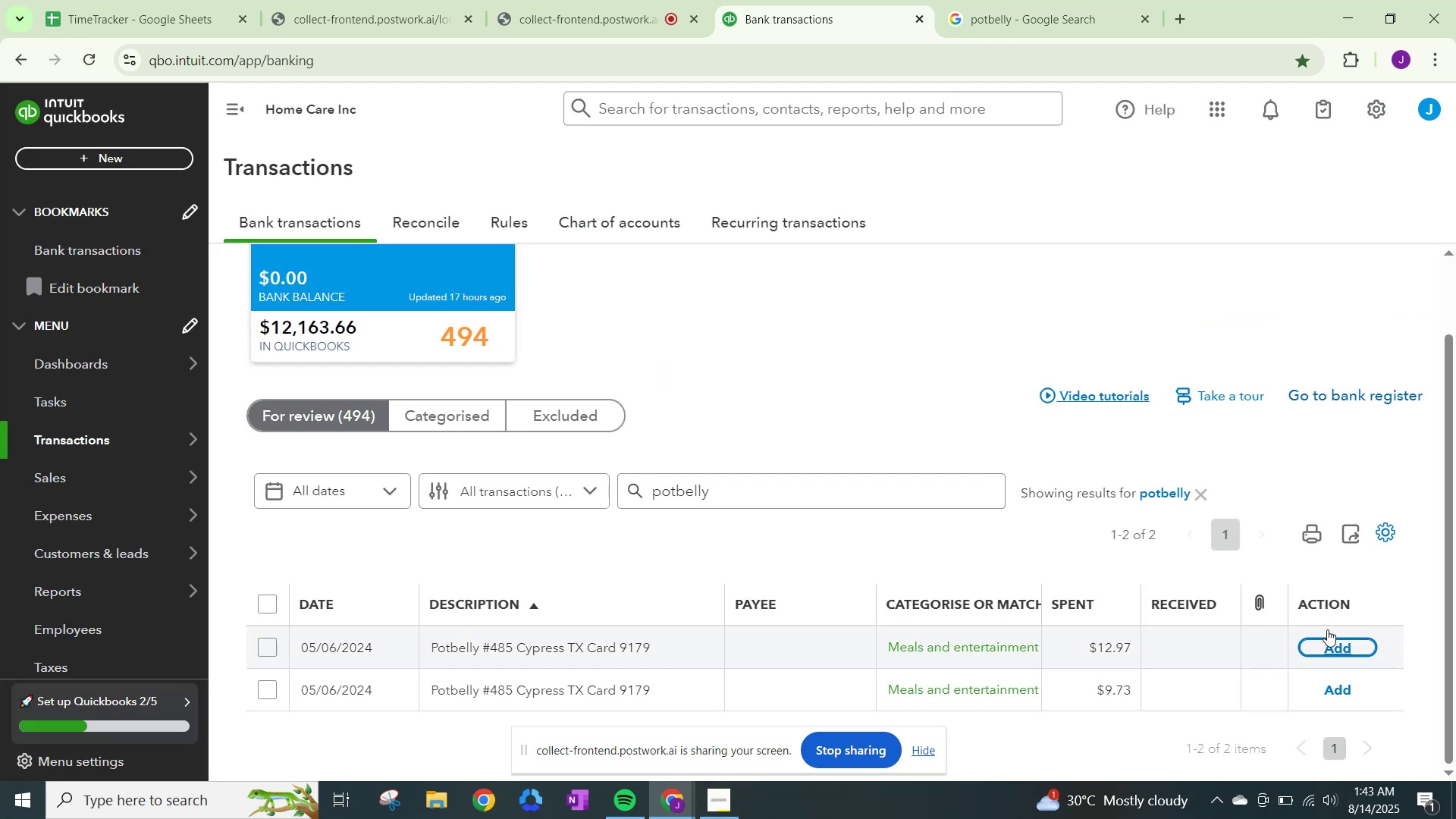 
left_click([1330, 649])
 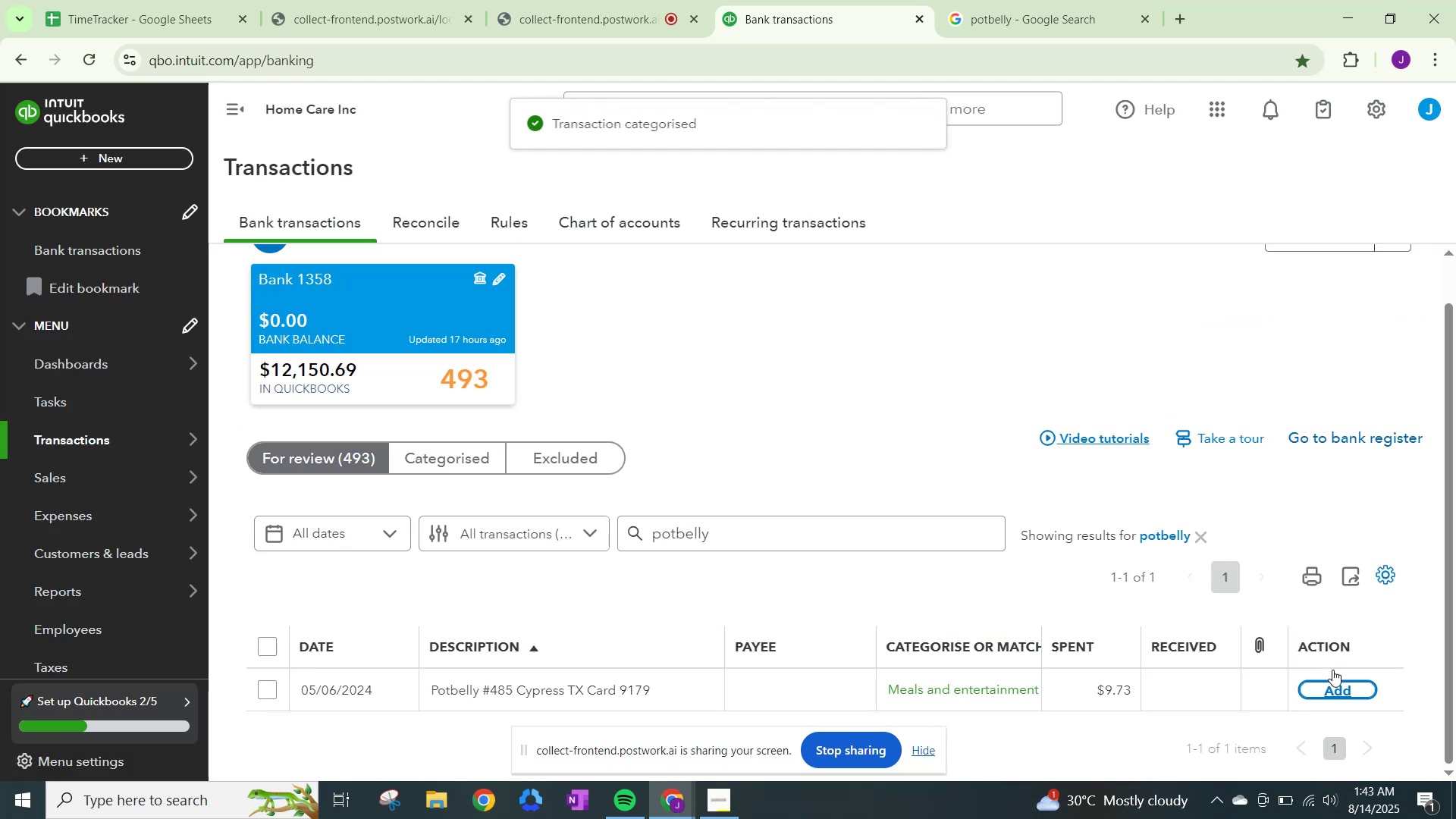 
left_click([1335, 689])
 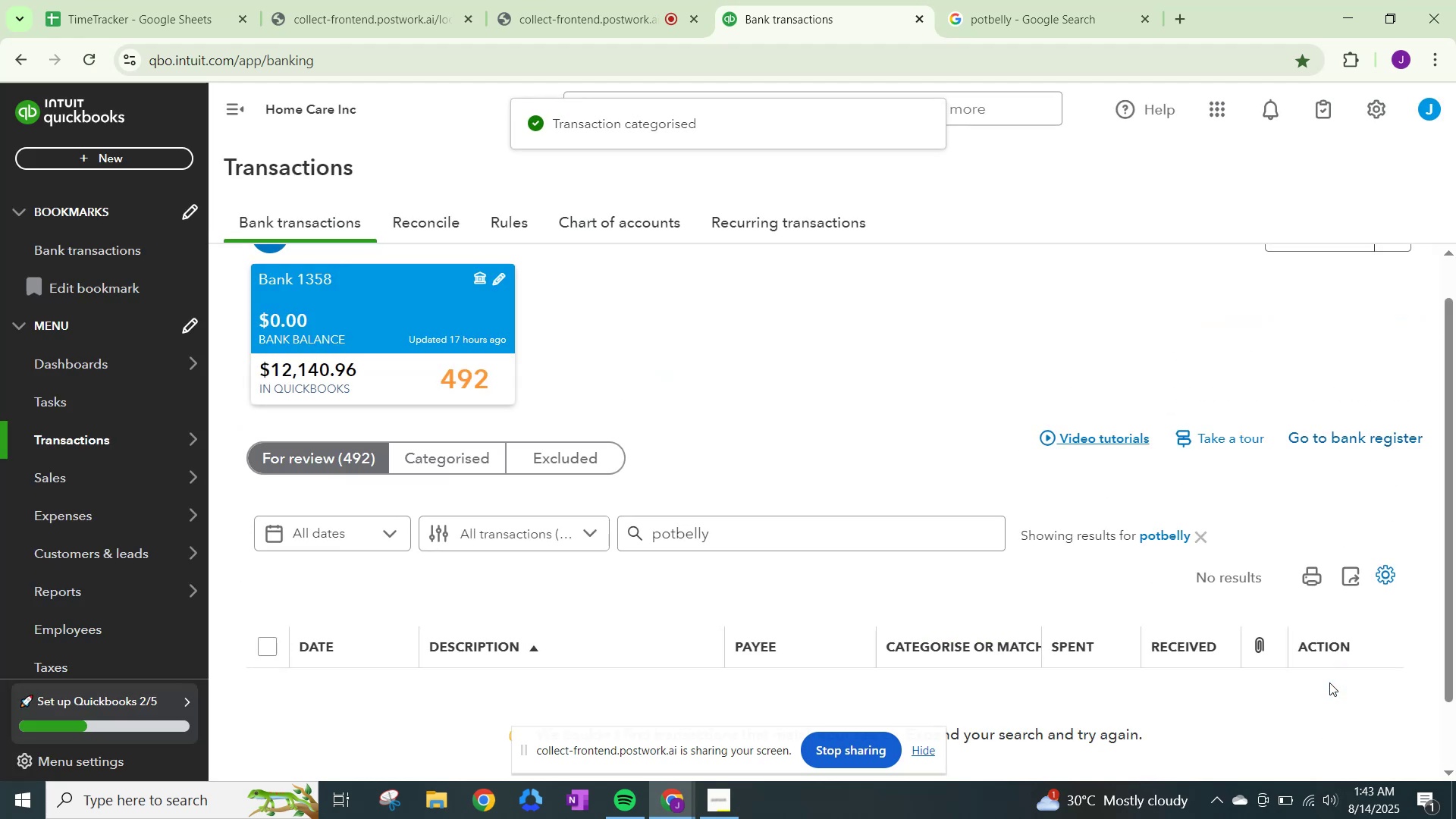 
scroll: coordinate [1060, 544], scroll_direction: down, amount: 4.0
 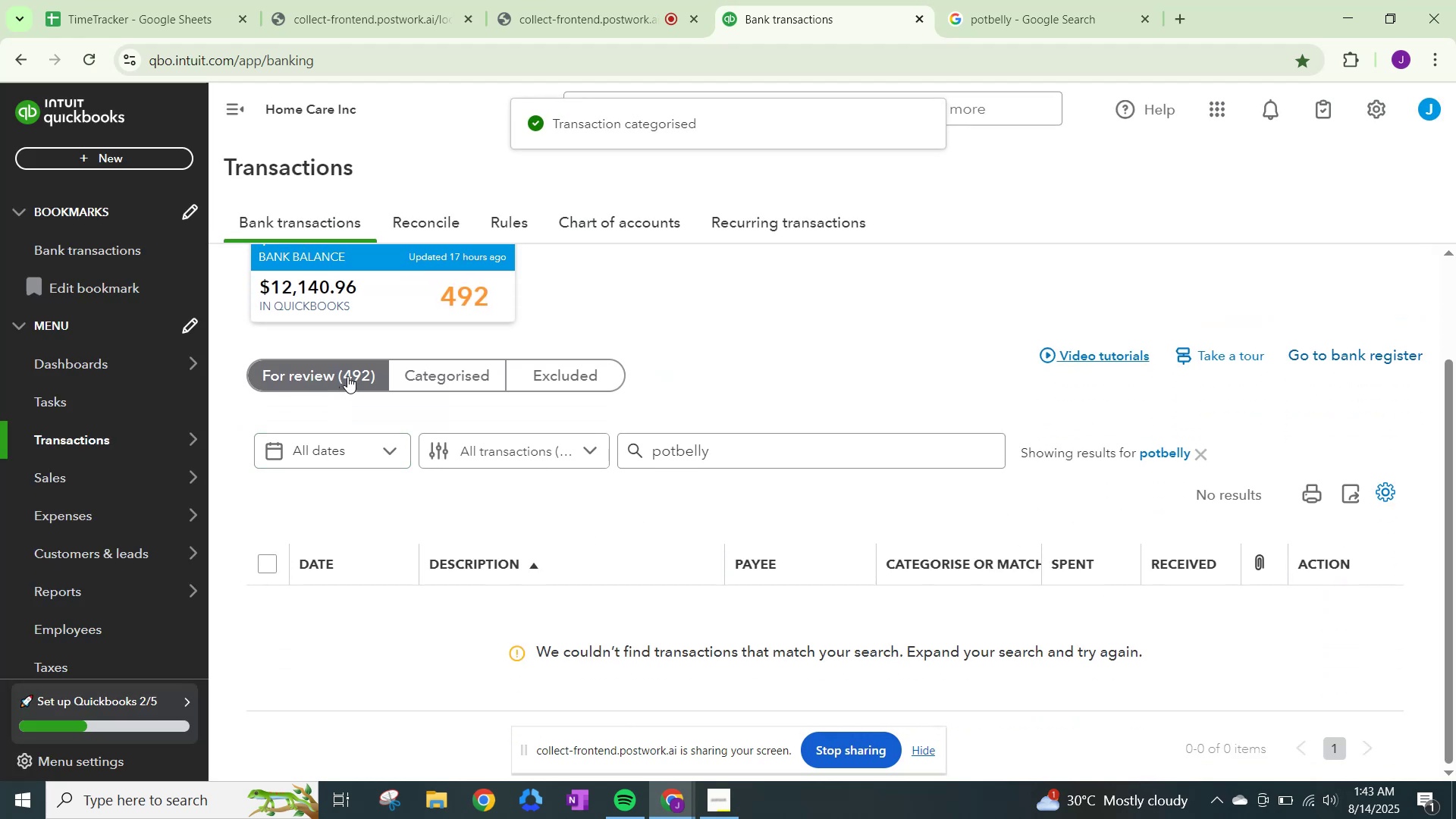 
left_click([348, 372])
 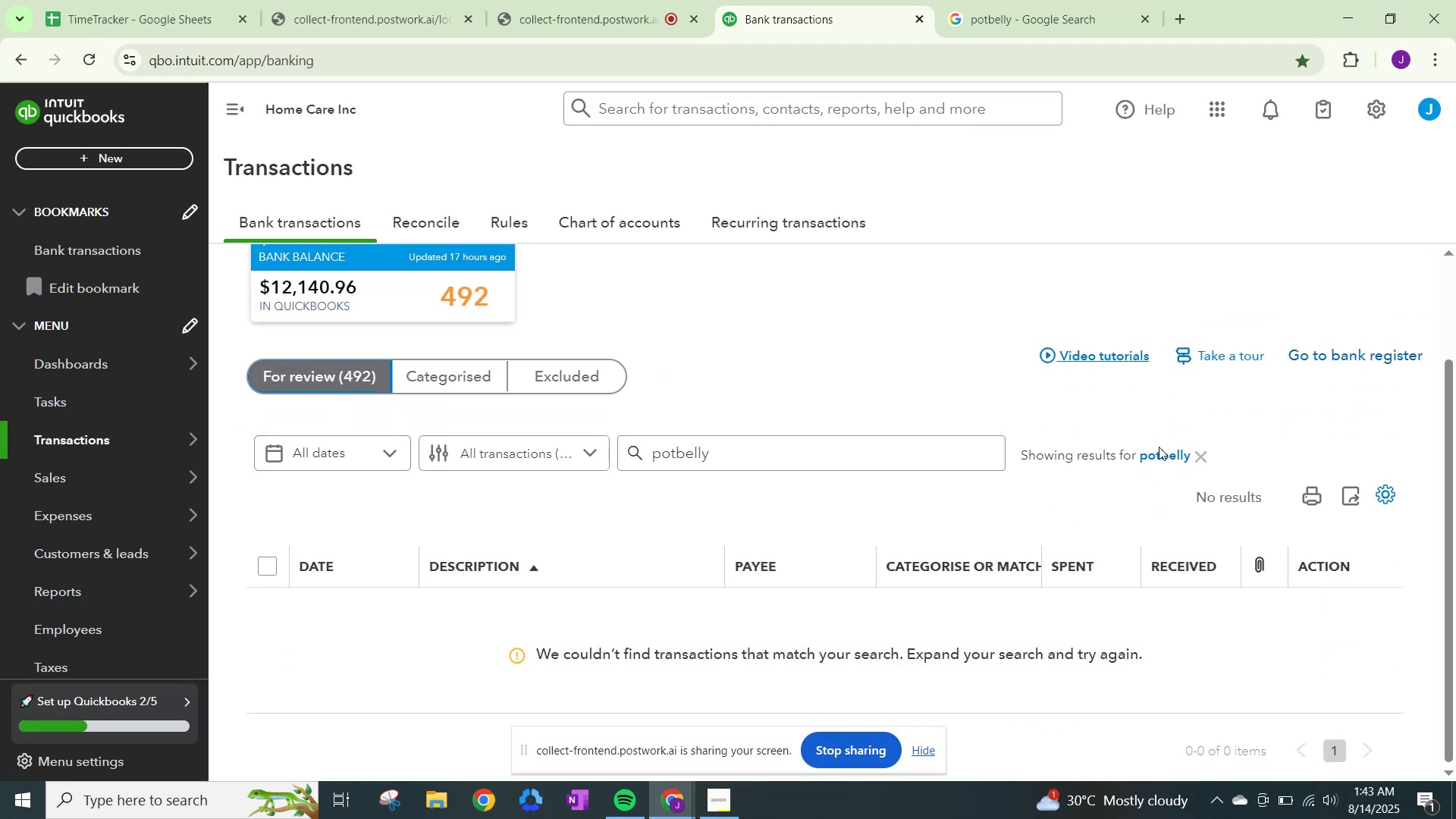 
left_click([1200, 460])
 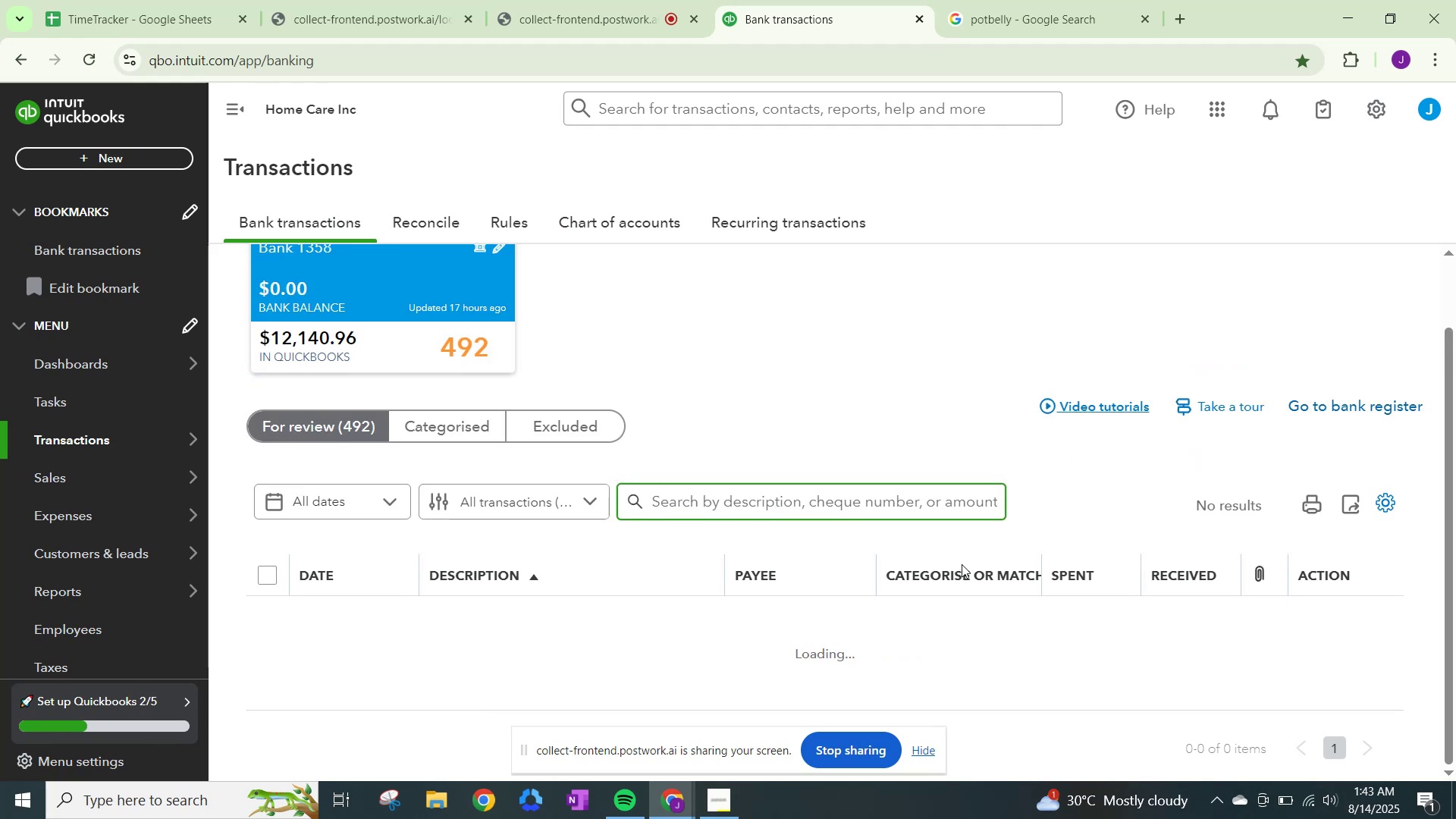 
scroll: coordinate [966, 603], scroll_direction: down, amount: 8.0
 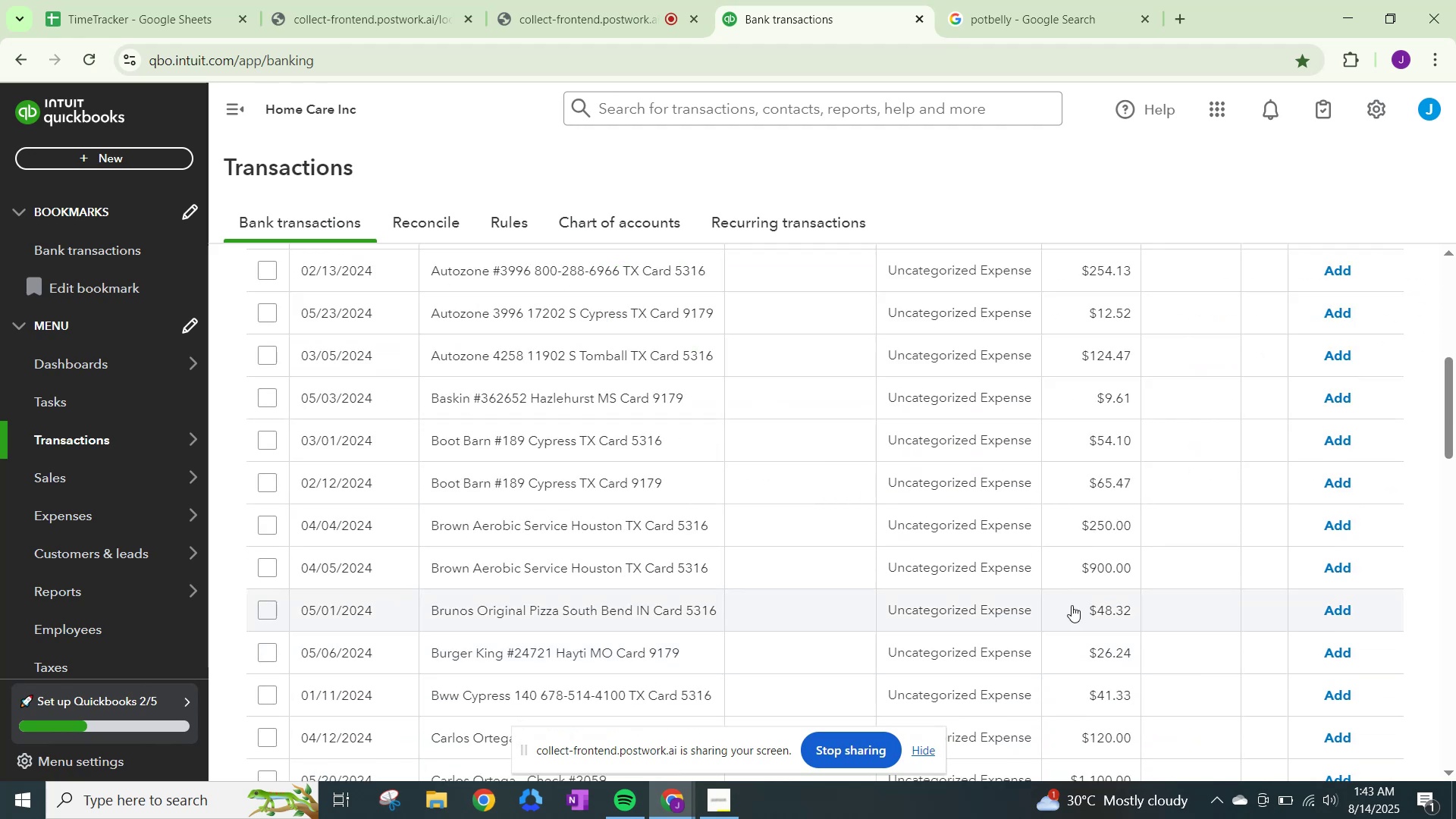 
scroll: coordinate [1062, 565], scroll_direction: up, amount: 3.0
 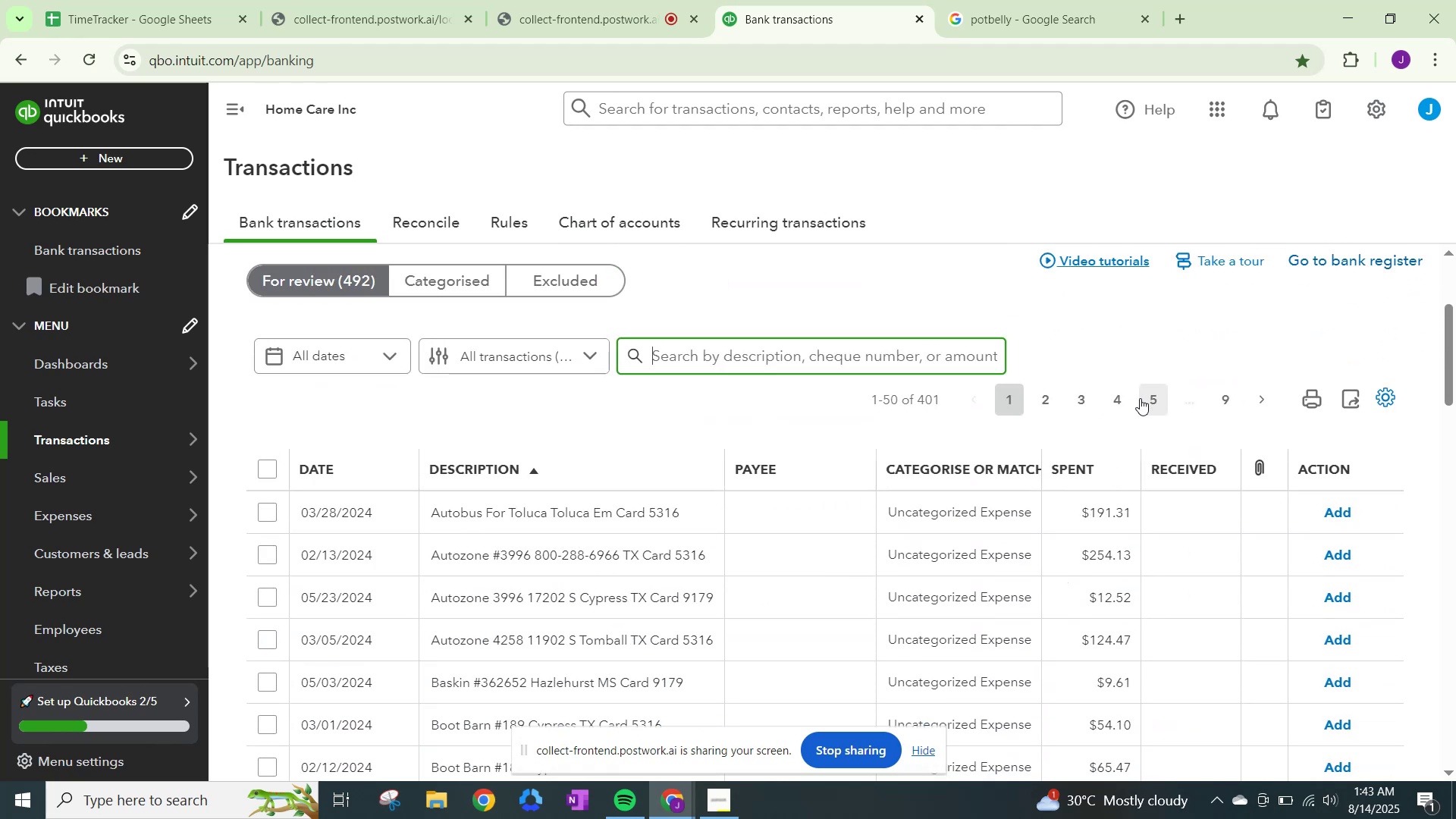 
left_click([1103, 399])
 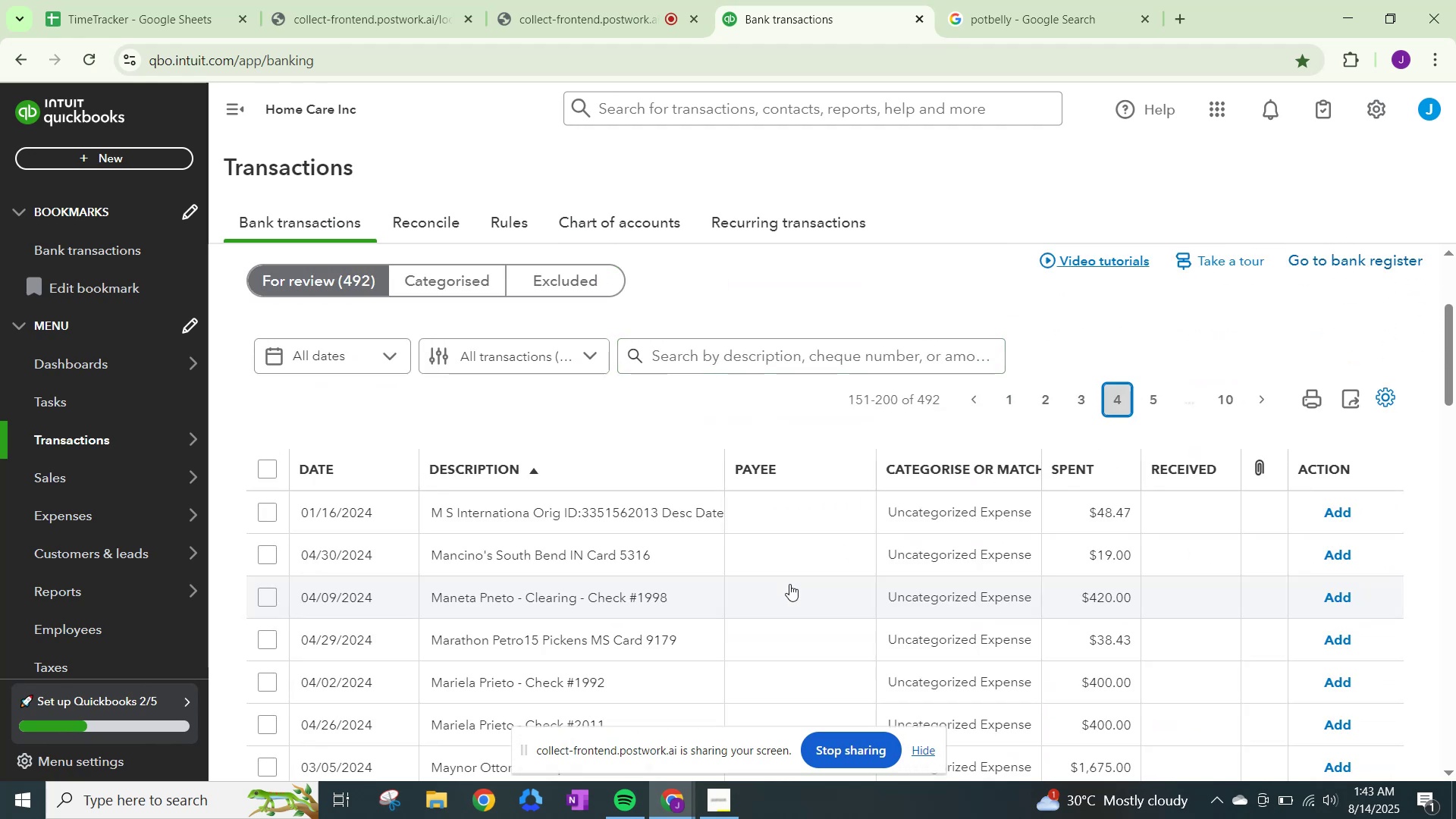 
scroll: coordinate [742, 588], scroll_direction: down, amount: 6.0
 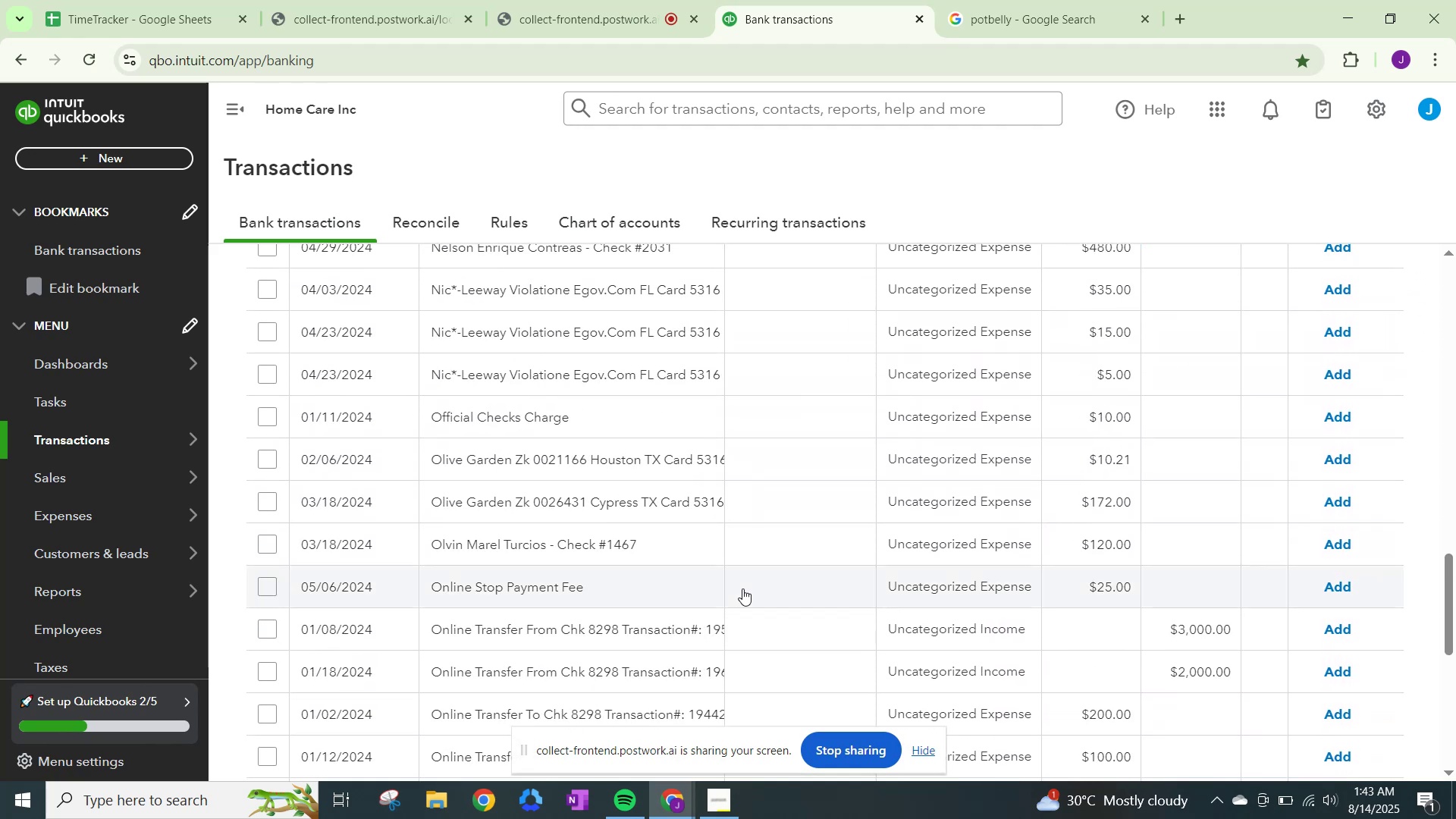 
scroll: coordinate [742, 588], scroll_direction: up, amount: 2.0
 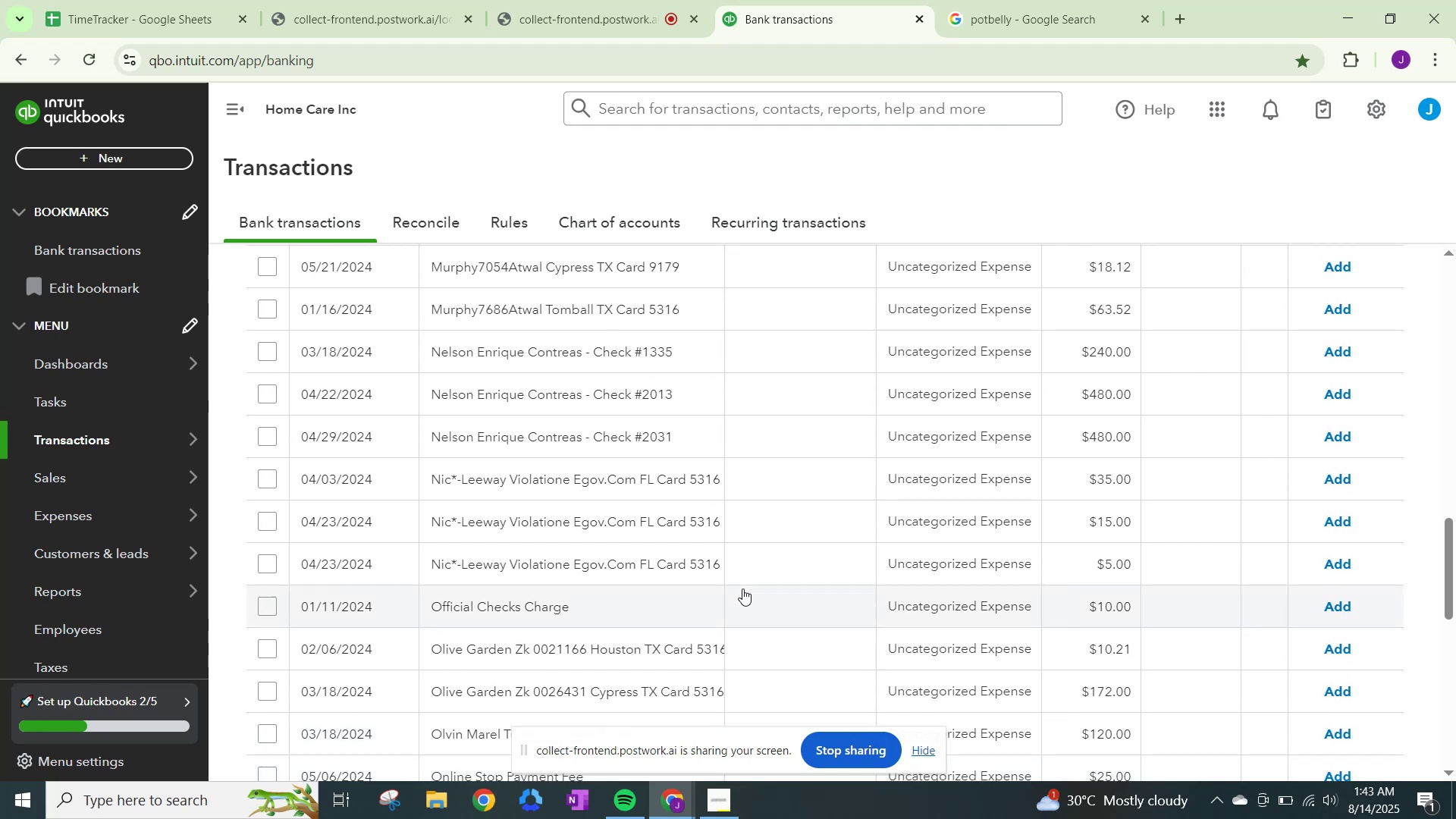 
scroll: coordinate [742, 587], scroll_direction: down, amount: 10.0
 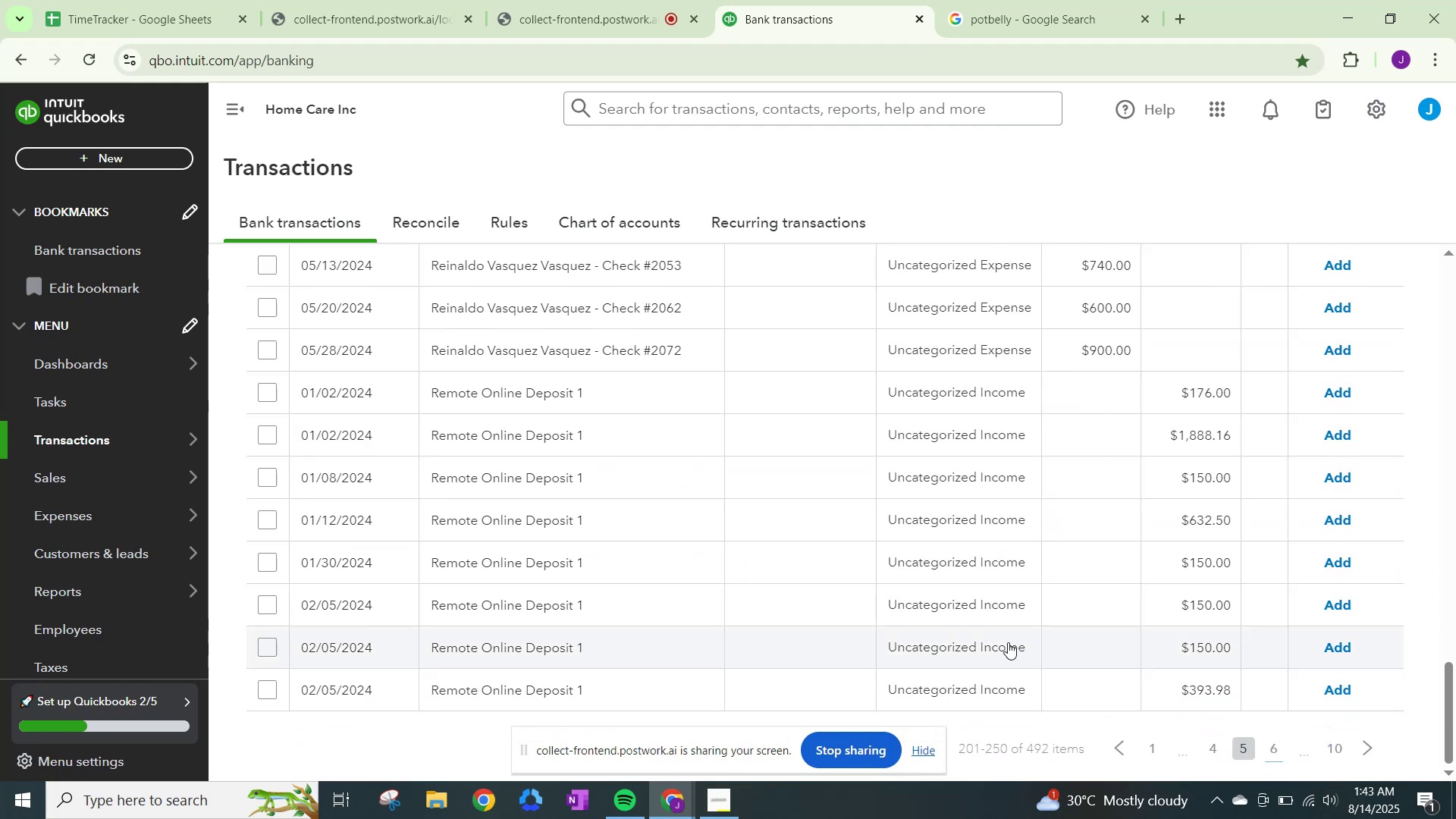 
wait(7.2)
 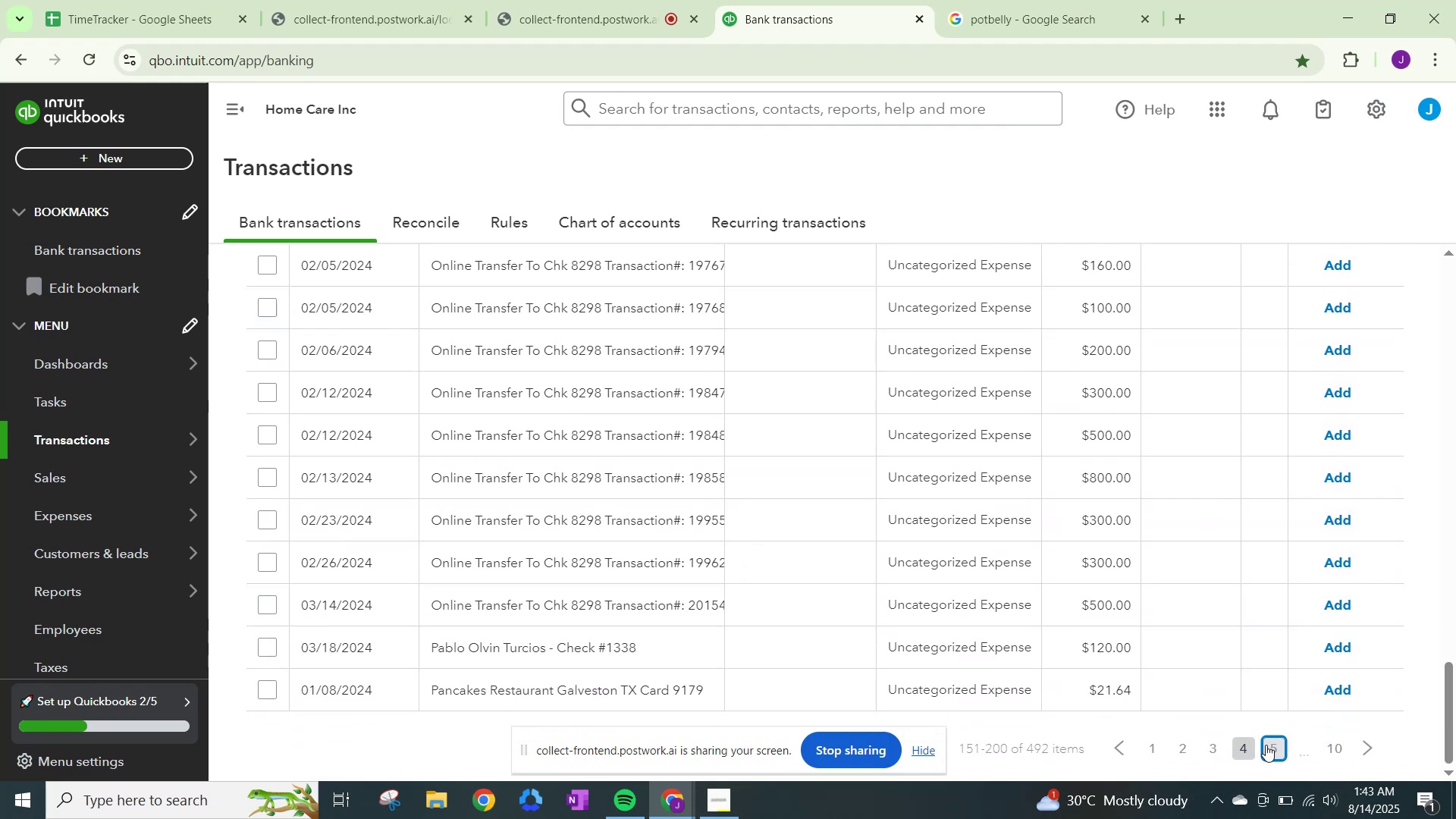 
scroll: coordinate [1008, 642], scroll_direction: up, amount: 3.0
 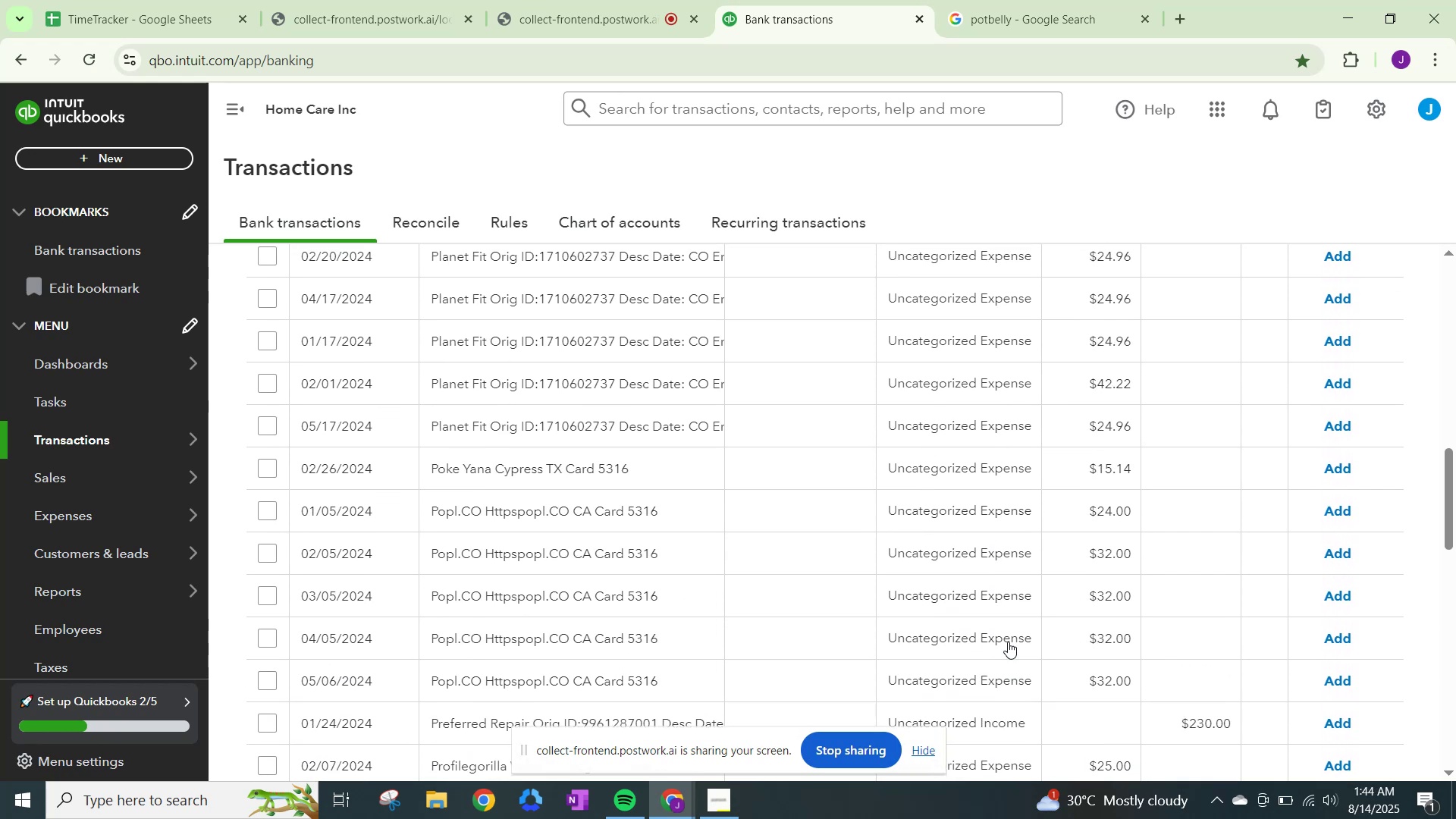 
scroll: coordinate [1008, 642], scroll_direction: down, amount: 2.0
 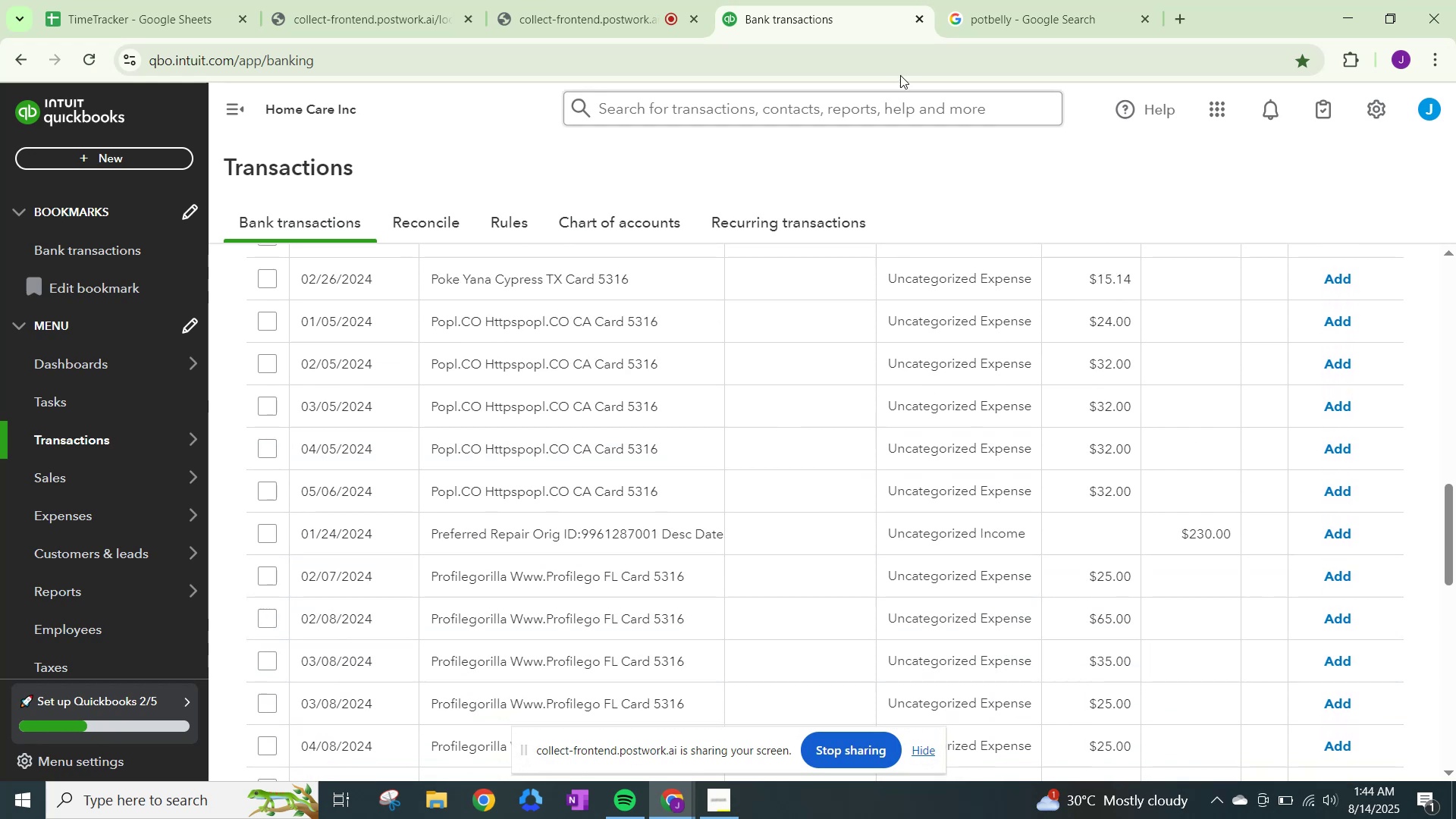 
wait(5.85)
 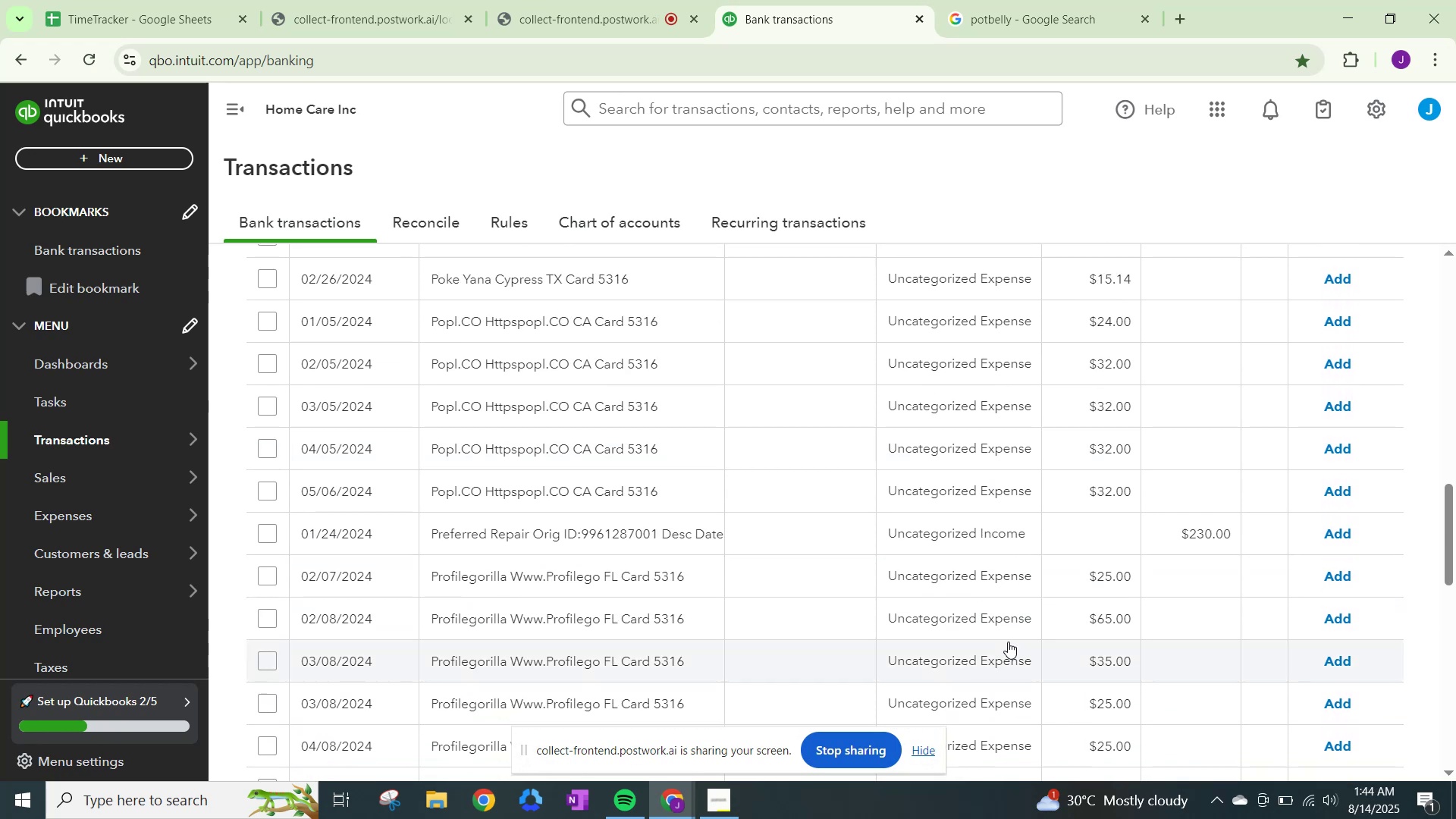 
left_click_drag(start_coordinate=[352, 119], to_coordinate=[139, 116])
 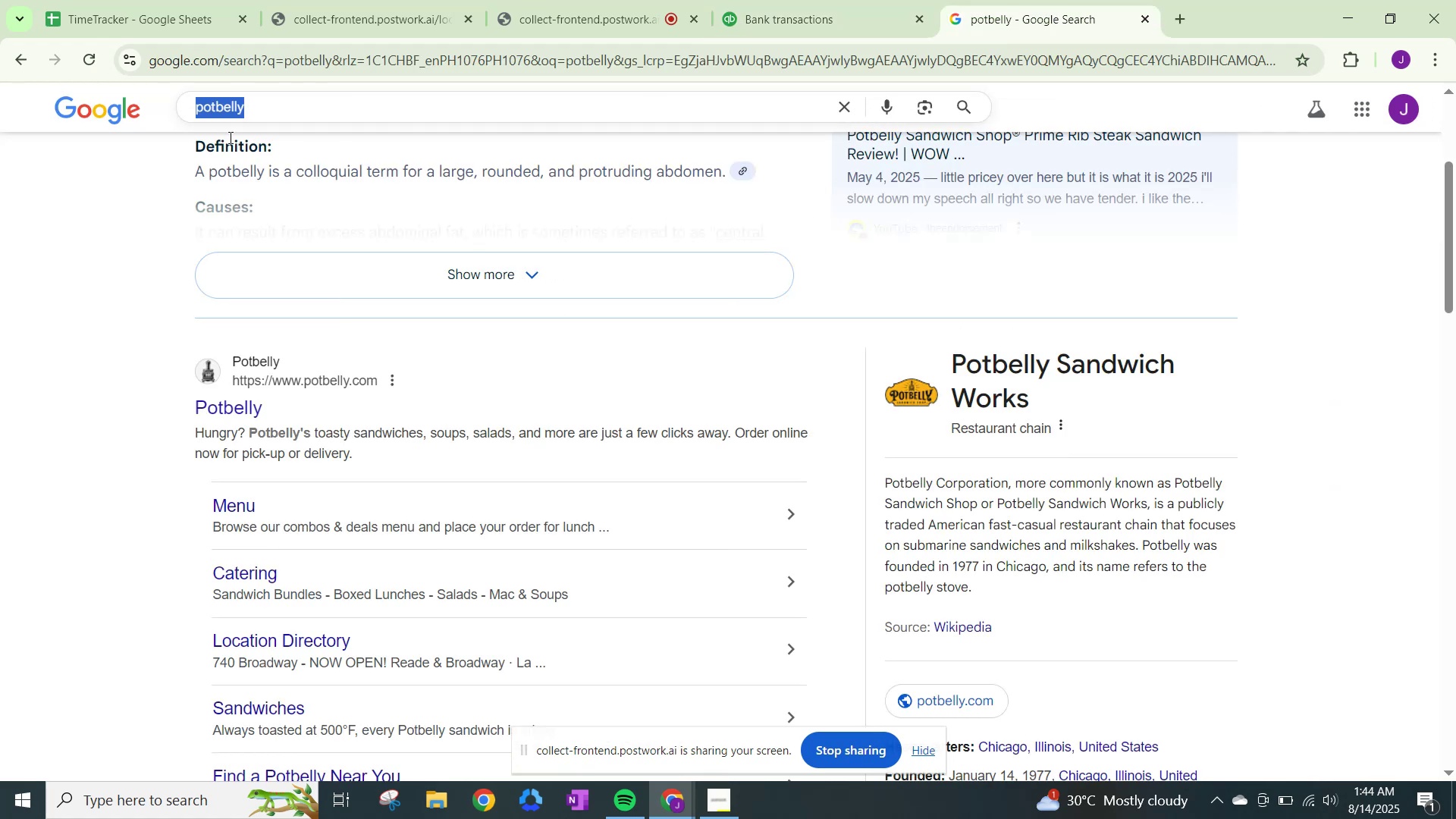 
type(popl)
 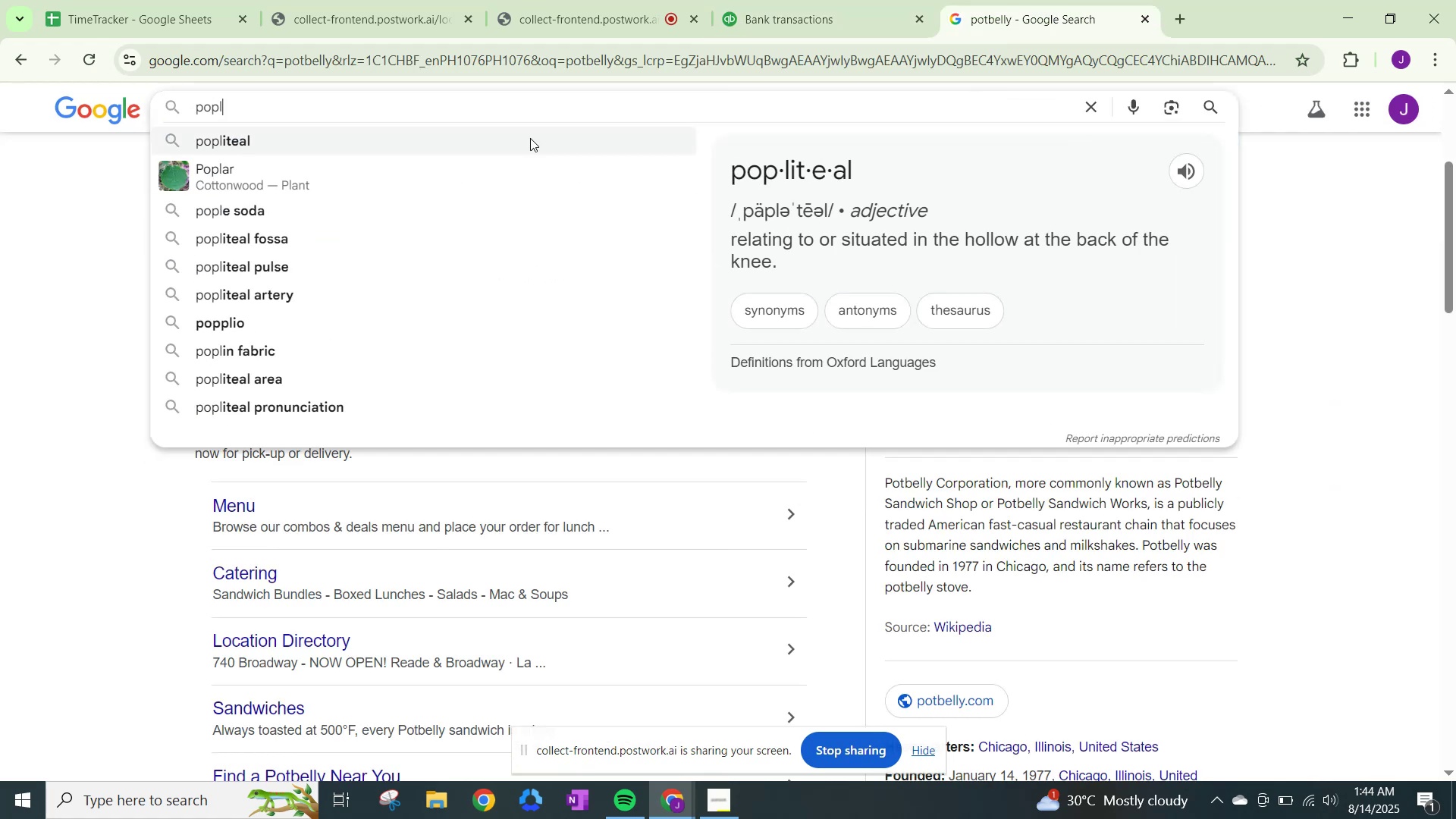 
left_click([827, 0])
 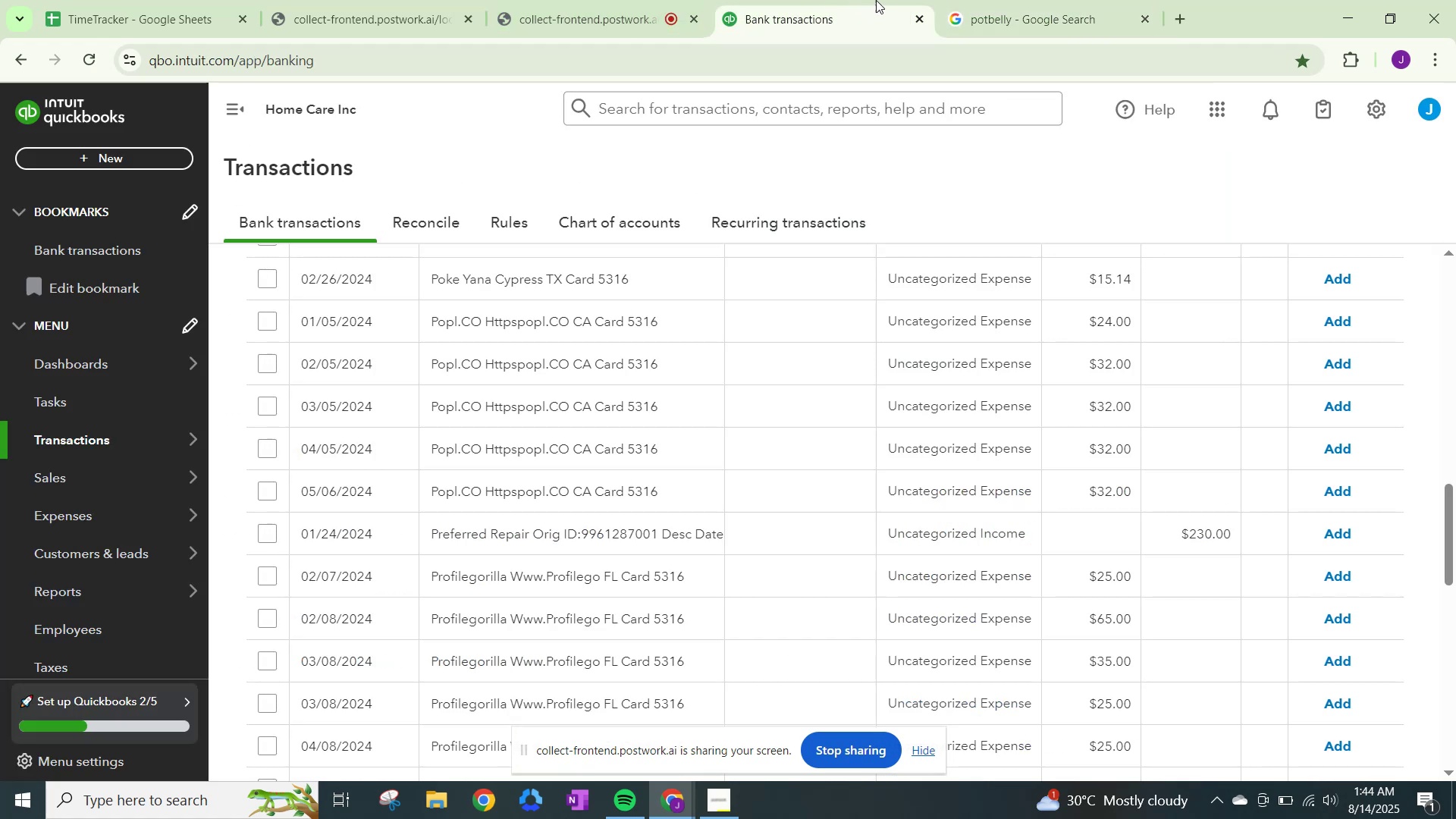 
left_click([979, 0])
 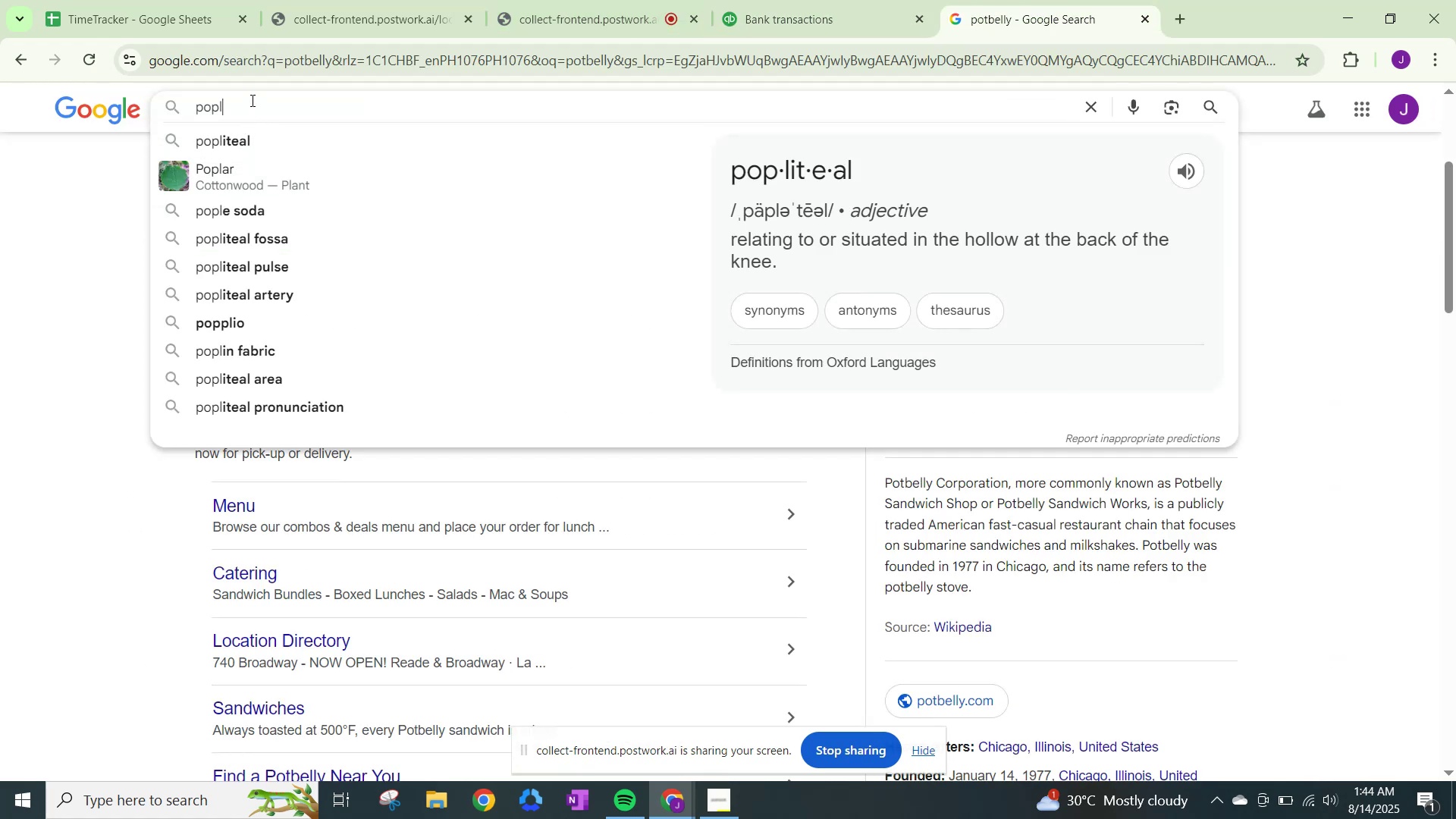 
left_click([804, 0])
 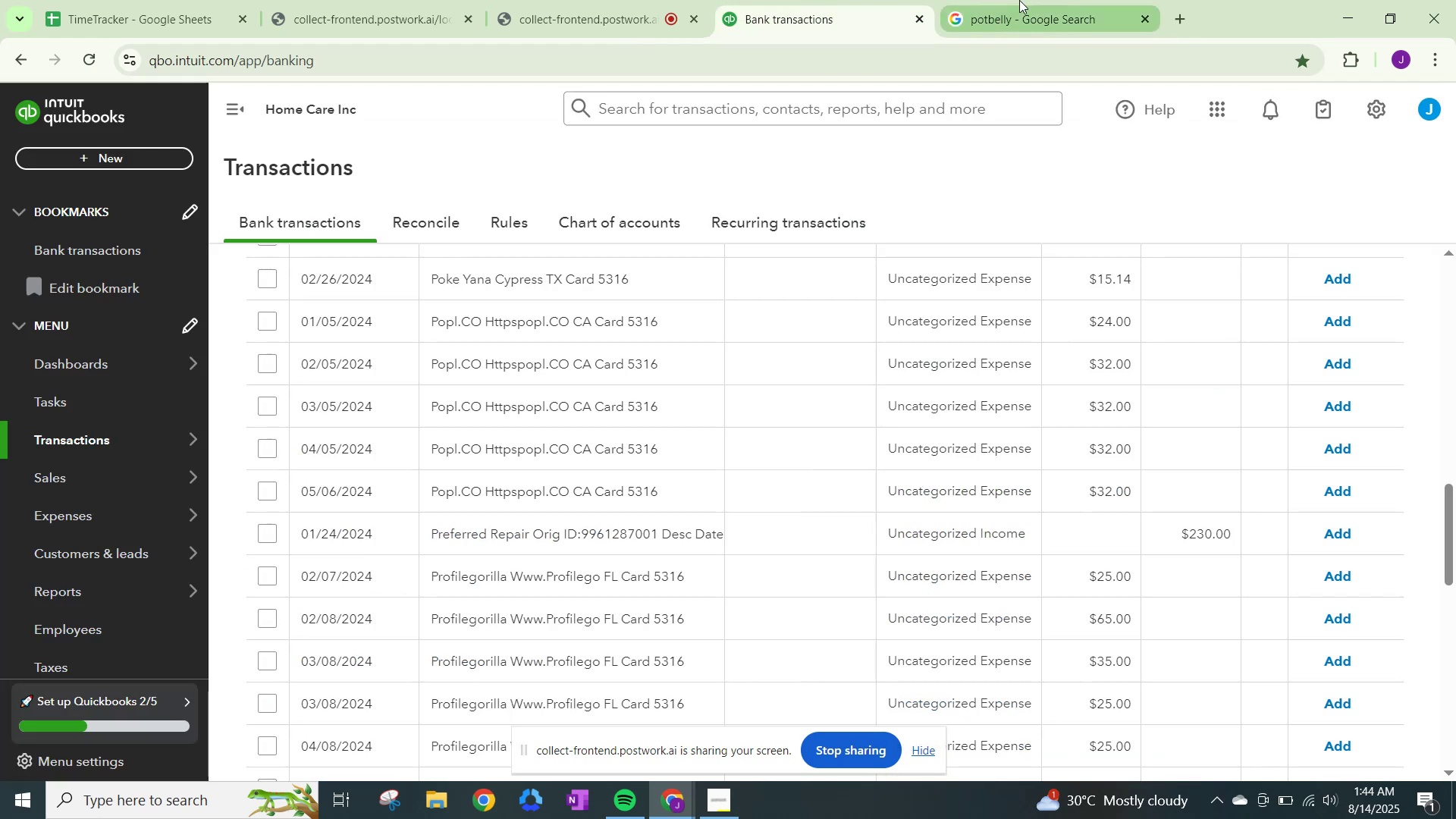 
left_click([1023, 0])
 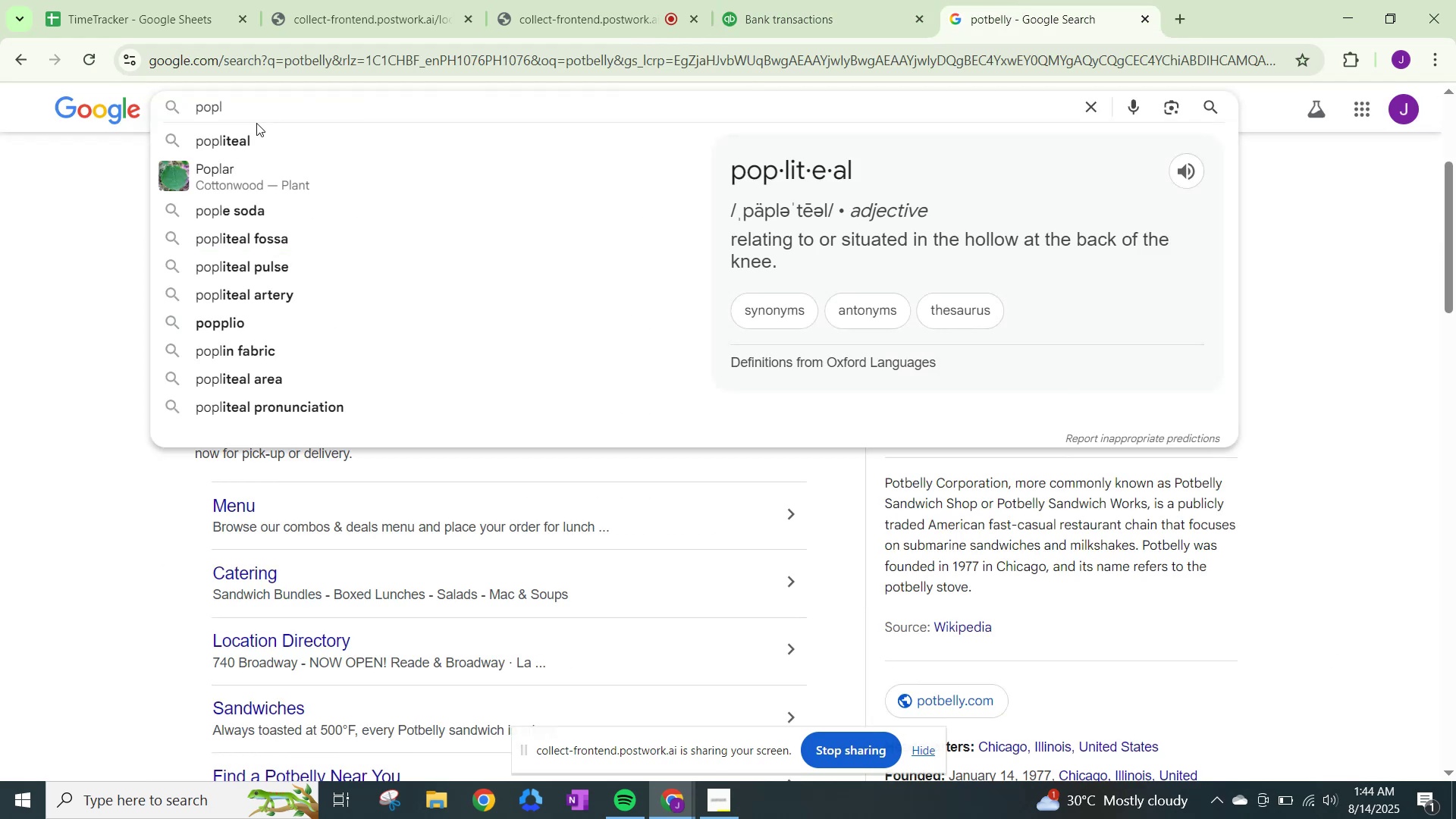 
type(.co)
 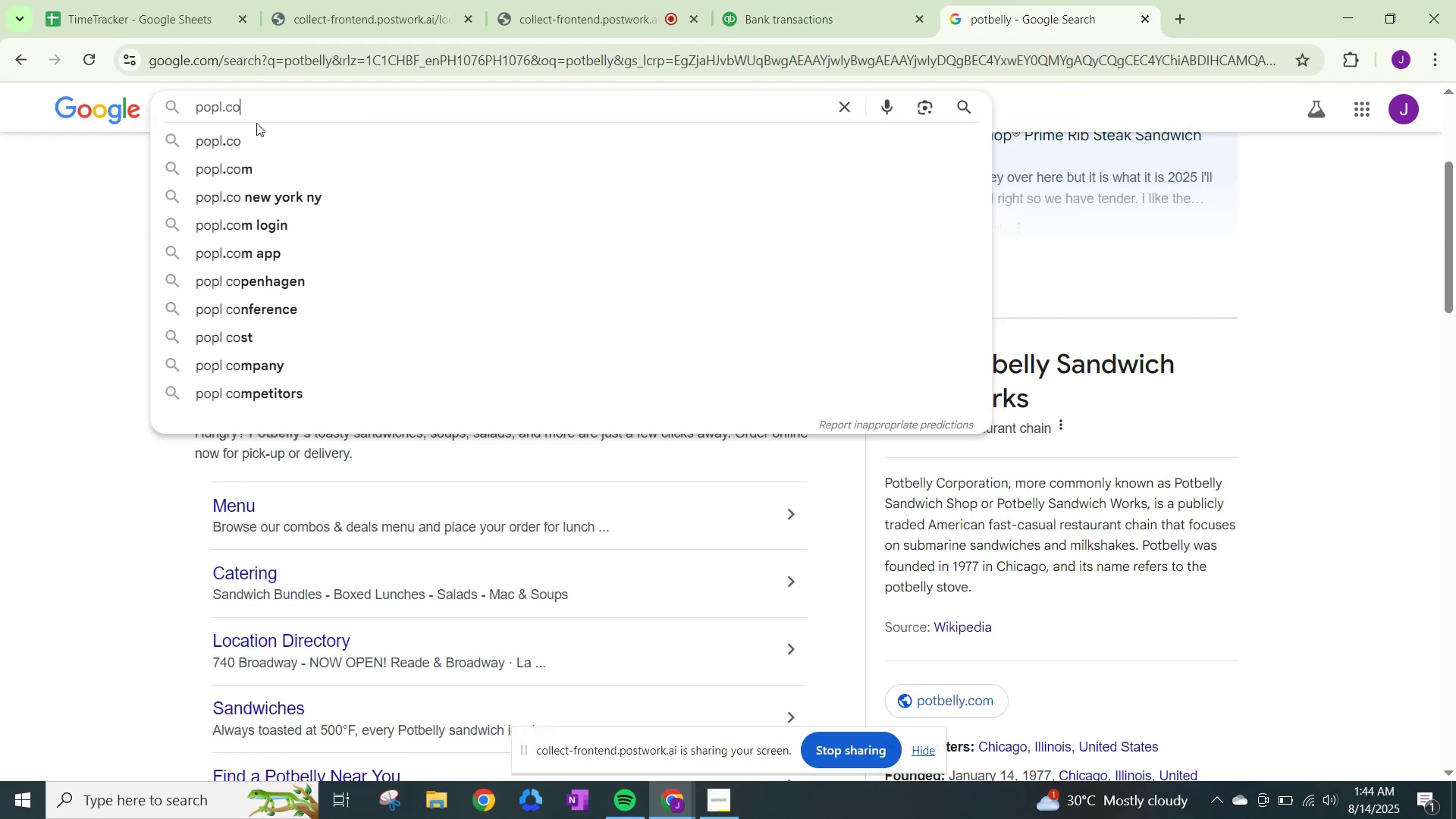 
key(Enter)
 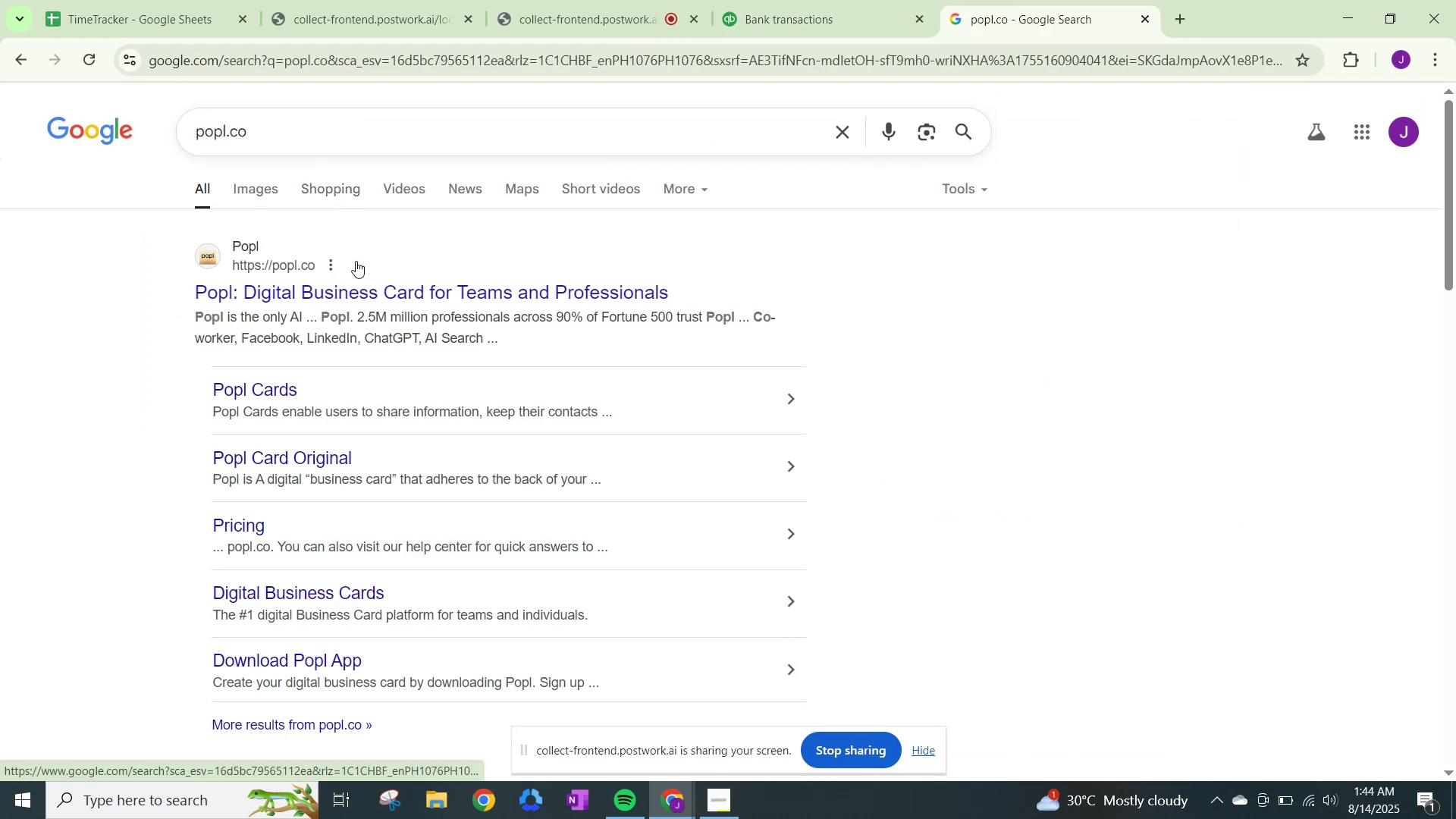 
wait(7.13)
 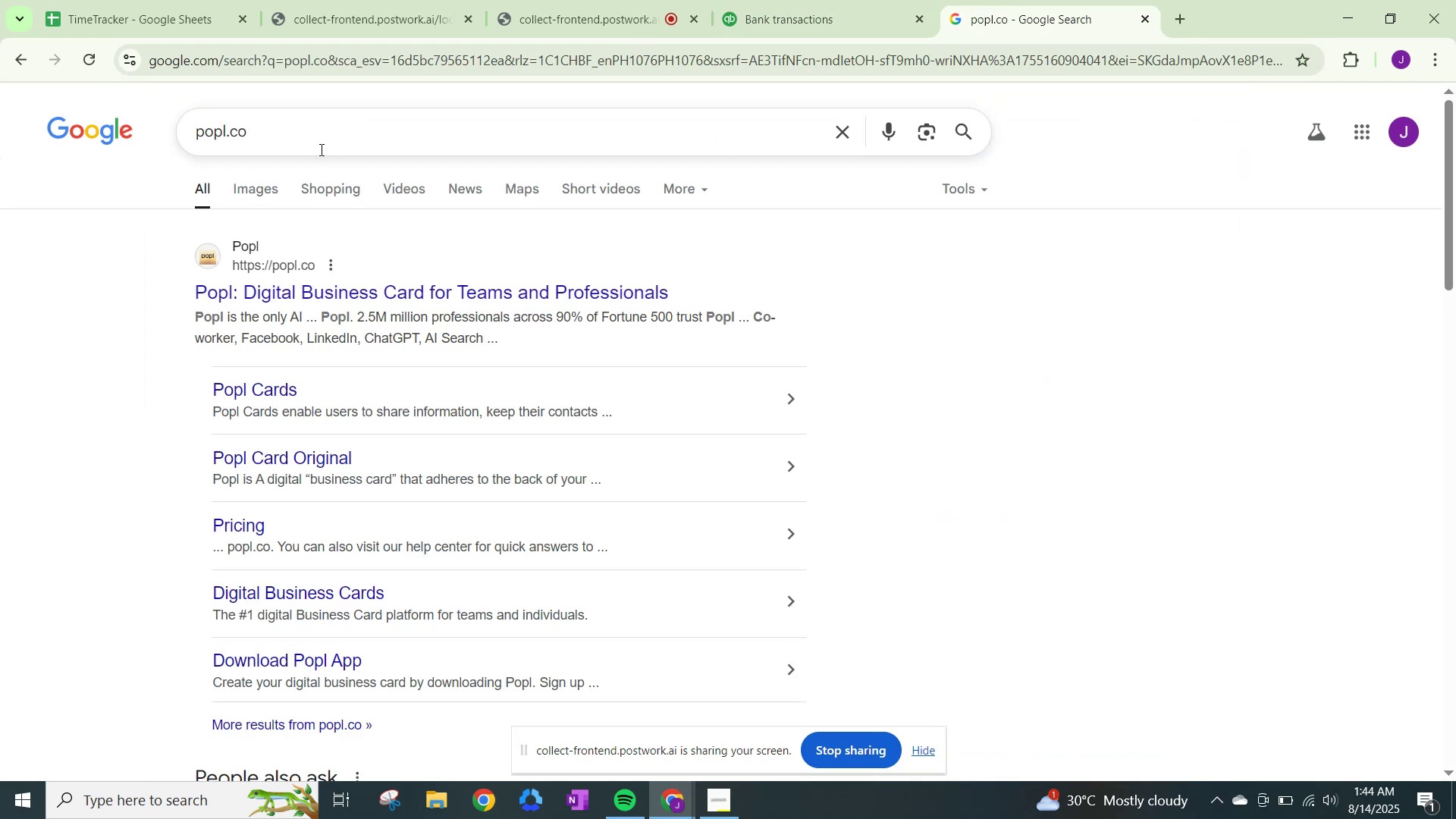 
left_click([357, 285])
 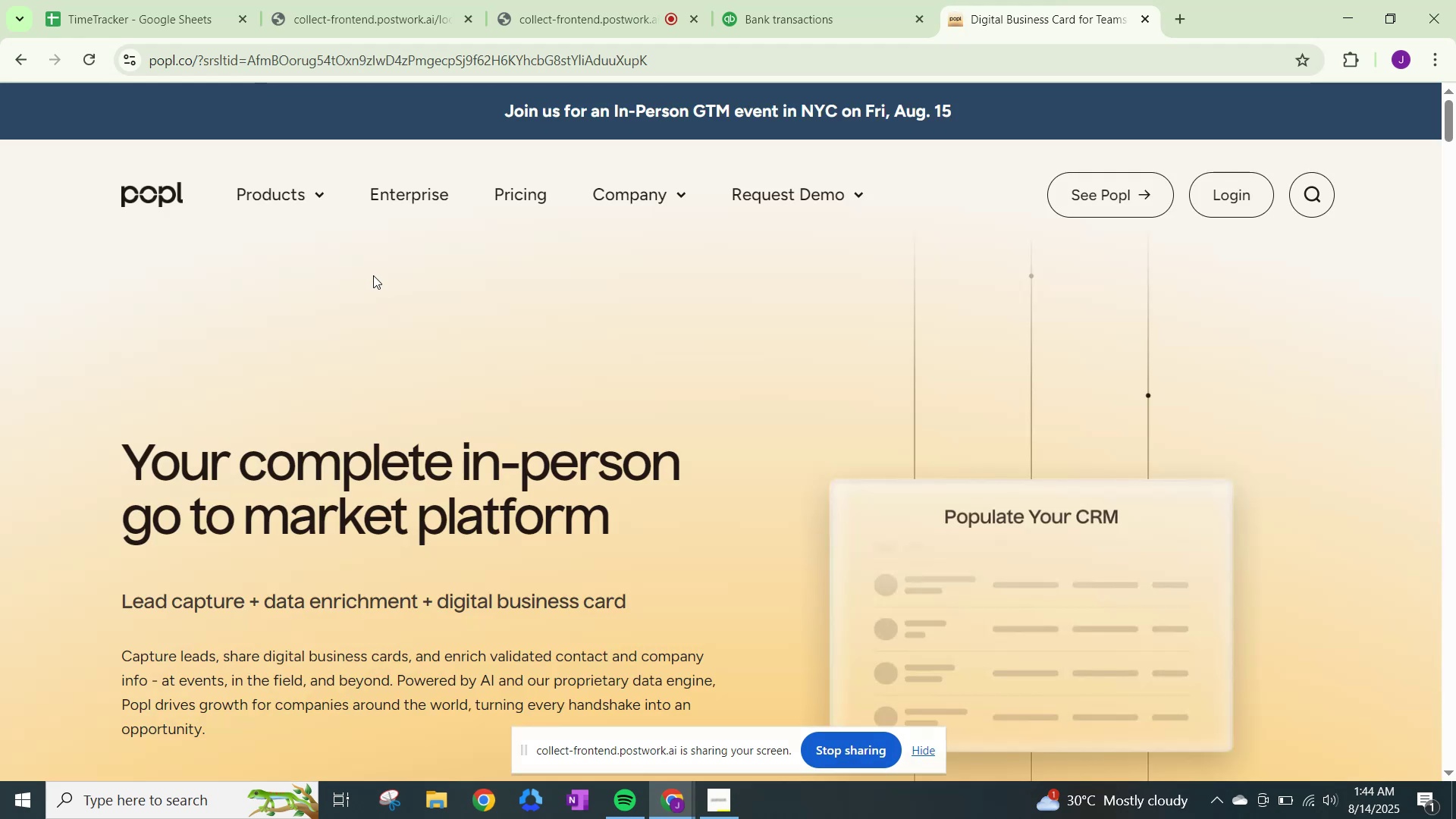 
scroll: coordinate [598, 417], scroll_direction: down, amount: 25.0
 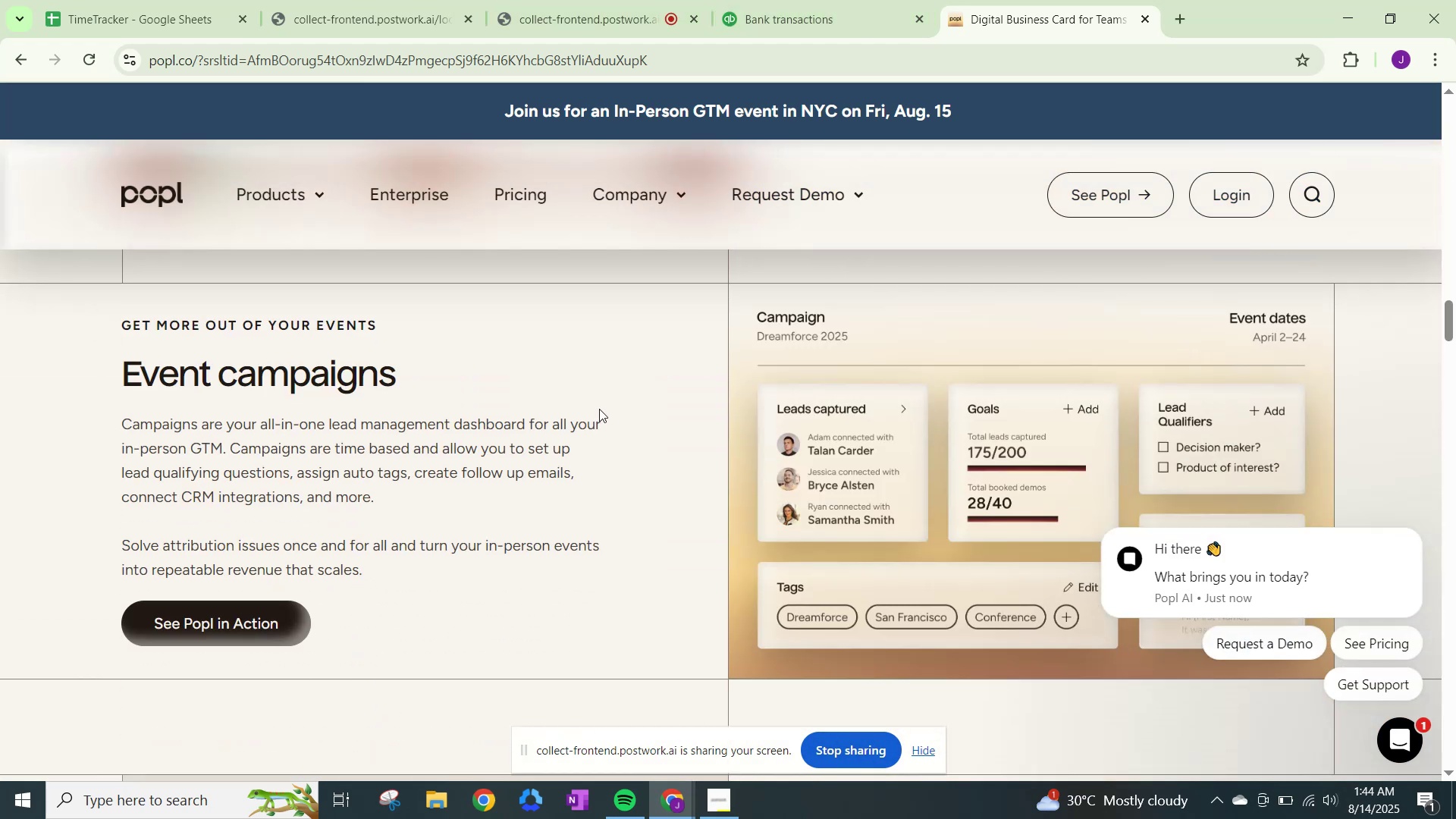 
scroll: coordinate [601, 400], scroll_direction: down, amount: 21.0
 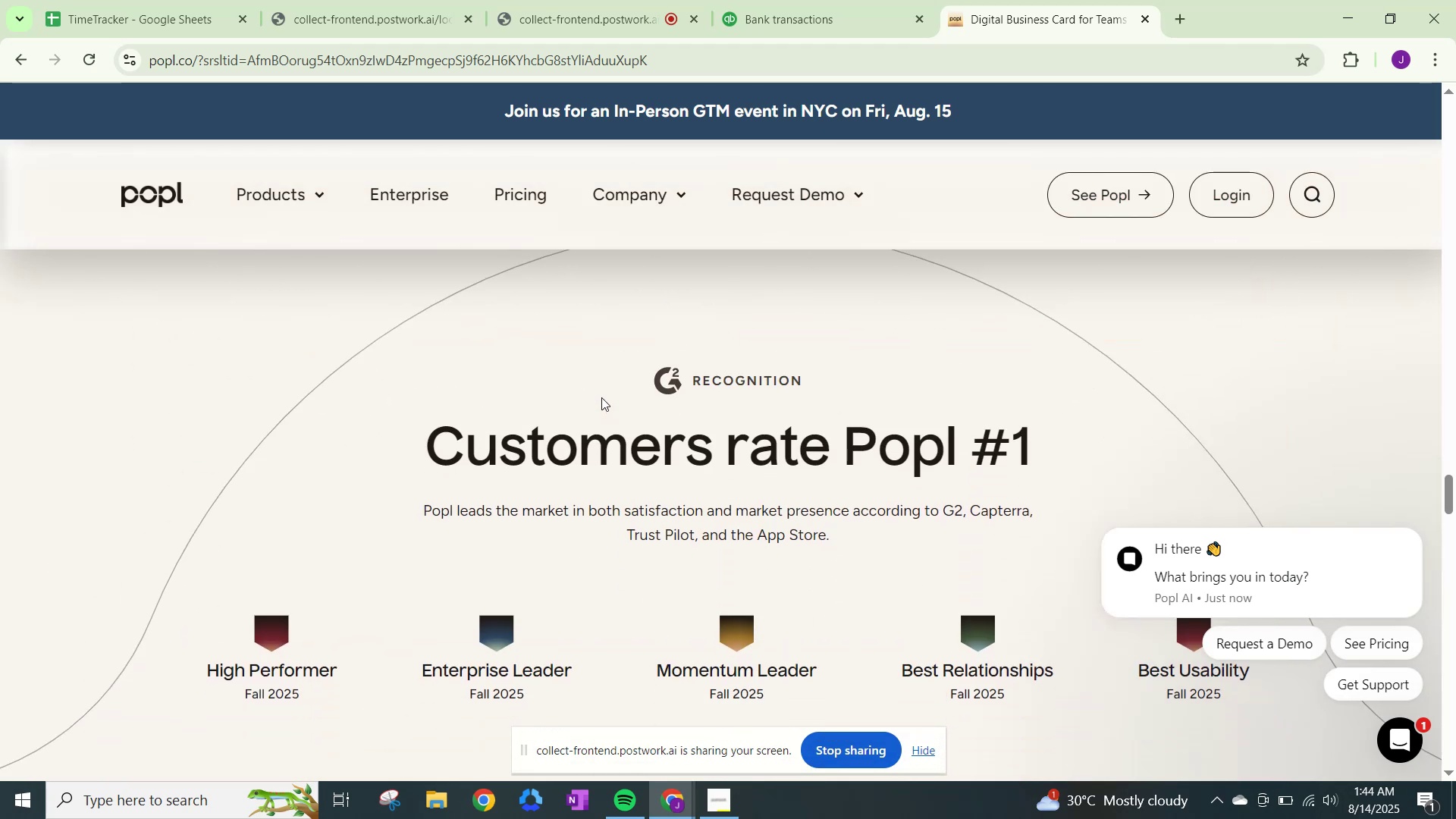 
wait(5.43)
 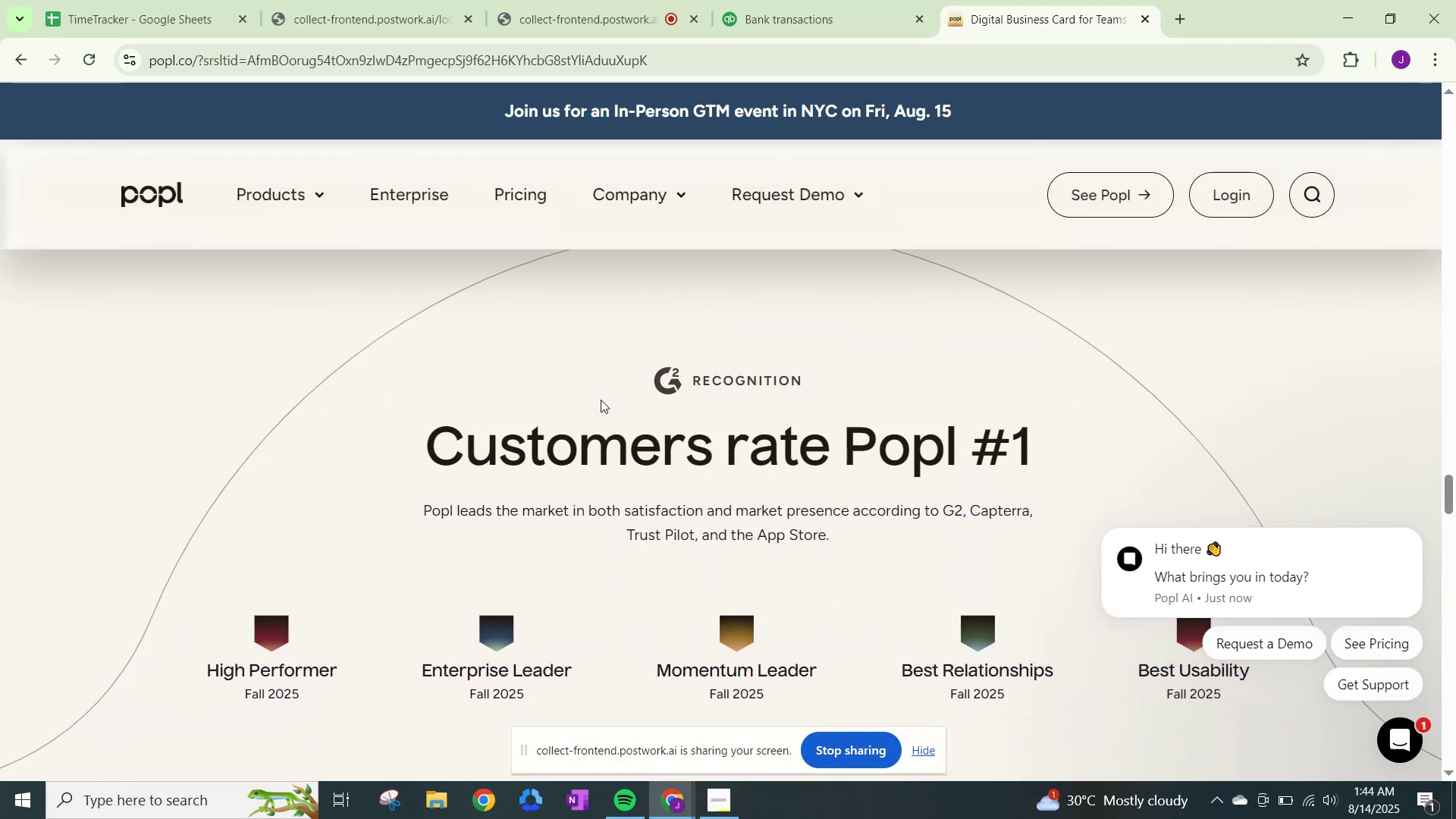 
scroll: coordinate [601, 397], scroll_direction: down, amount: 12.0
 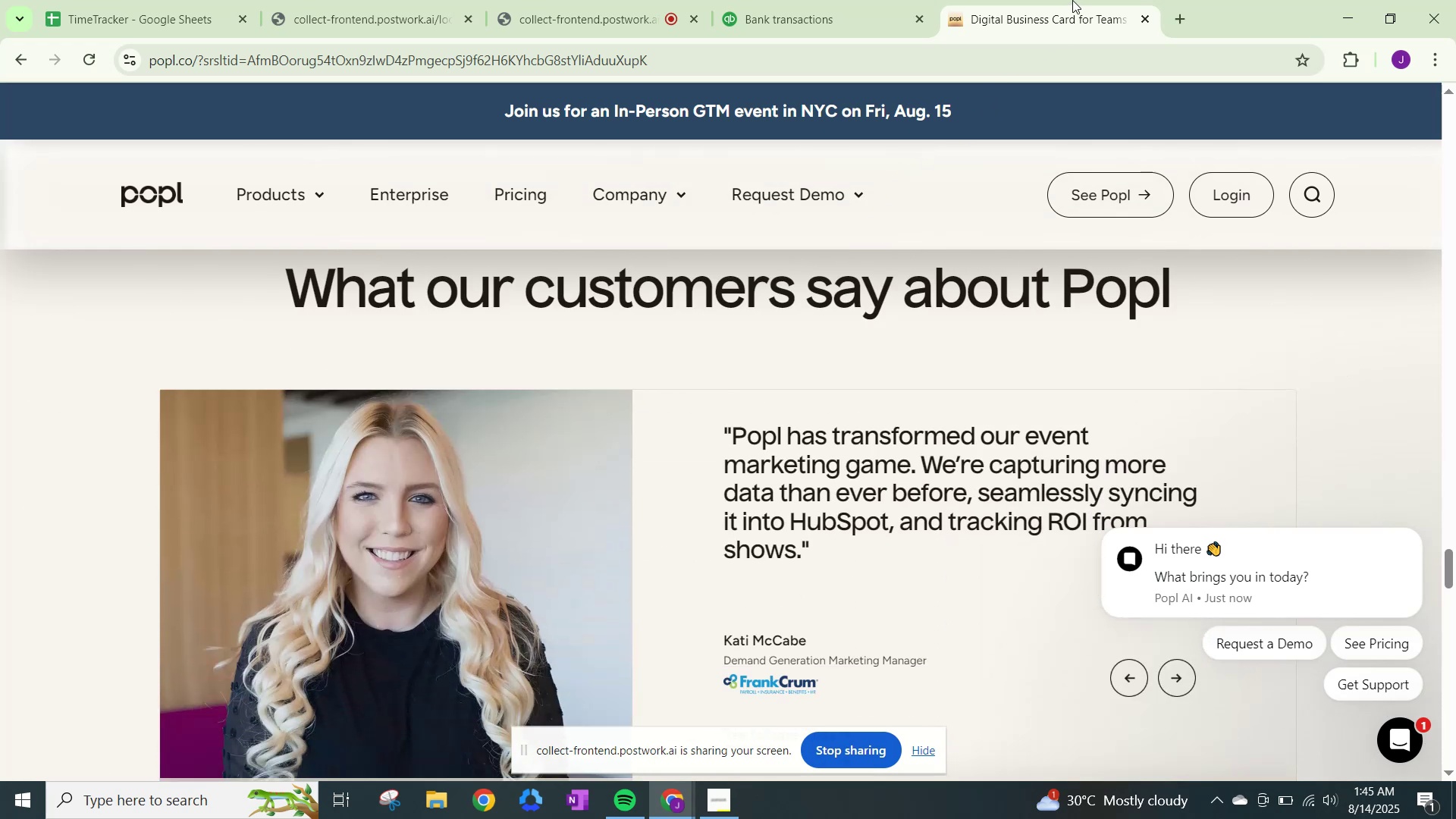 
wait(5.0)
 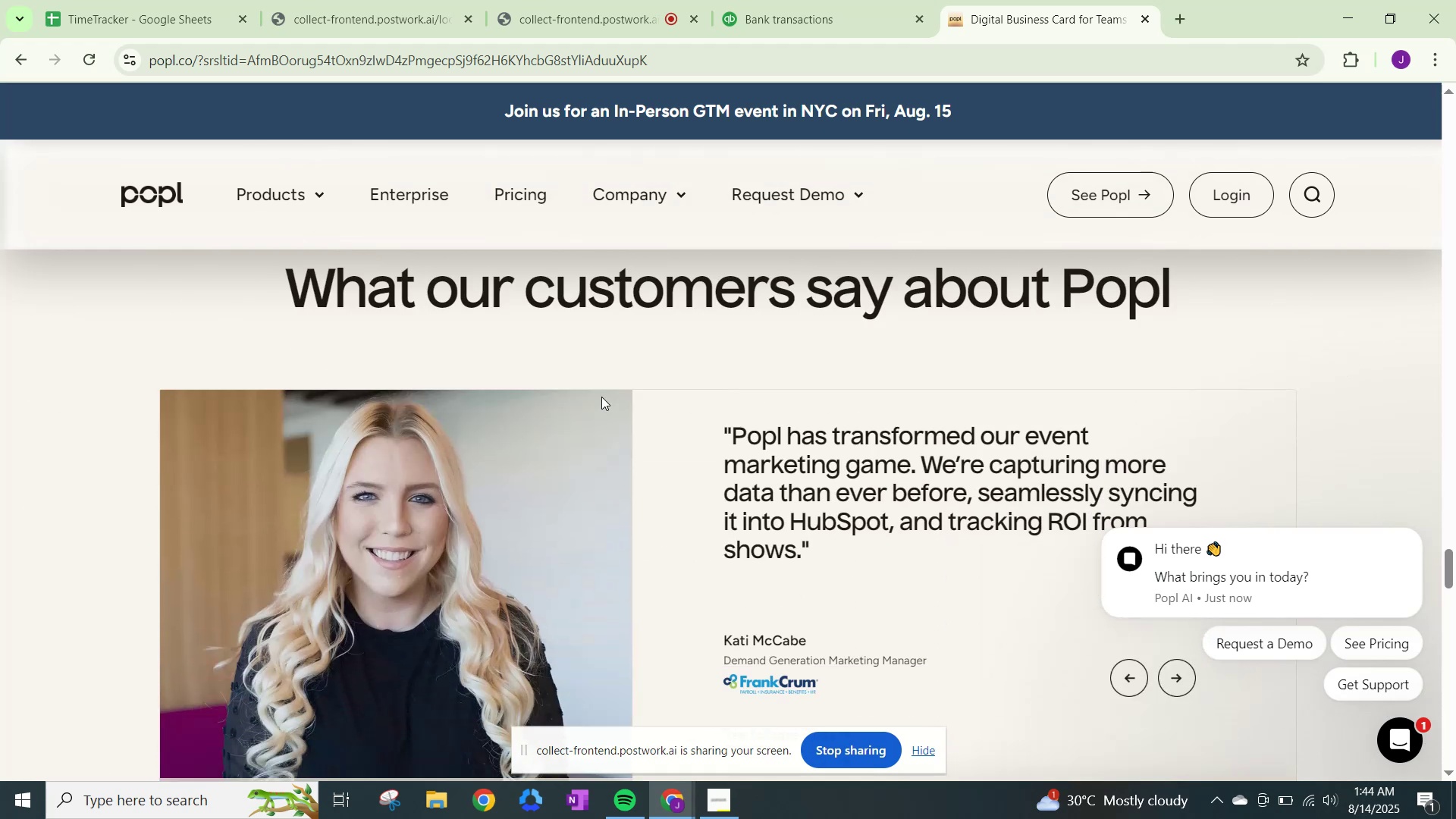 
left_click([817, 0])
 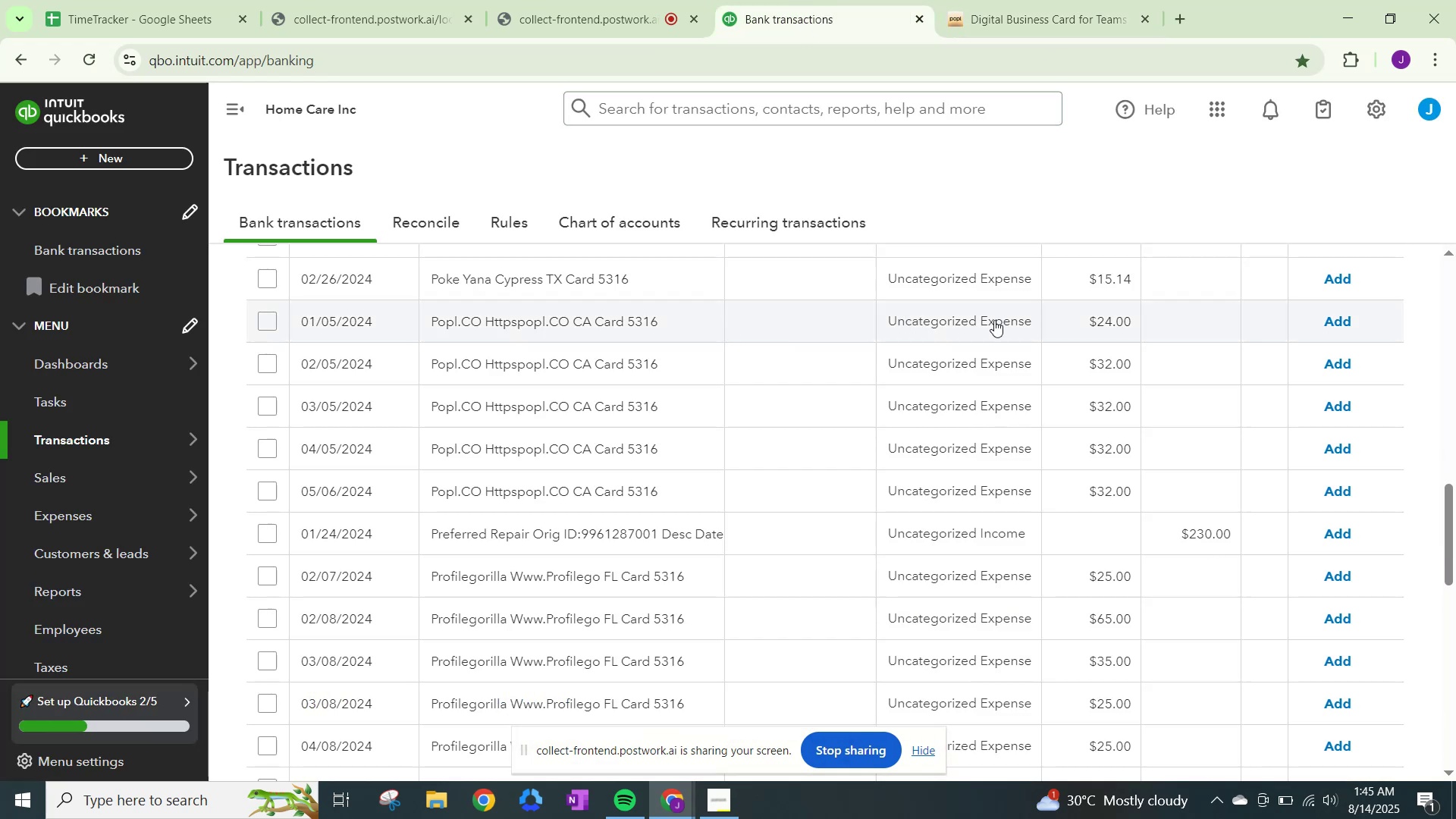 
left_click([997, 321])
 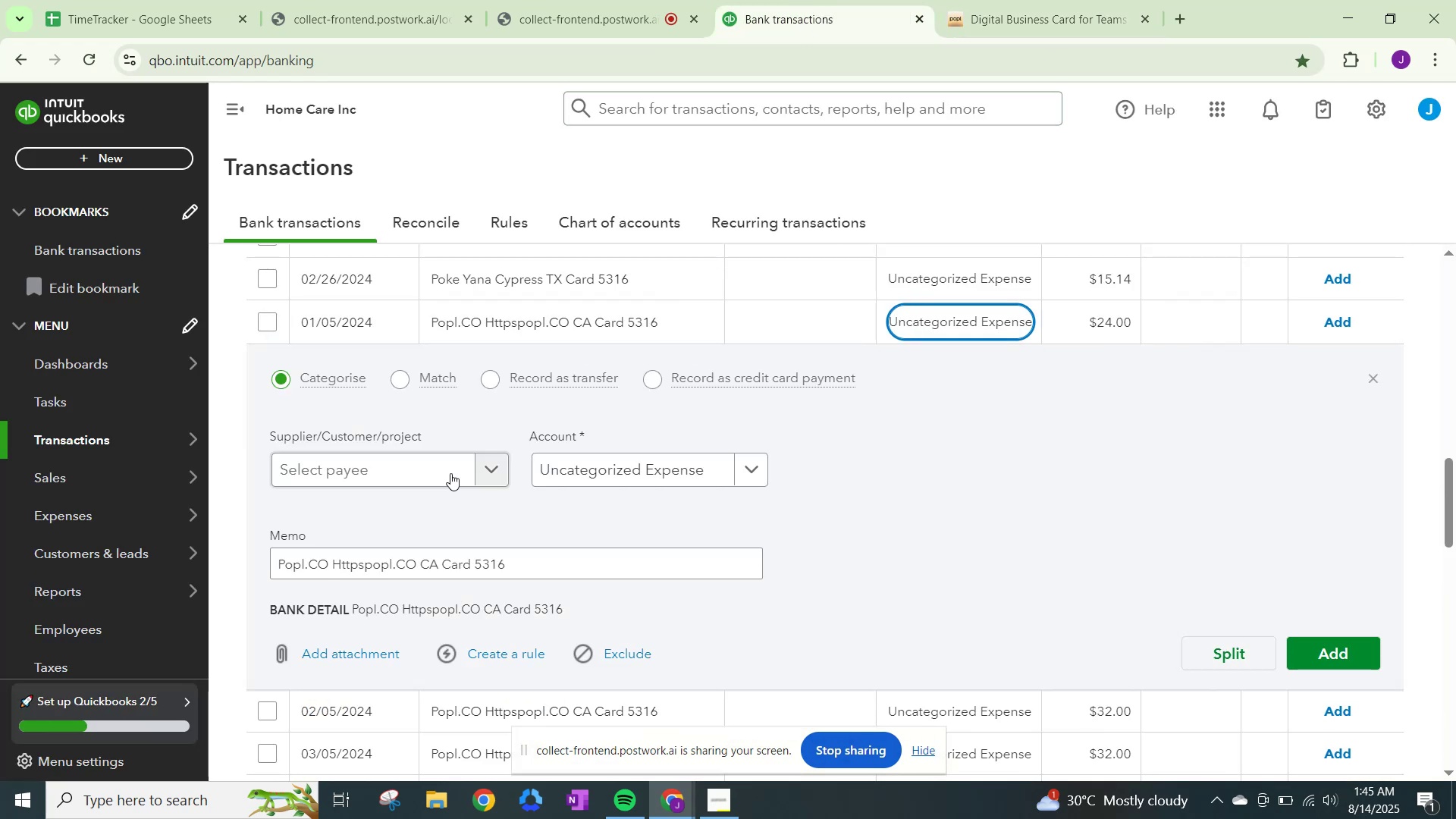 
left_click([503, 460])
 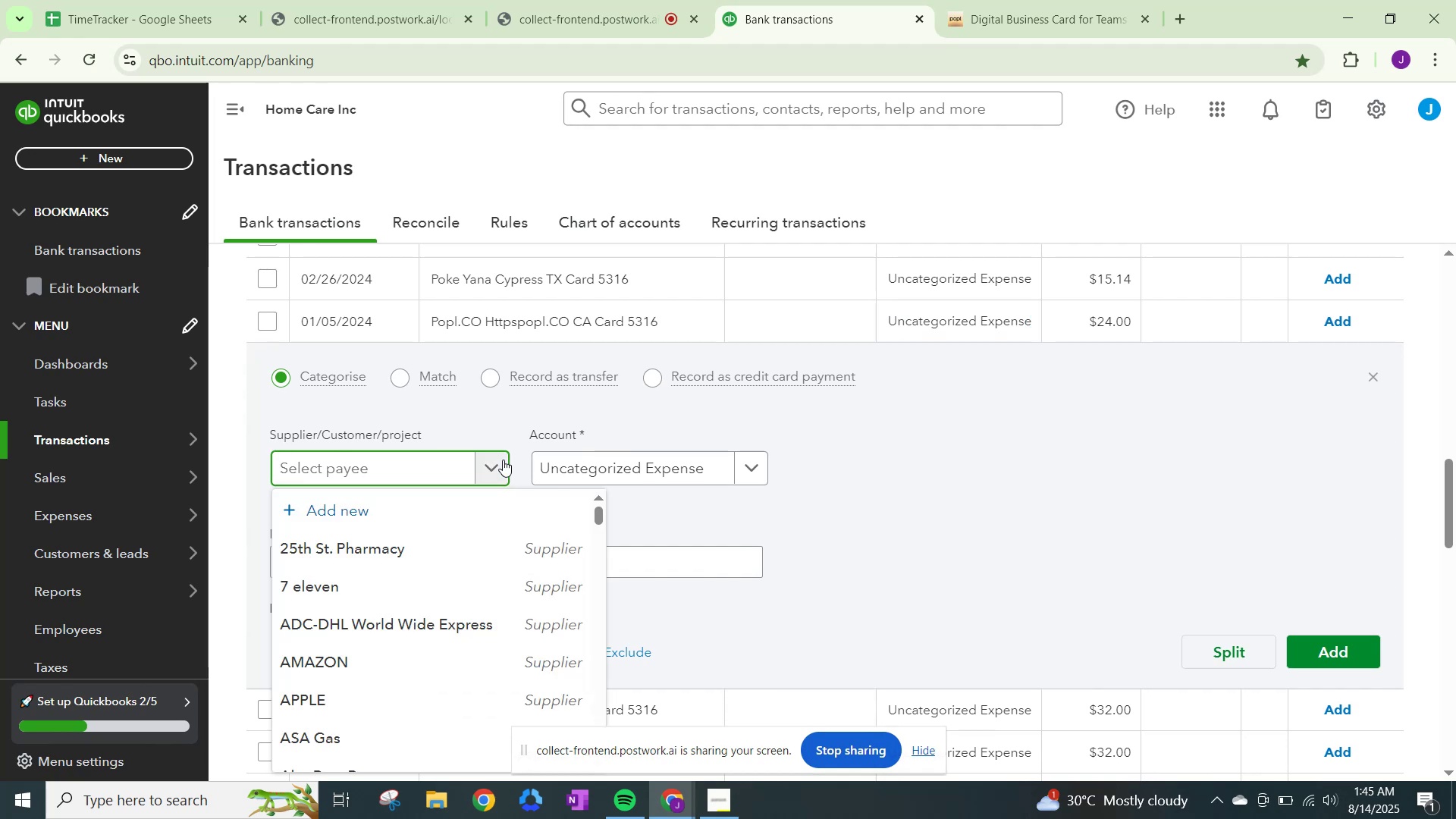 
type({)
key(Backspace)
type(Popl.Co)
 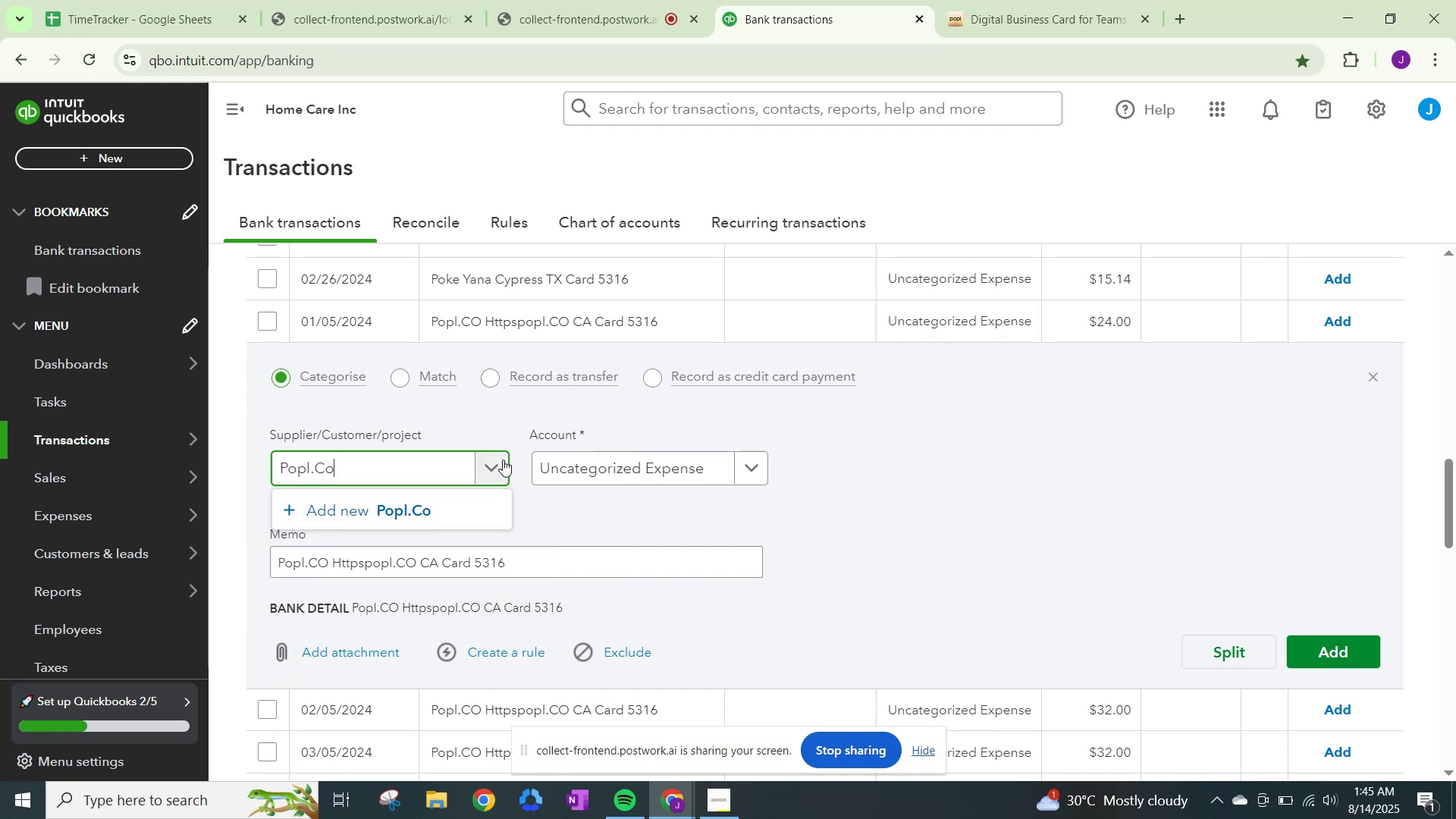 
scroll: coordinate [1021, 516], scroll_direction: down, amount: 16.0
 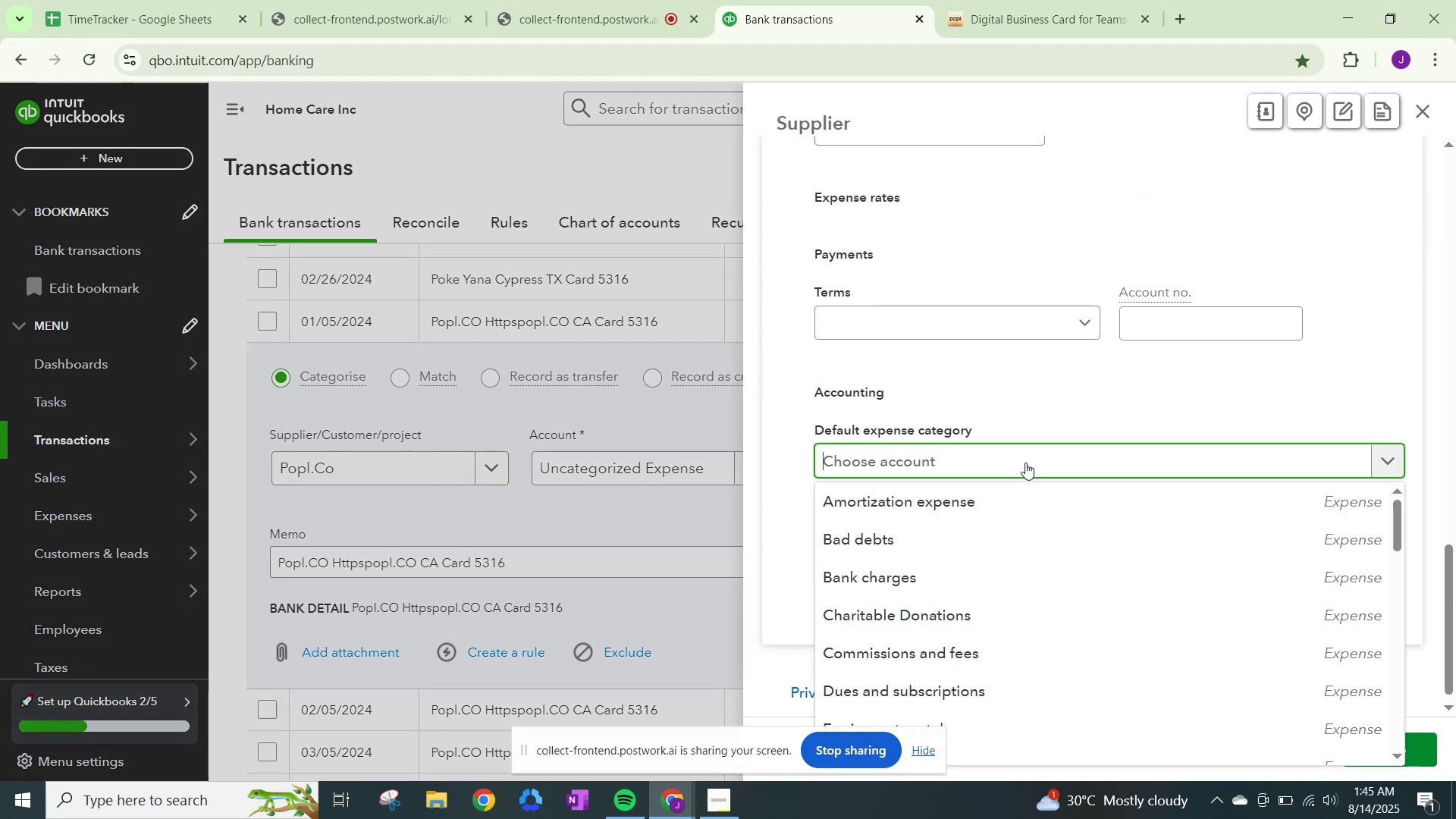 
type(adver)
 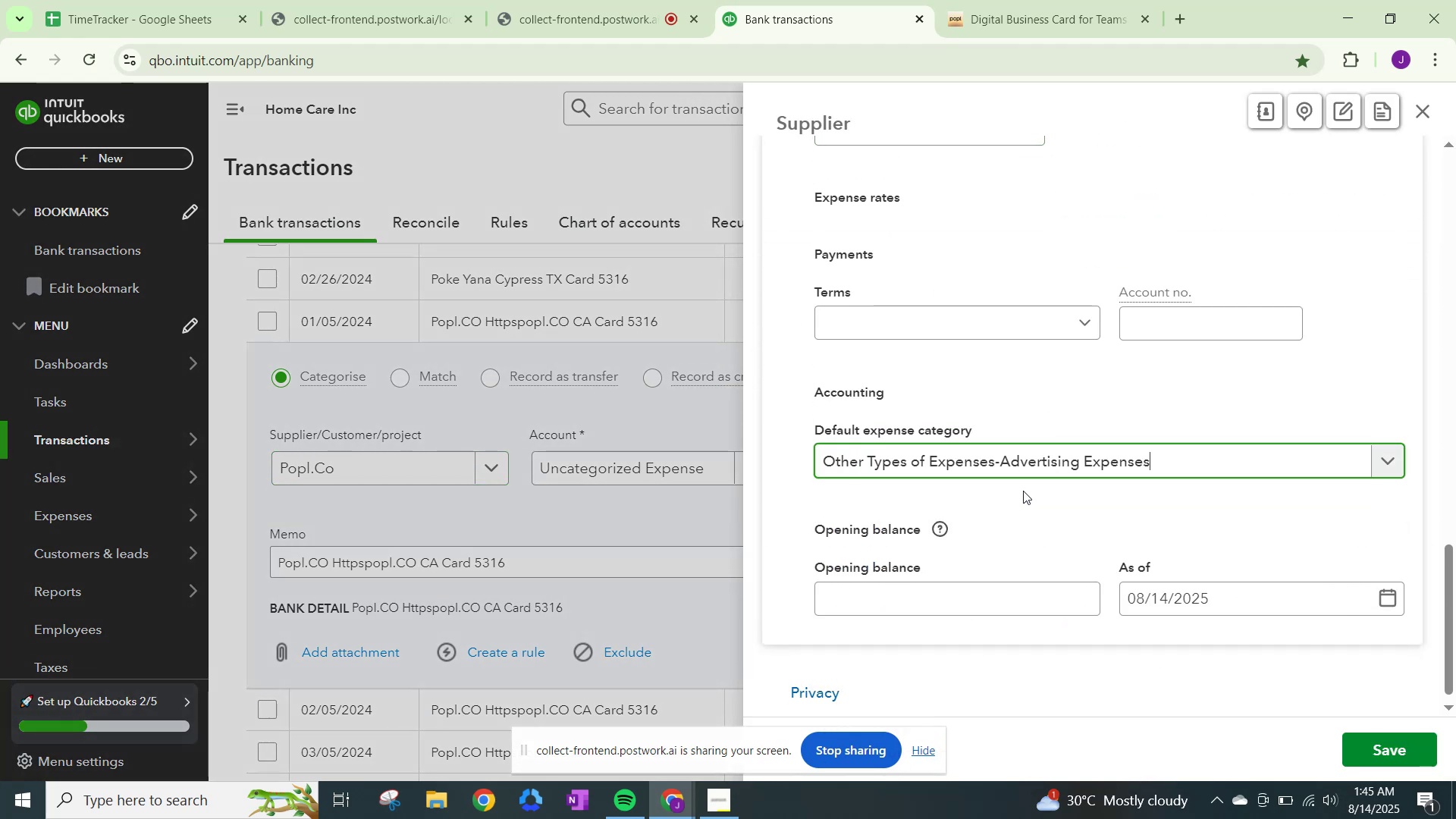 
scroll: coordinate [1106, 574], scroll_direction: down, amount: 1.0
 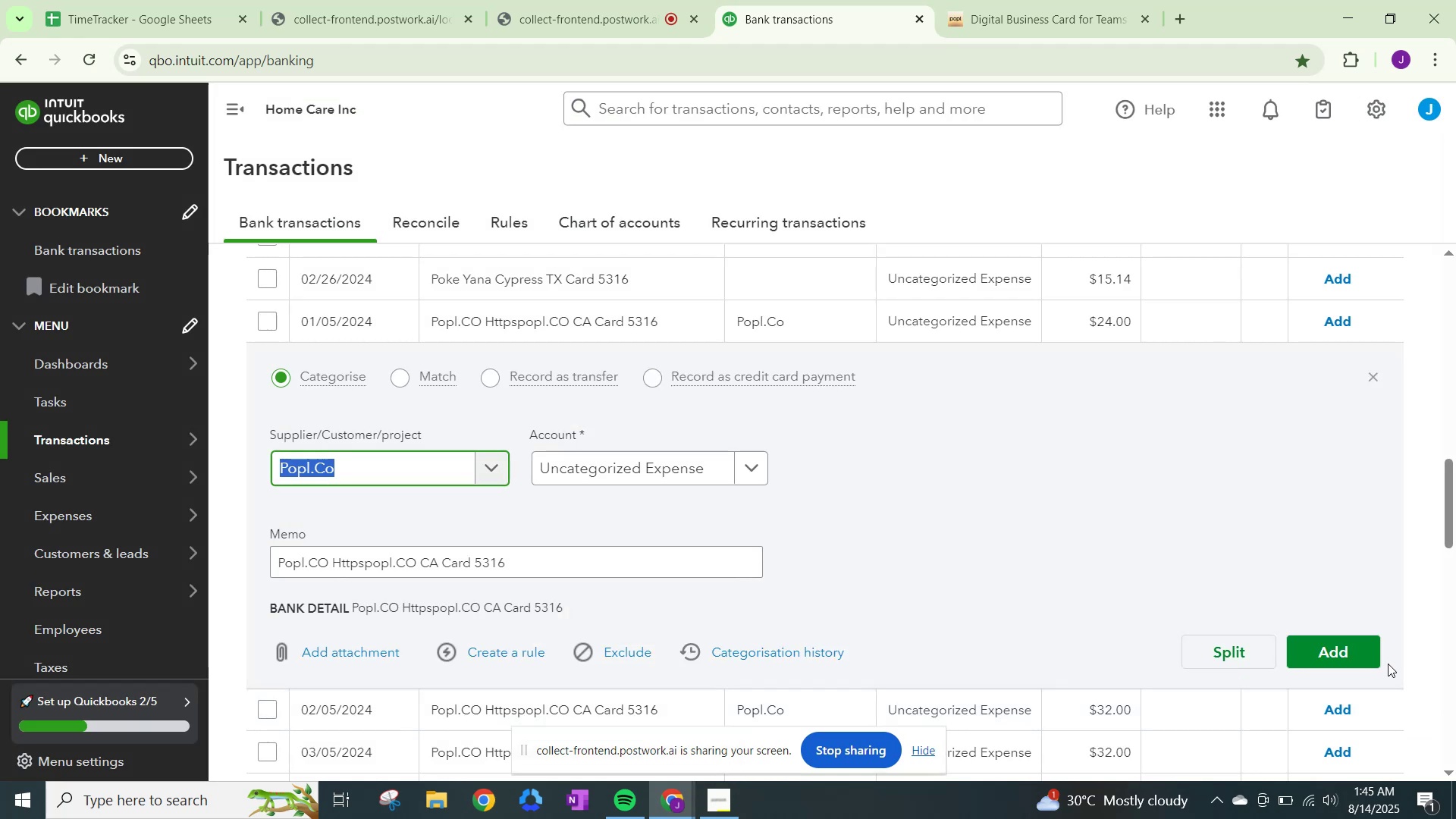 
left_click([733, 469])
 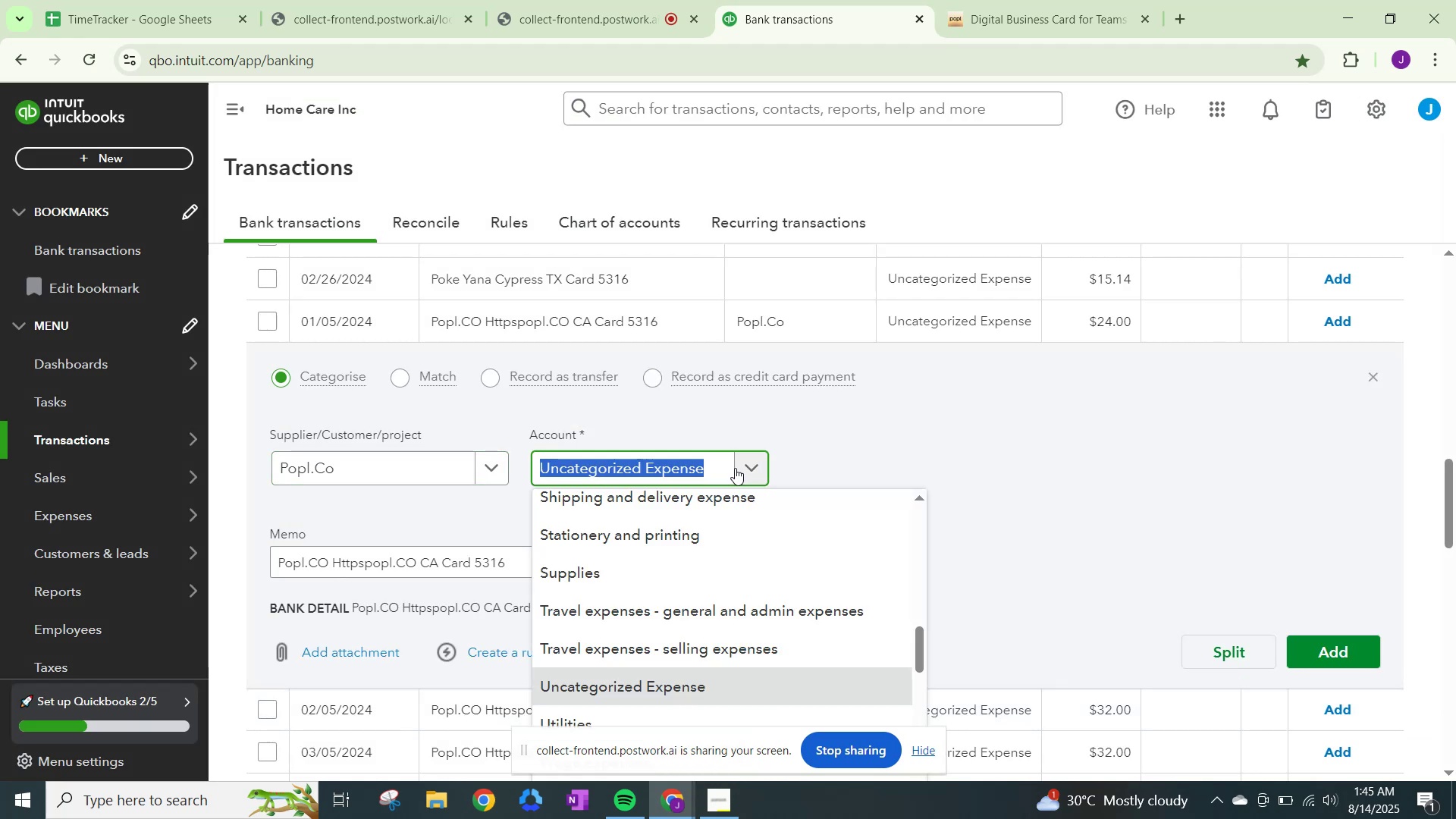 
type(other)
 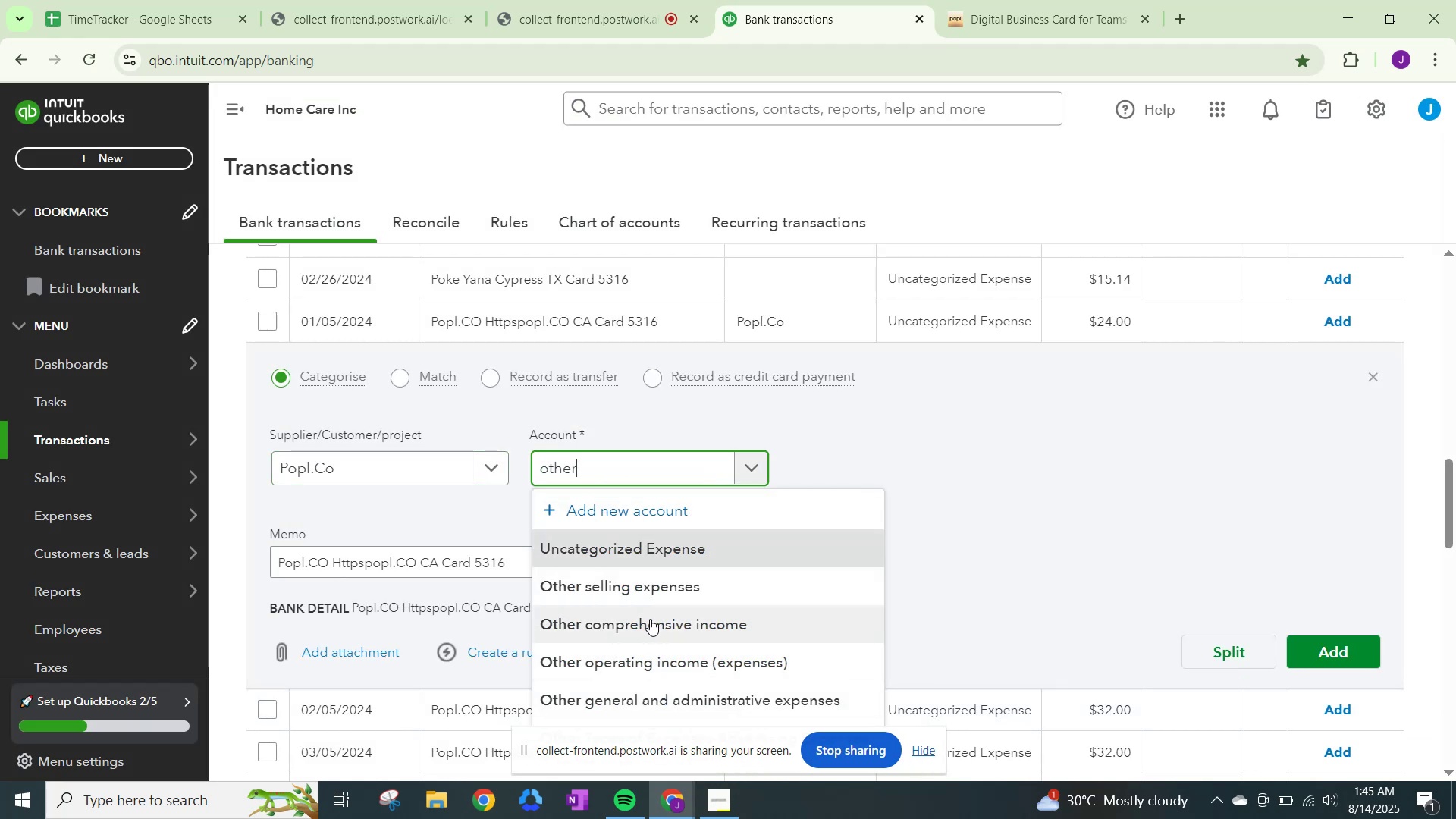 
key(Backspace)
key(Backspace)
key(Backspace)
key(Backspace)
key(Backspace)
type(ads)
key(Backspace)
 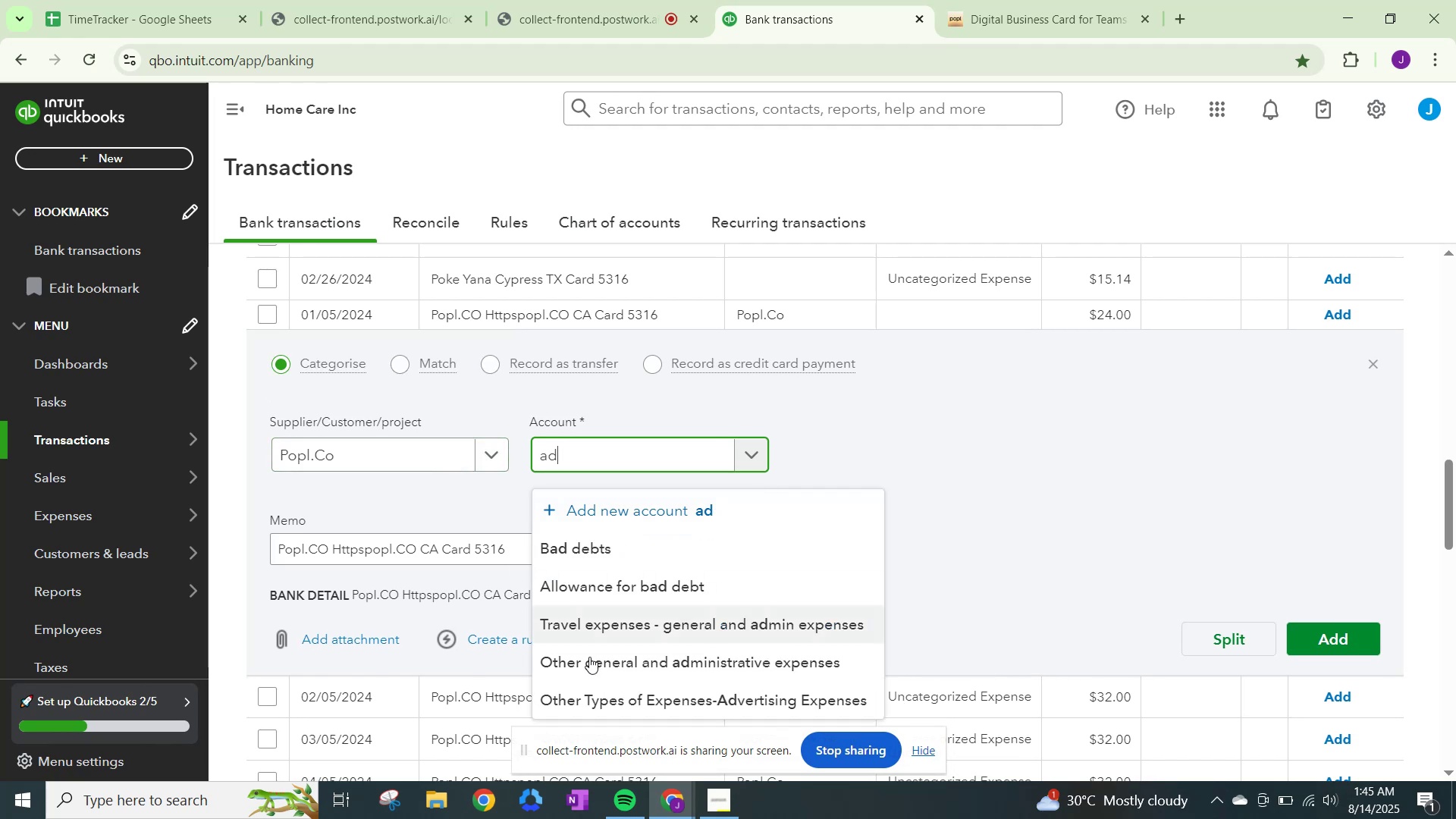 
left_click([611, 700])
 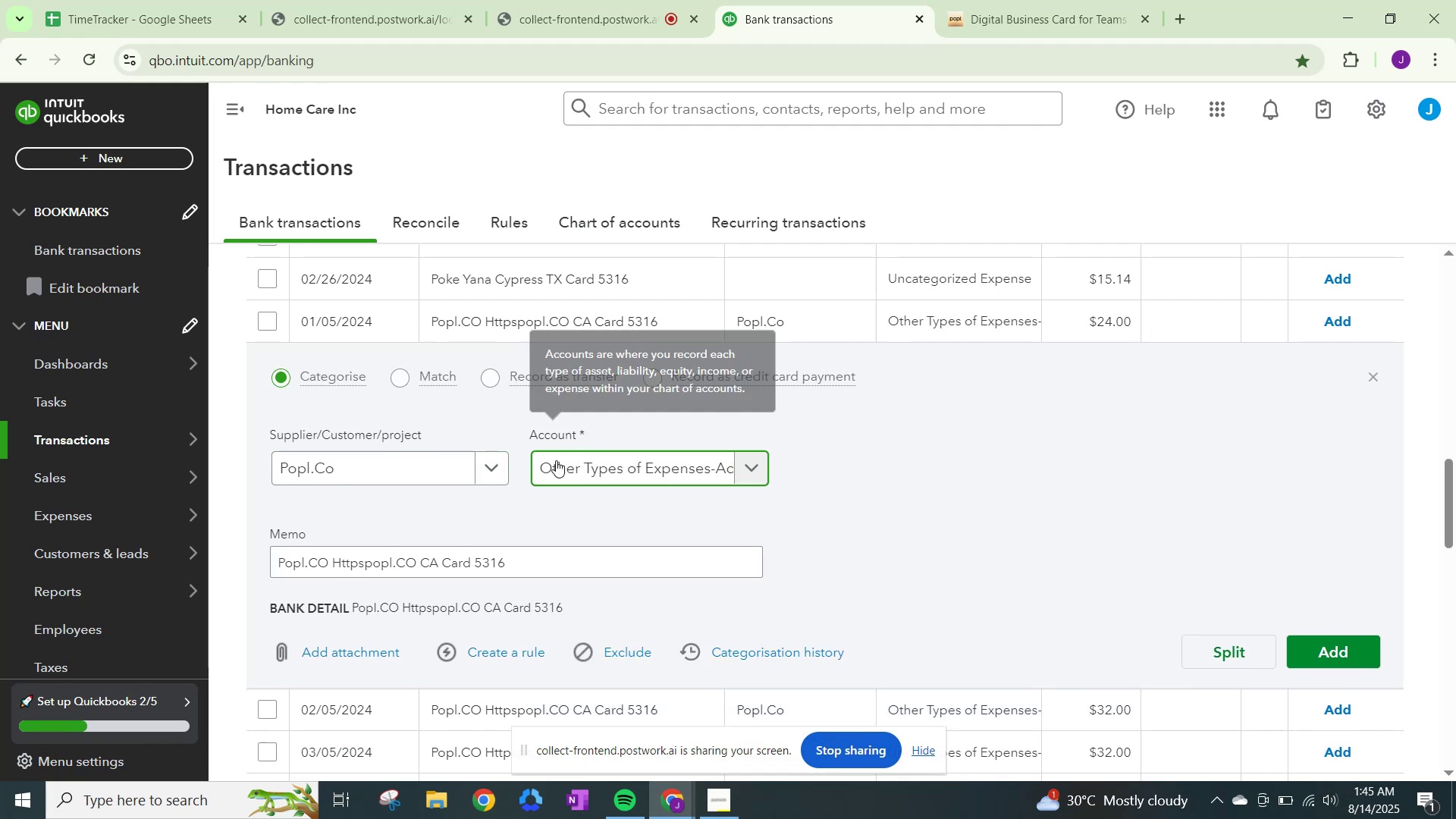 
left_click([567, 472])
 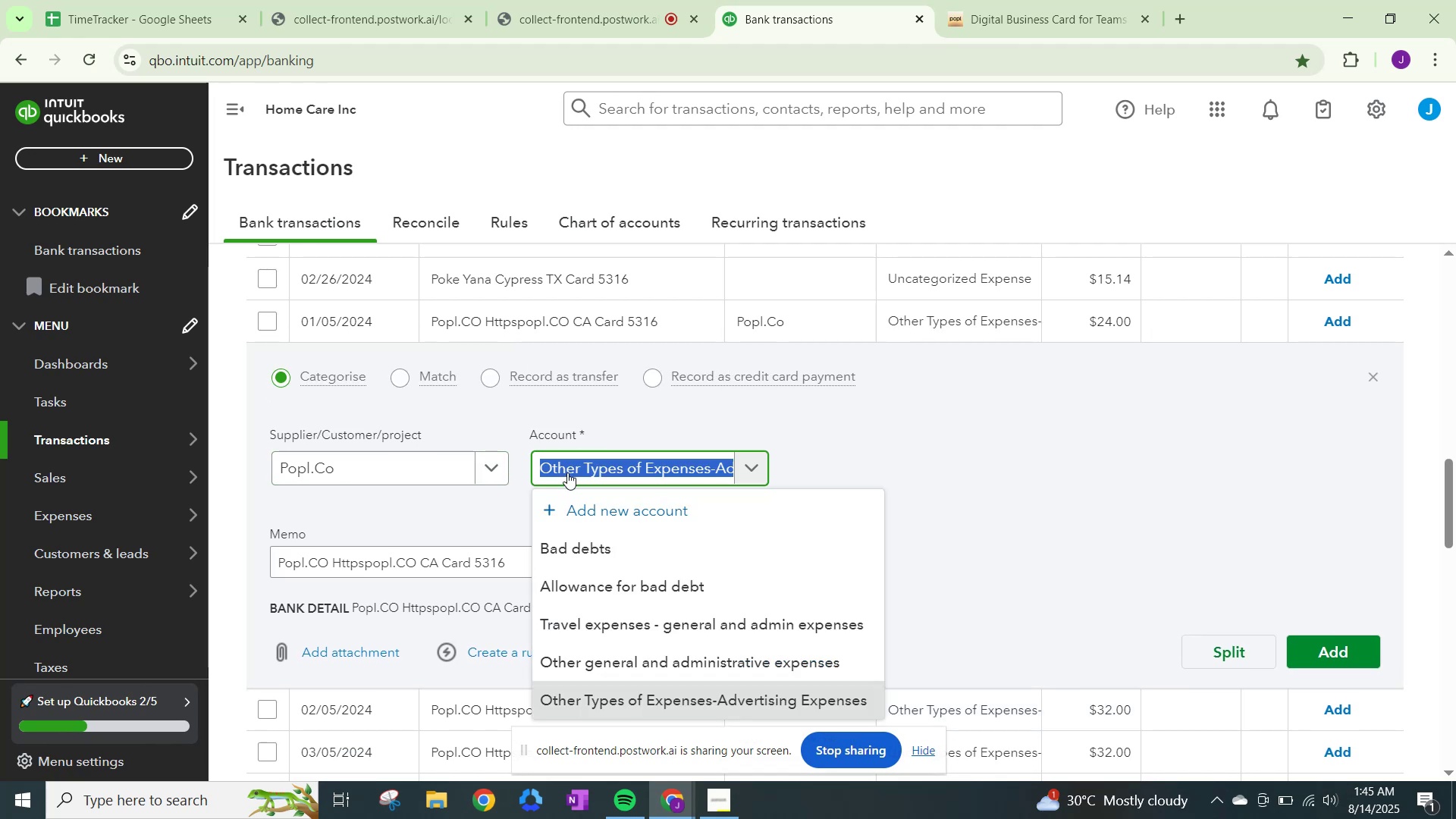 
key(Control+A)
 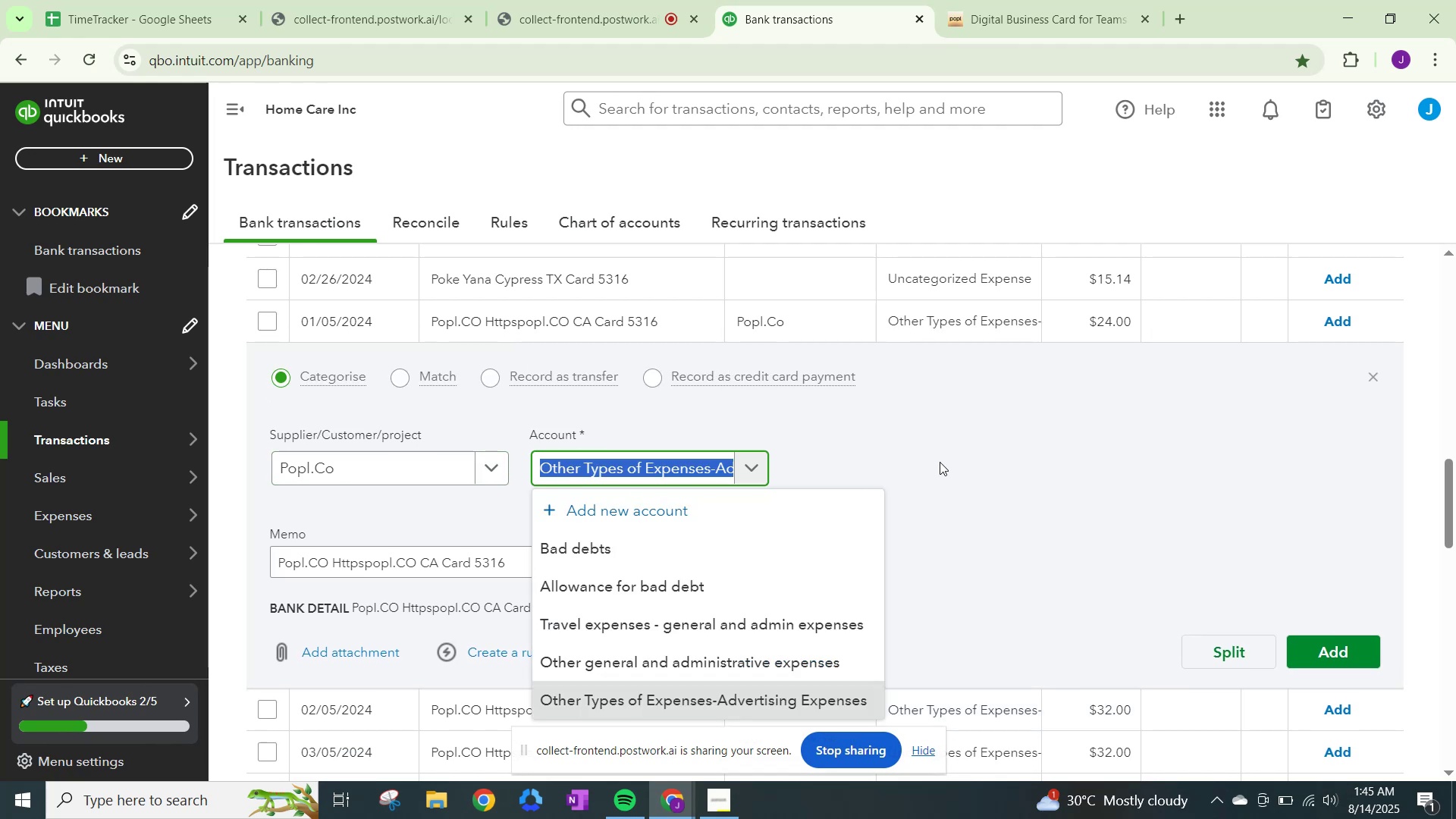 
left_click([945, 457])
 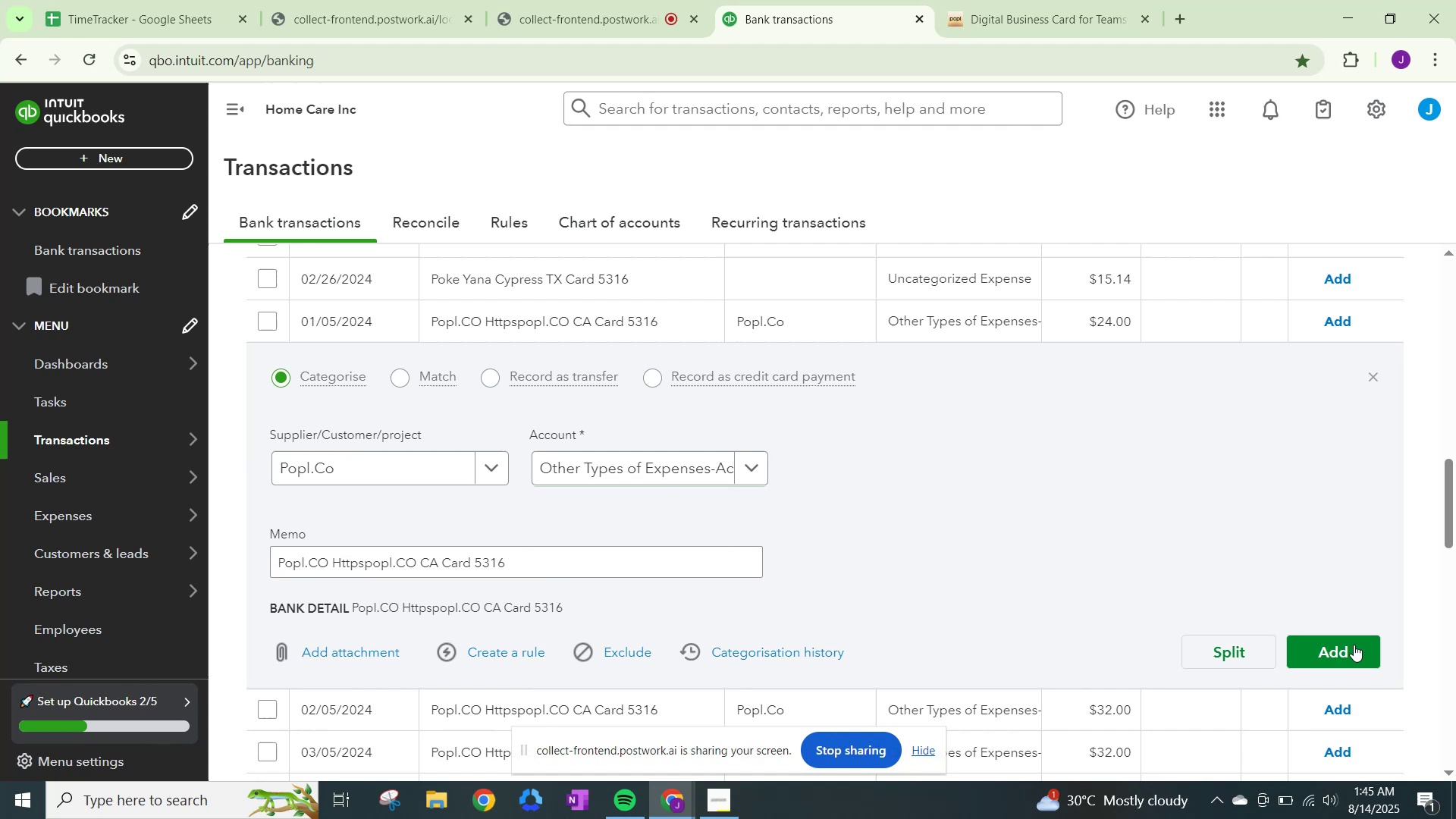 
left_click([1347, 644])
 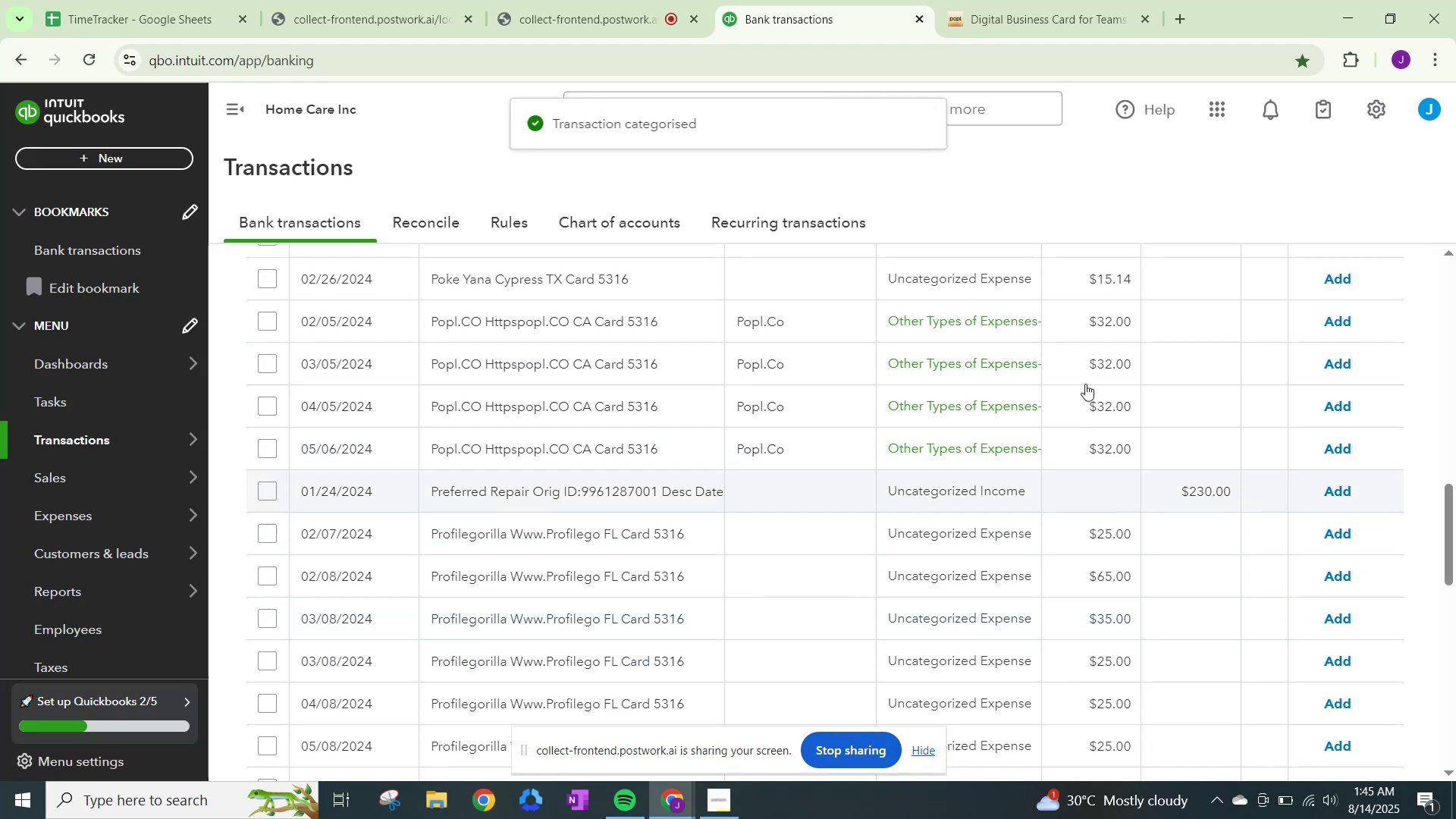 
left_click([1341, 331])
 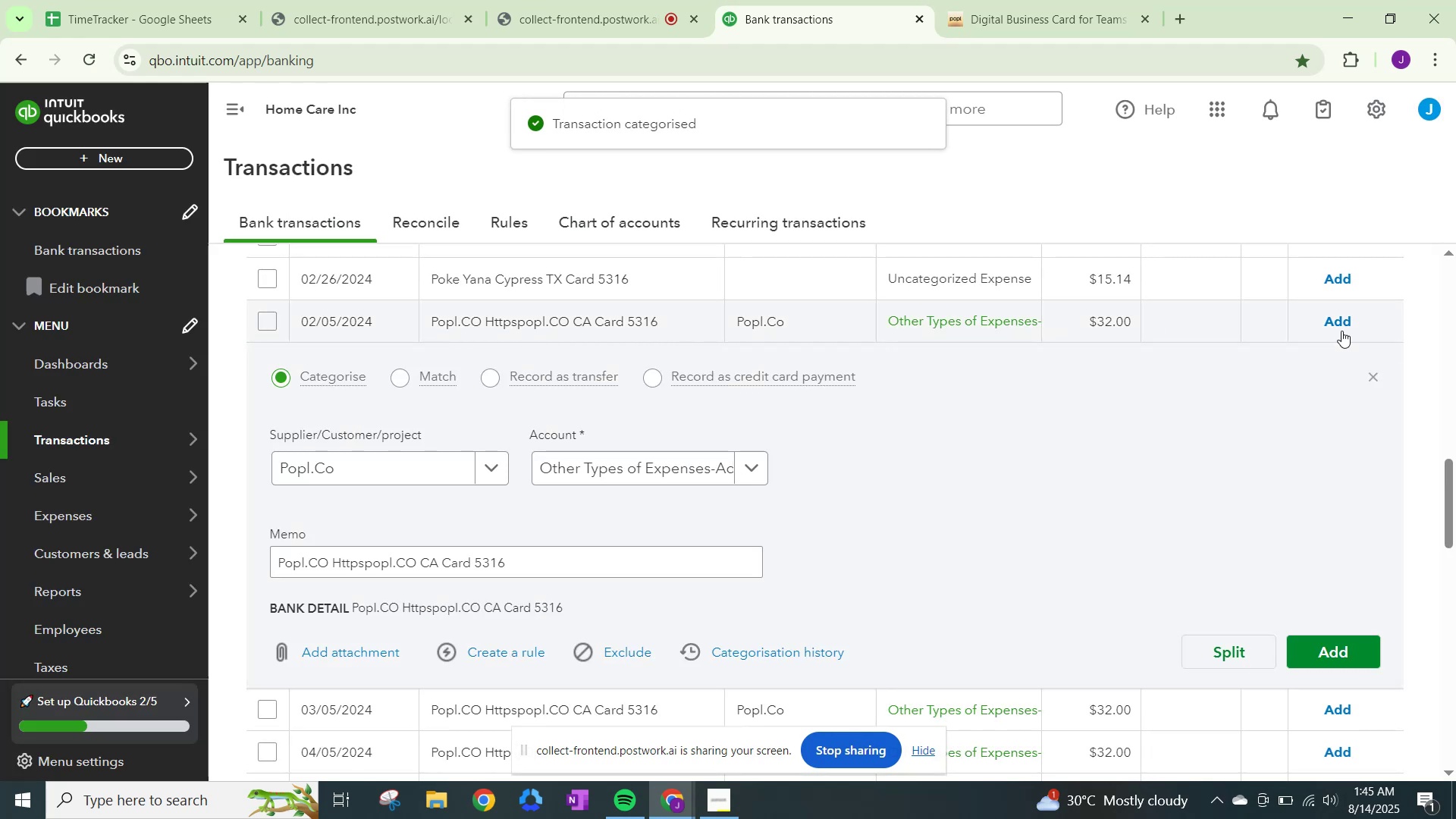 
left_click([1340, 322])
 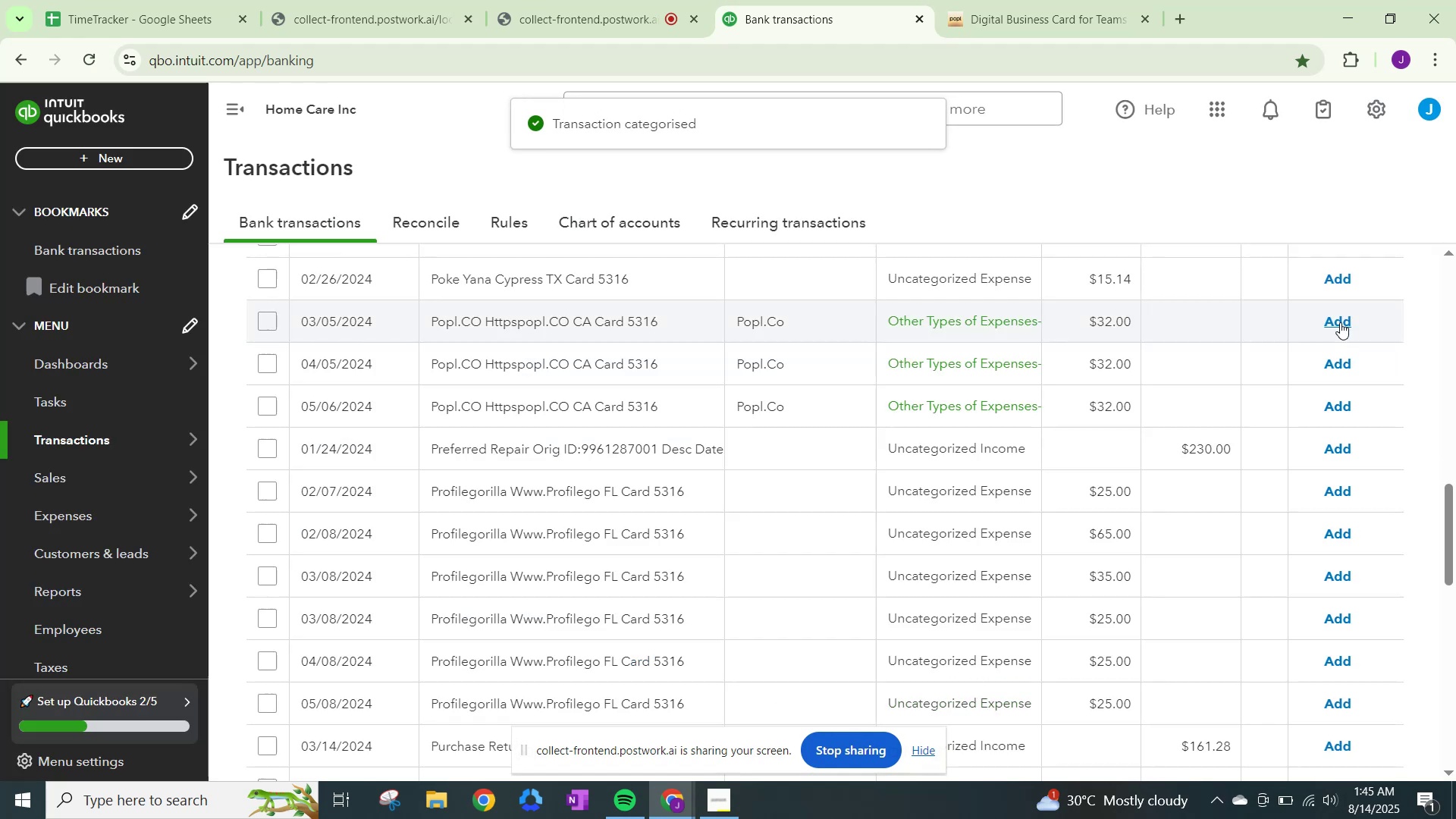 
left_click([1340, 322])
 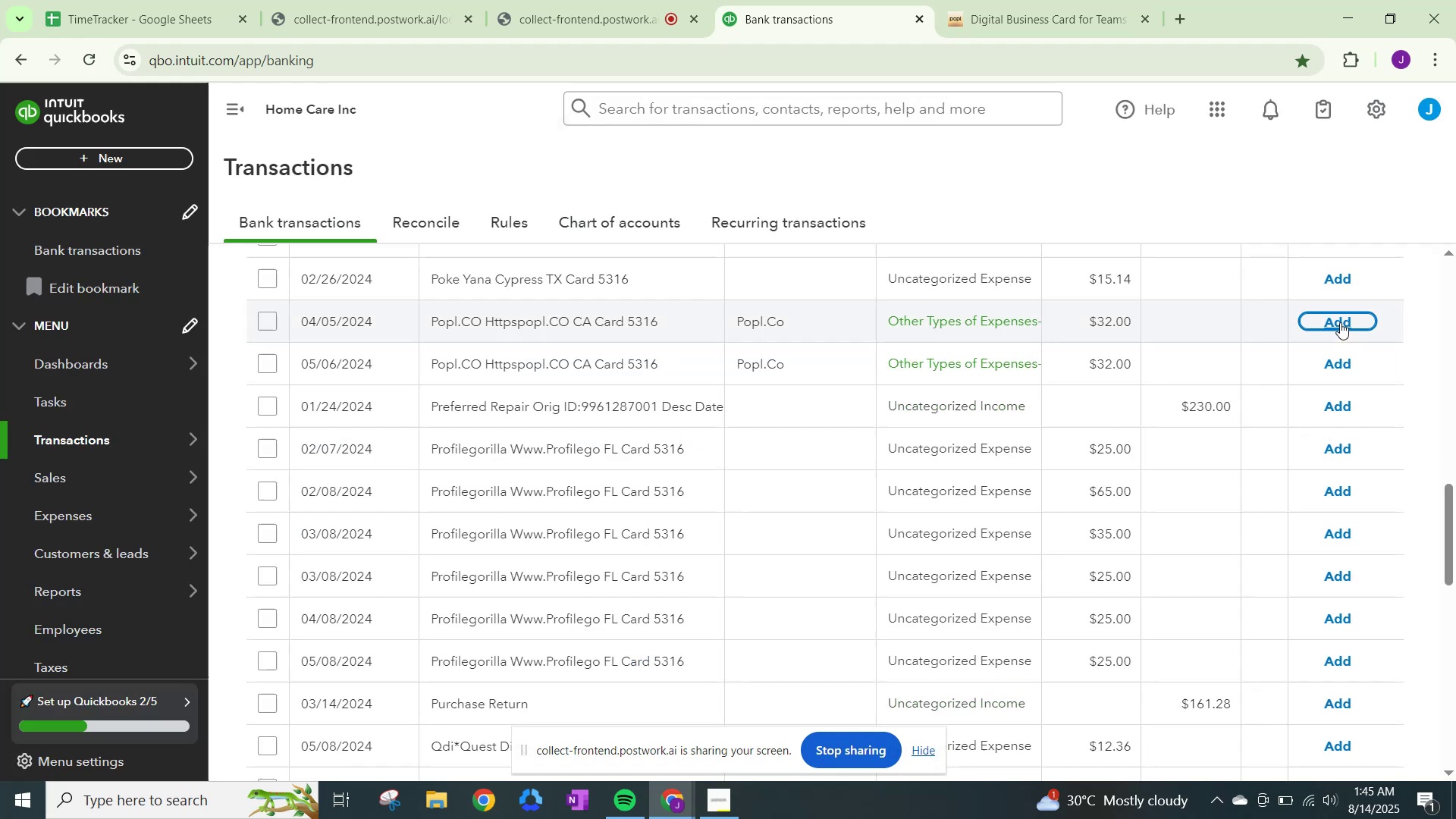 
left_click([1340, 322])
 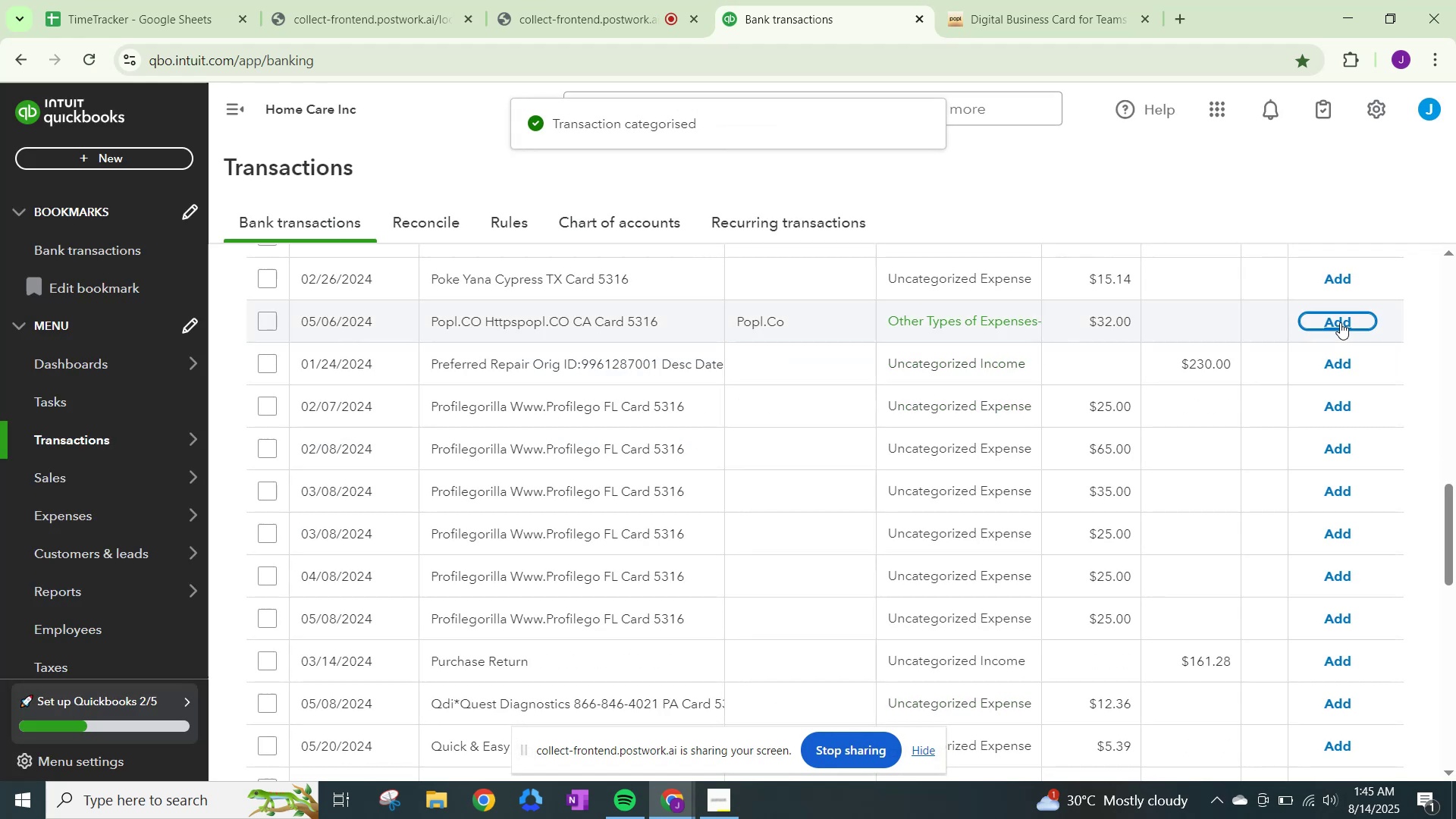 
left_click([1340, 322])
 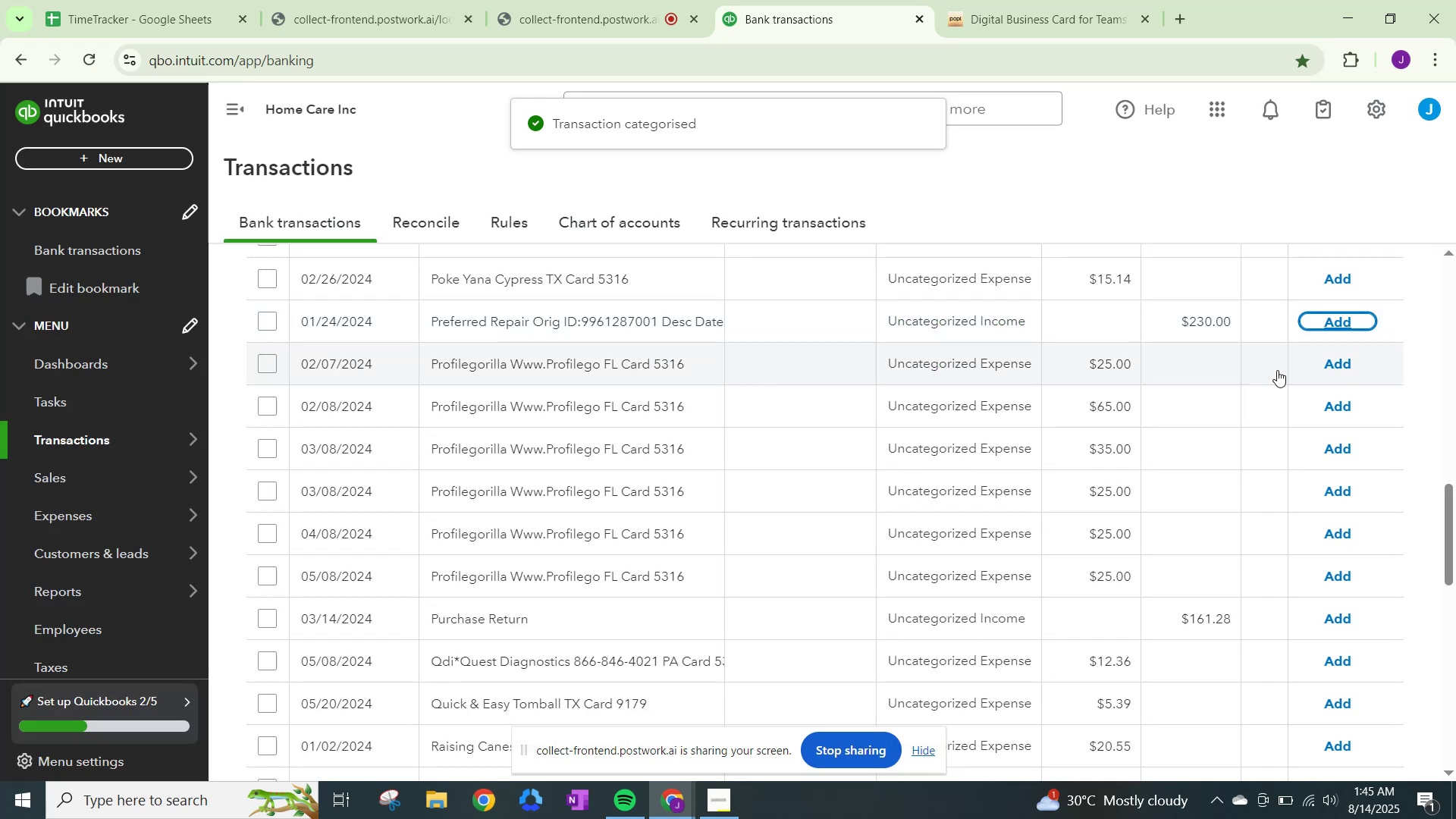 
left_click([1031, 0])
 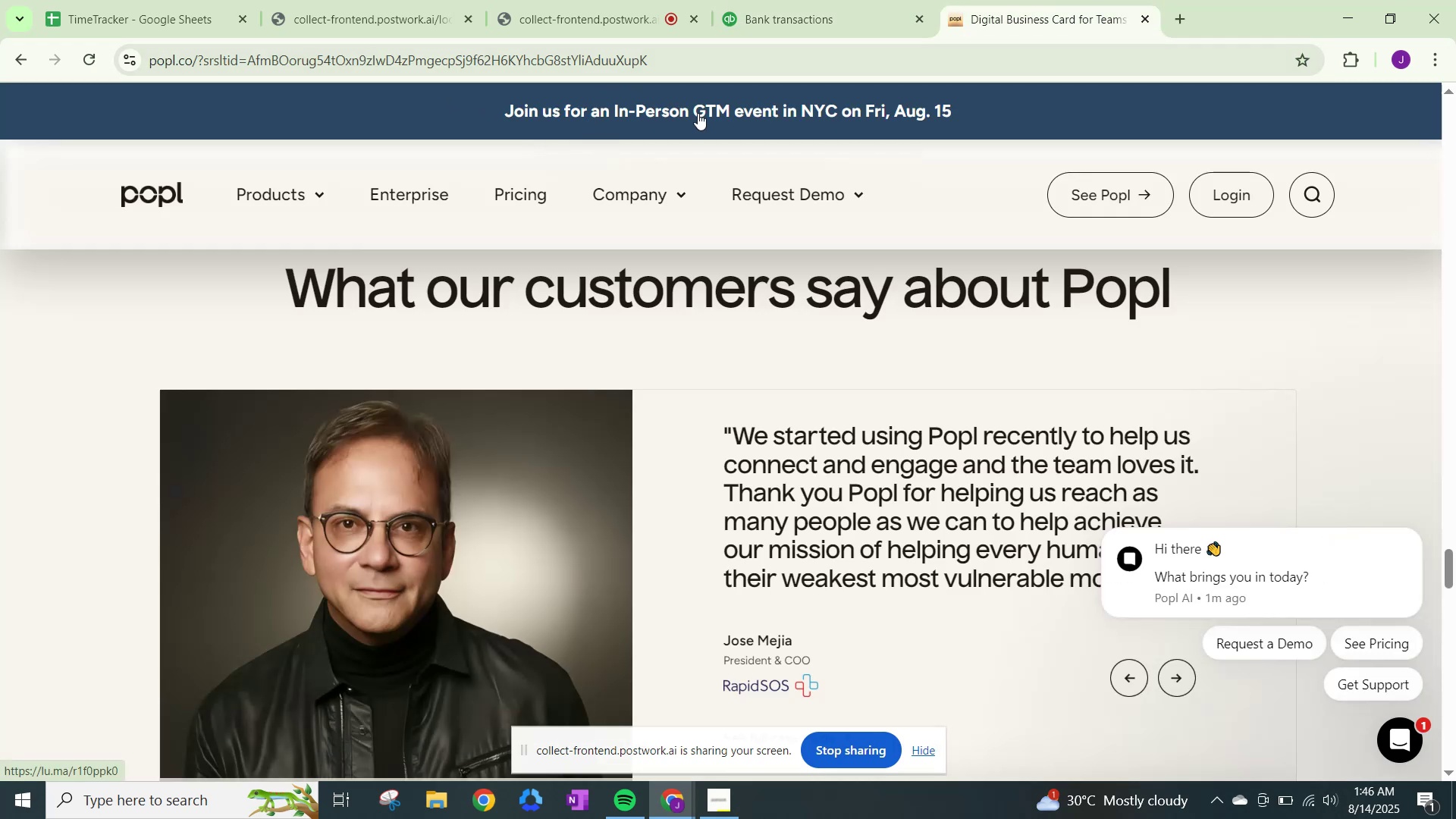 
left_click([676, 65])
 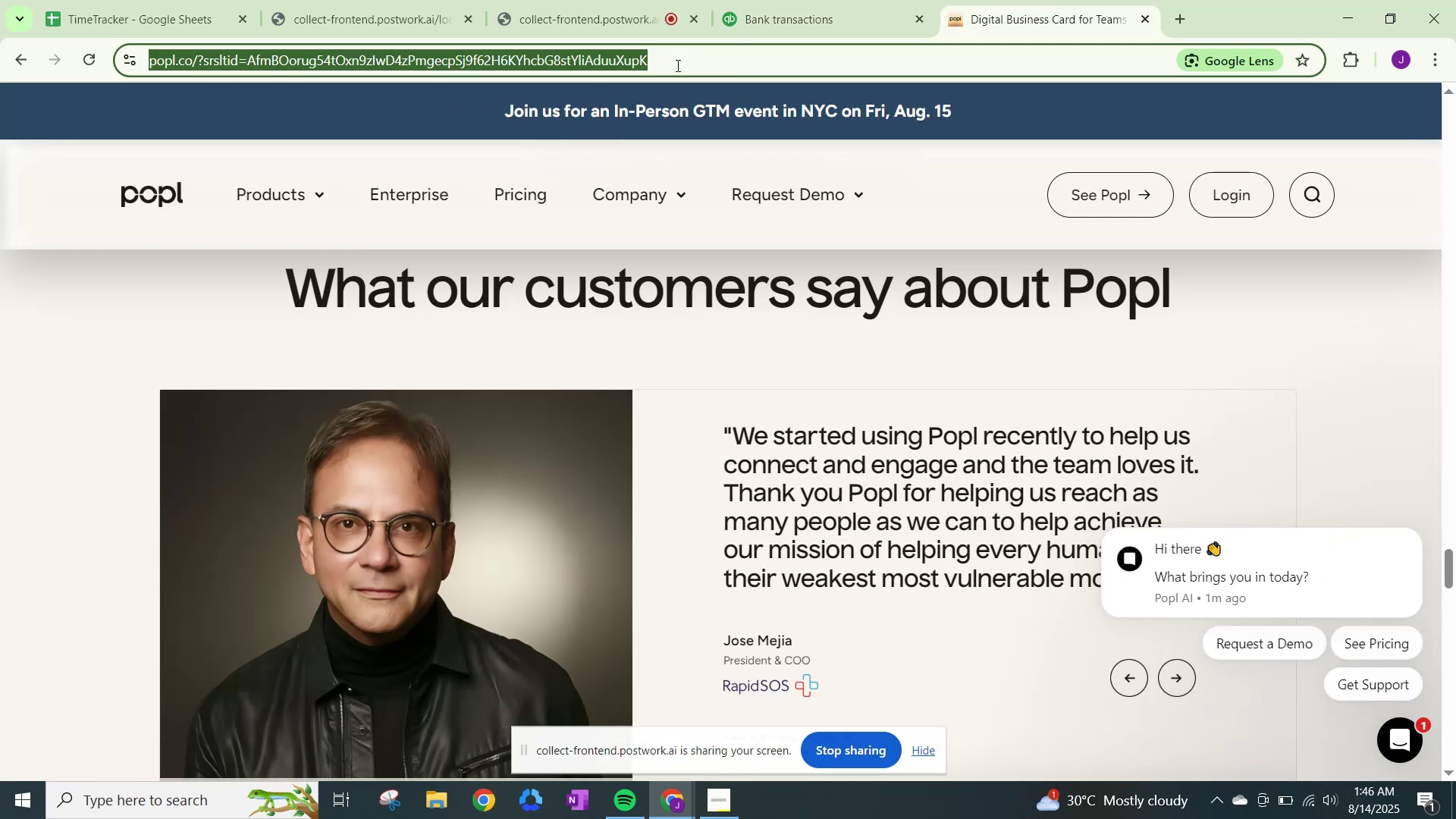 
type(prf)
key(Backspace)
type(ofliegorilla)
 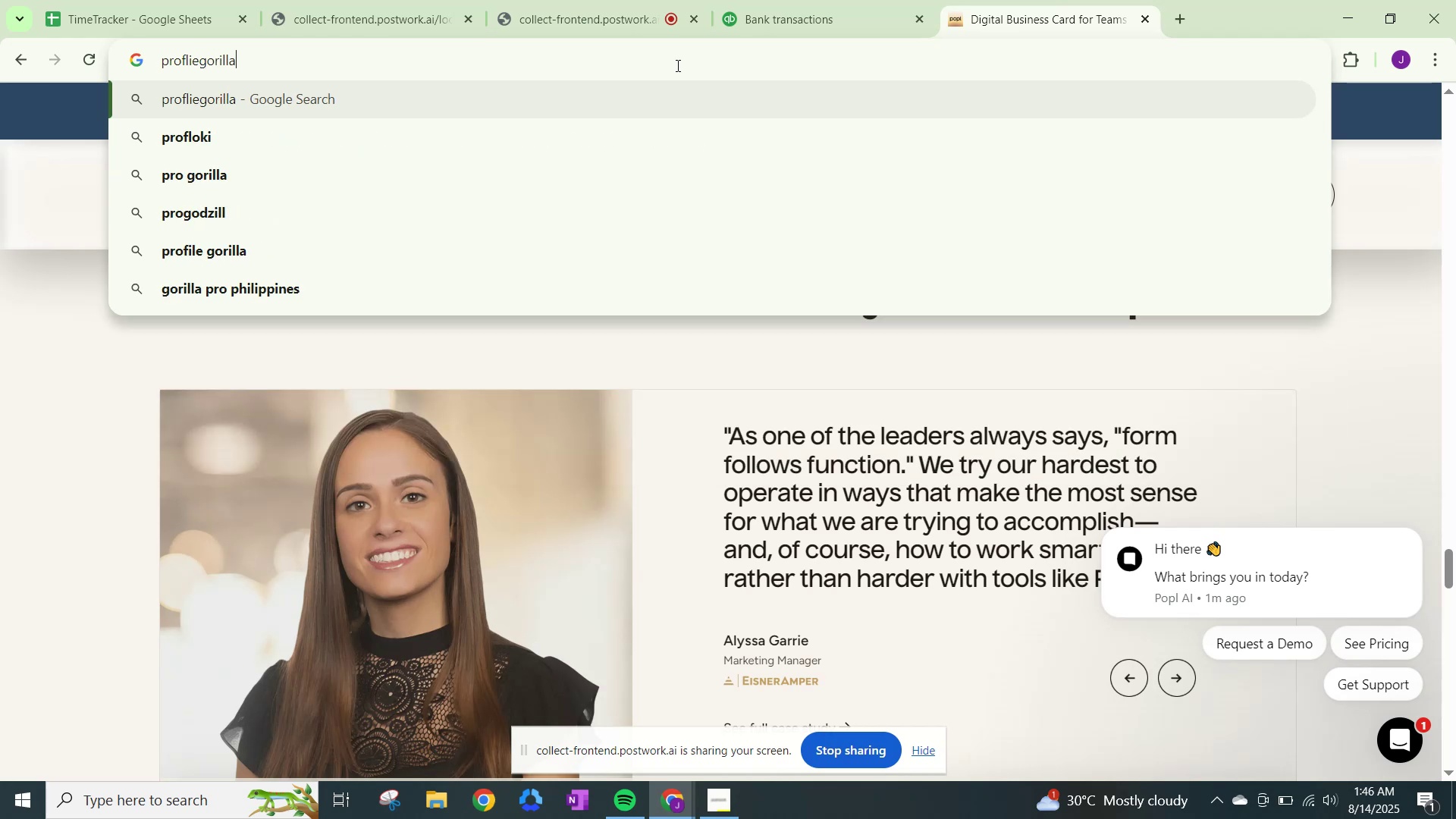 
key(Enter)
 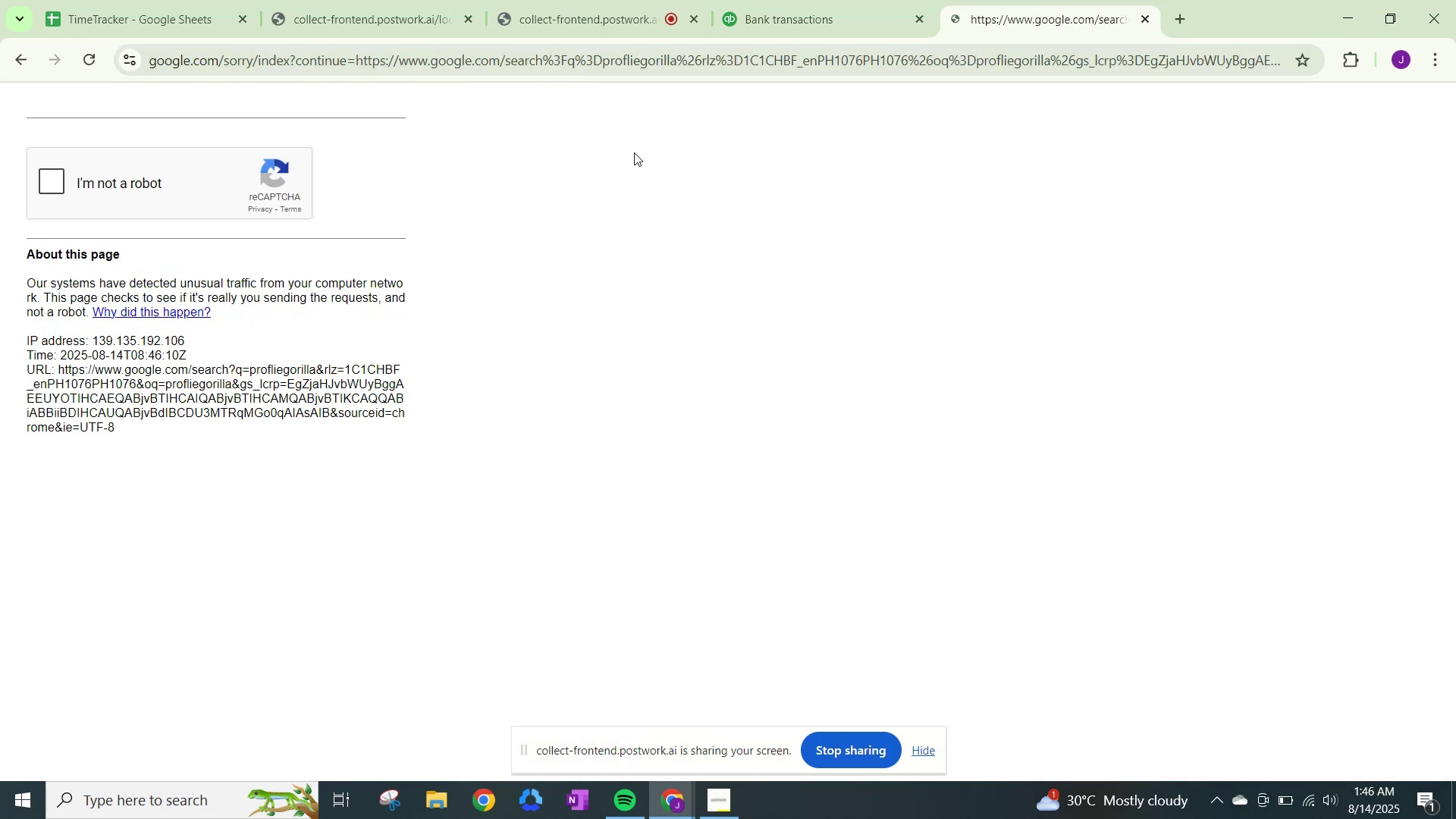 
scroll: coordinate [811, 278], scroll_direction: up, amount: 4.0
 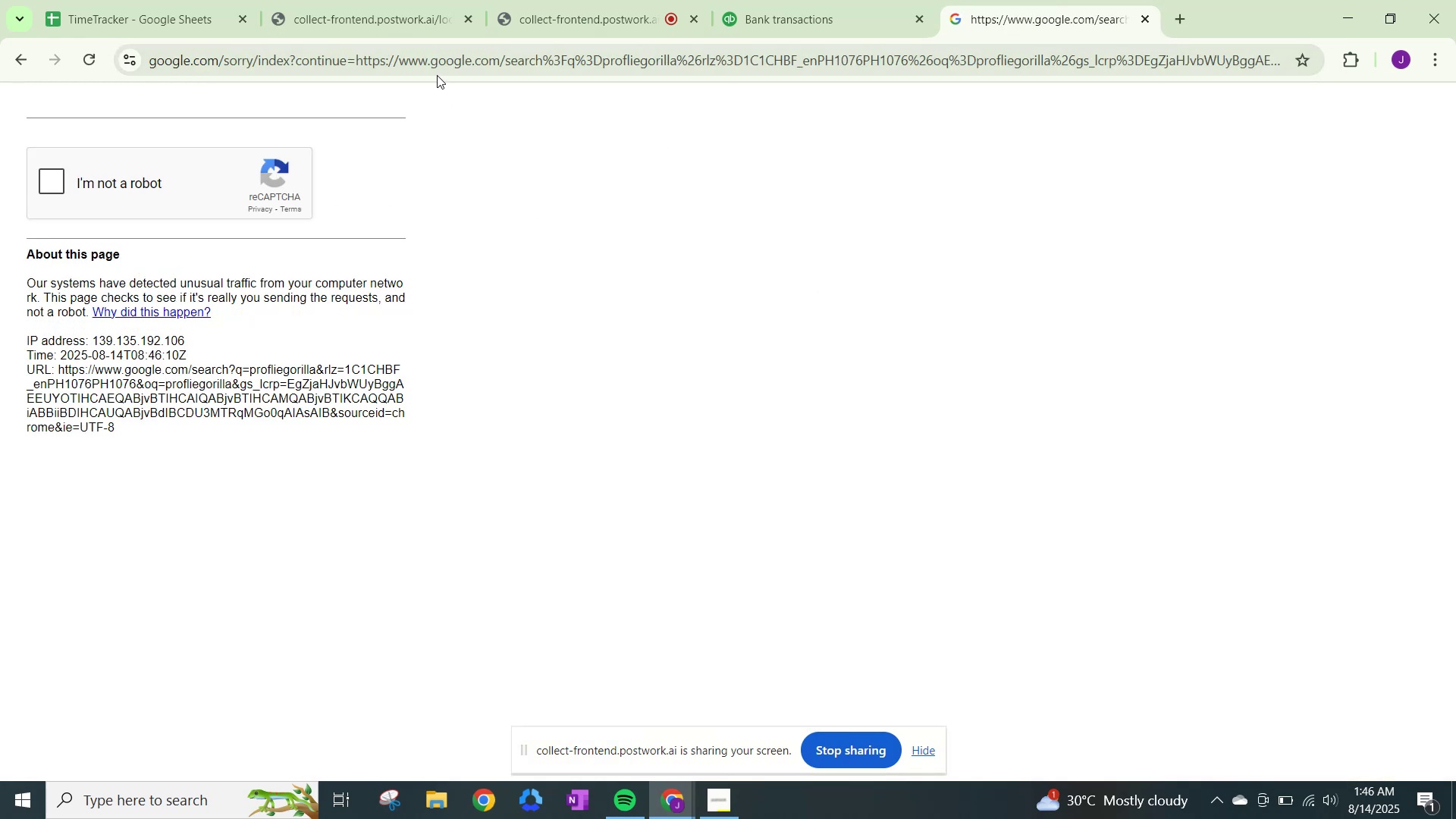 
left_click([444, 71])
 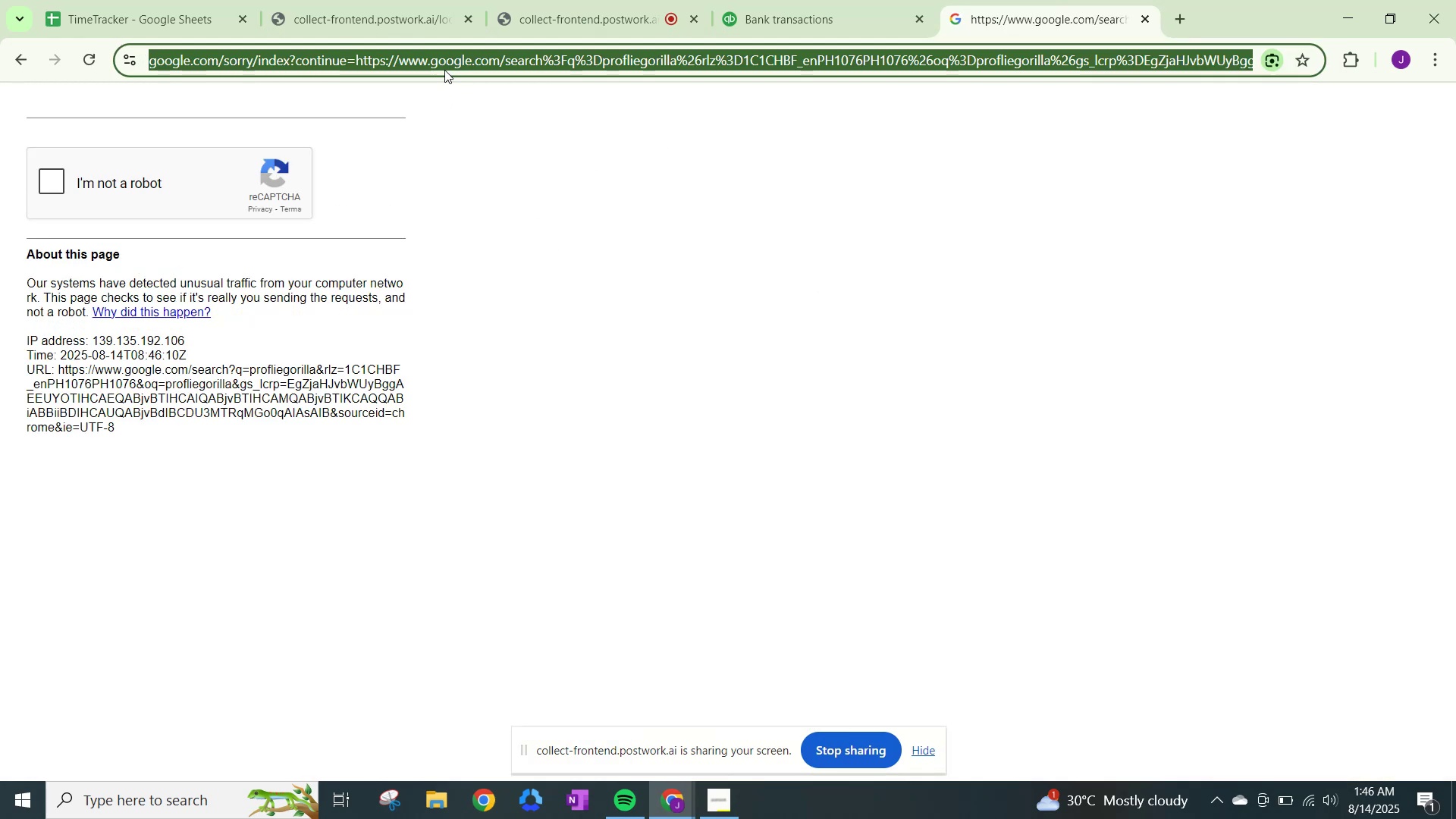 
type(proffi)
key(Backspace)
type(ile)
key(Backspace)
key(Backspace)
key(Backspace)
key(Backspace)
type(le)
key(Backspace)
 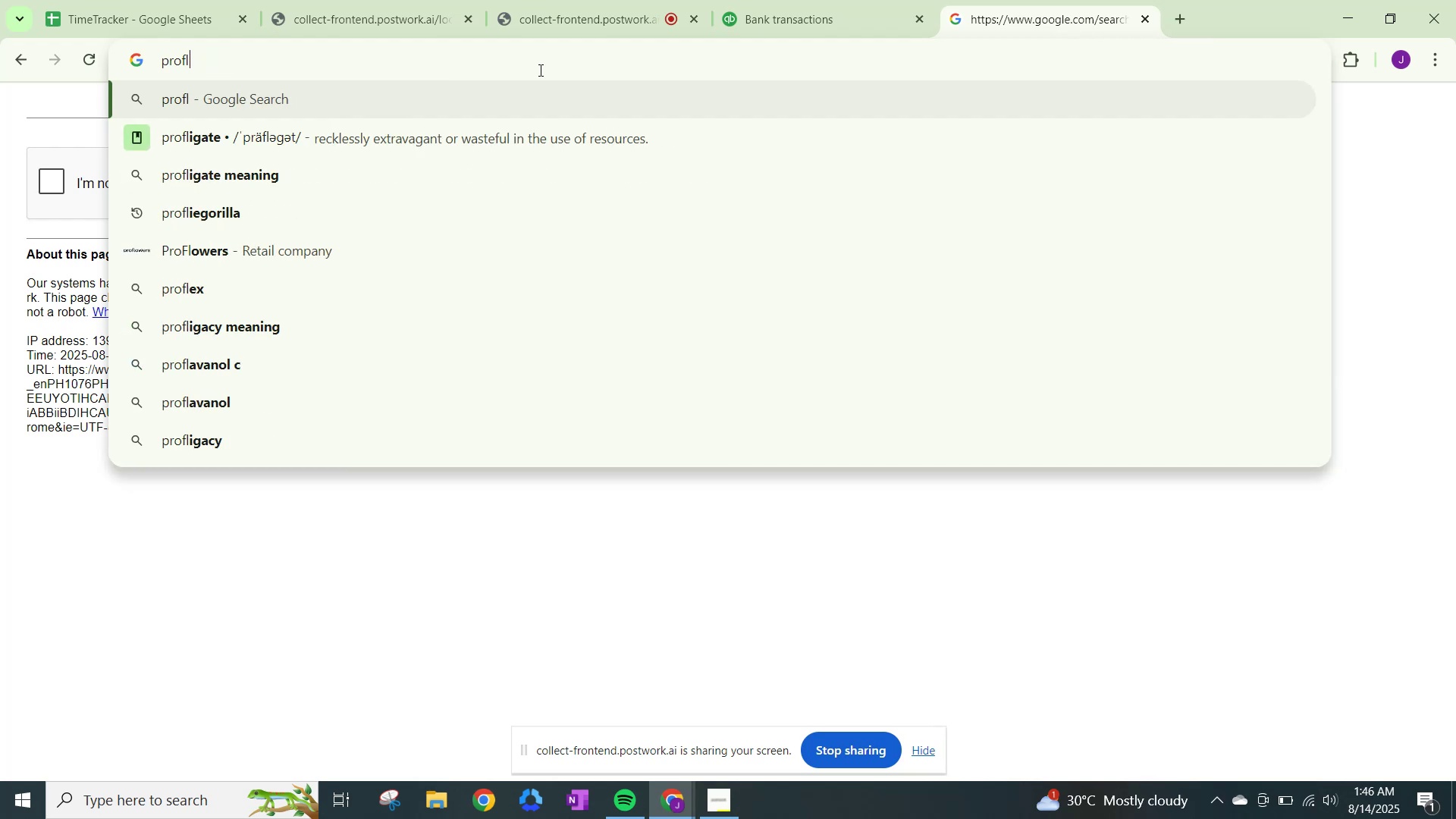 
left_click([809, 0])
 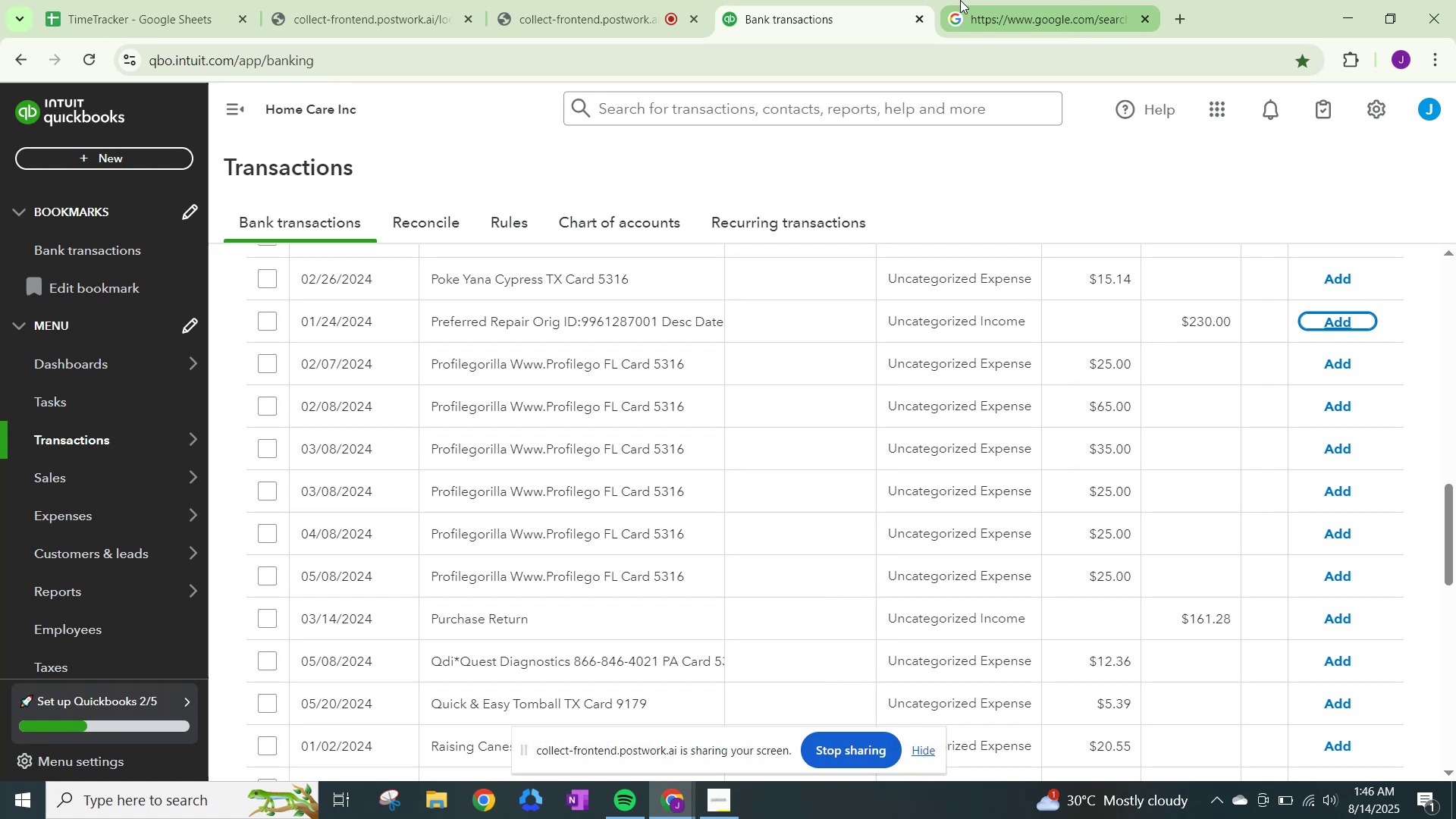 
left_click([960, 0])
 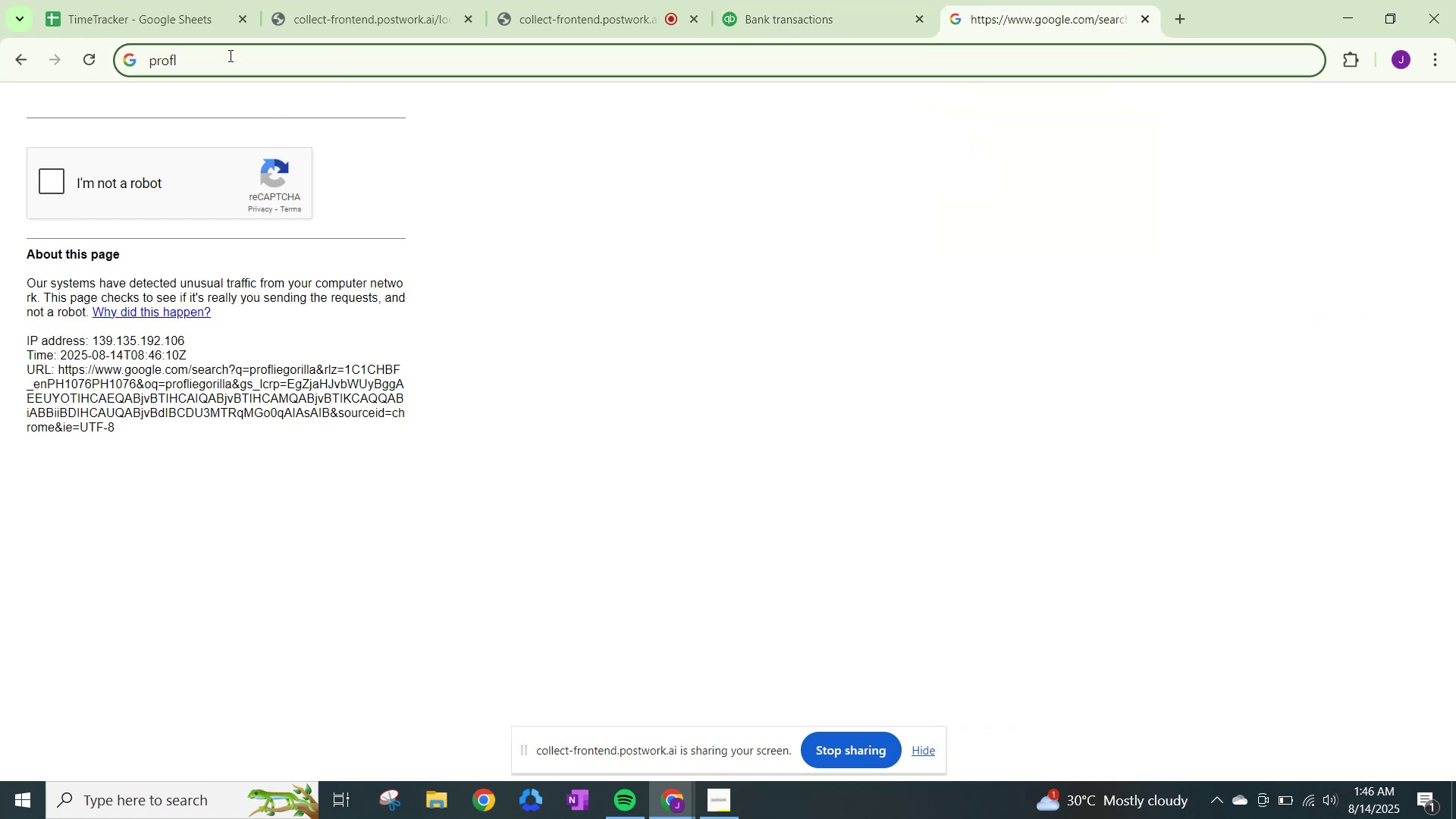 
left_click([229, 55])
 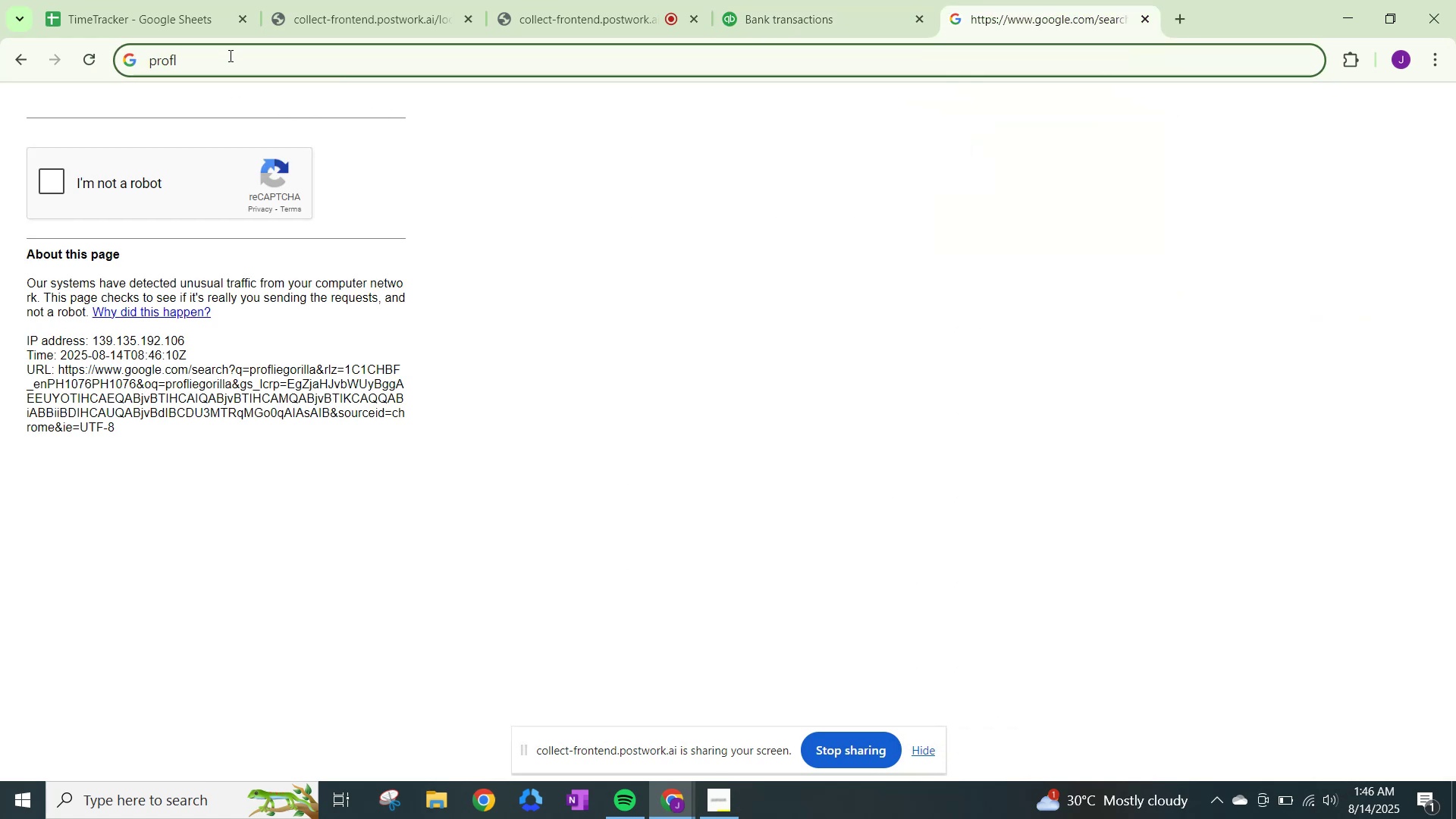 
key(Backspace)
type(ilegrilla)
 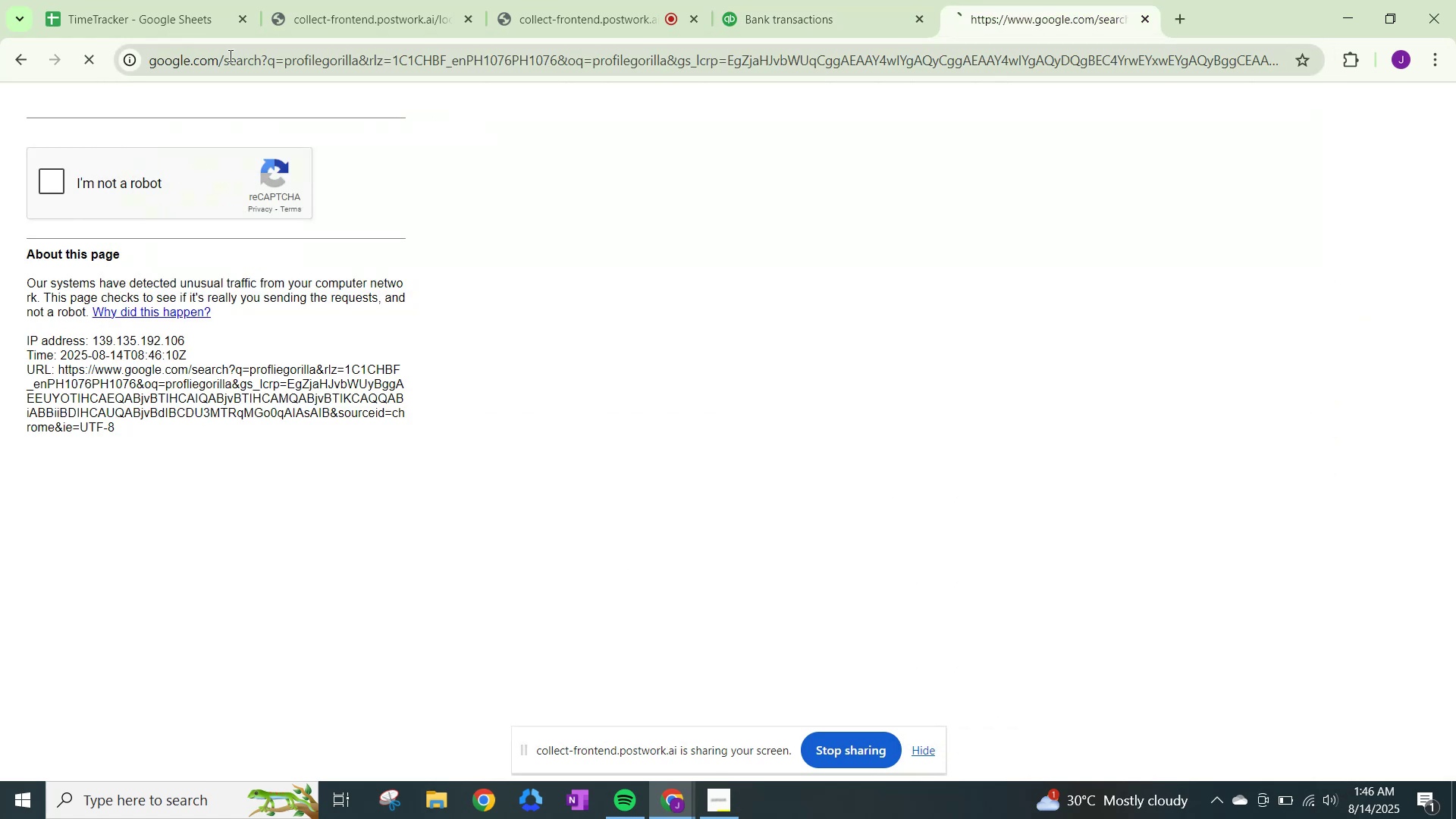 
hold_key(key=O, duration=7.11)
 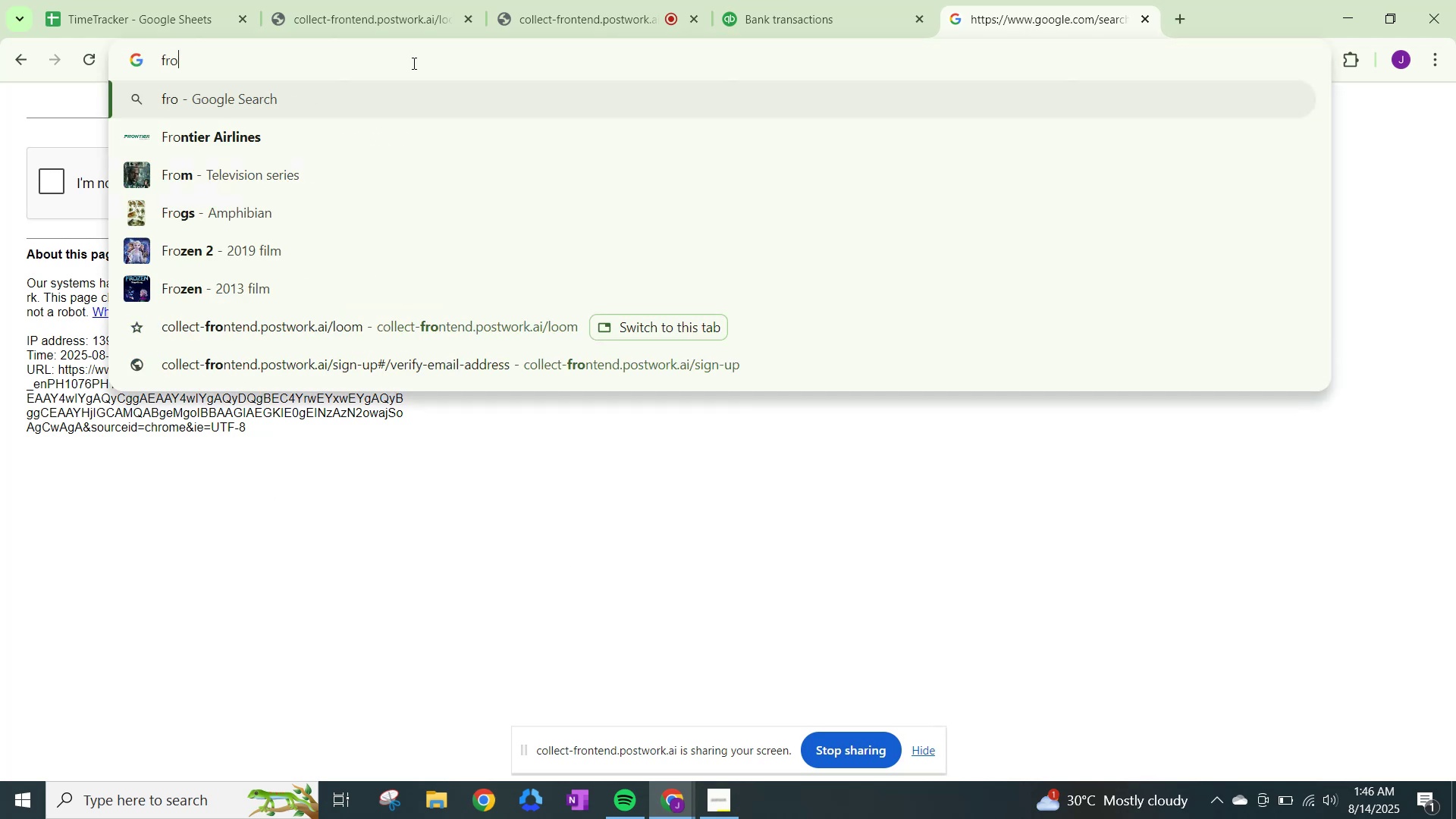 
key(Enter)
 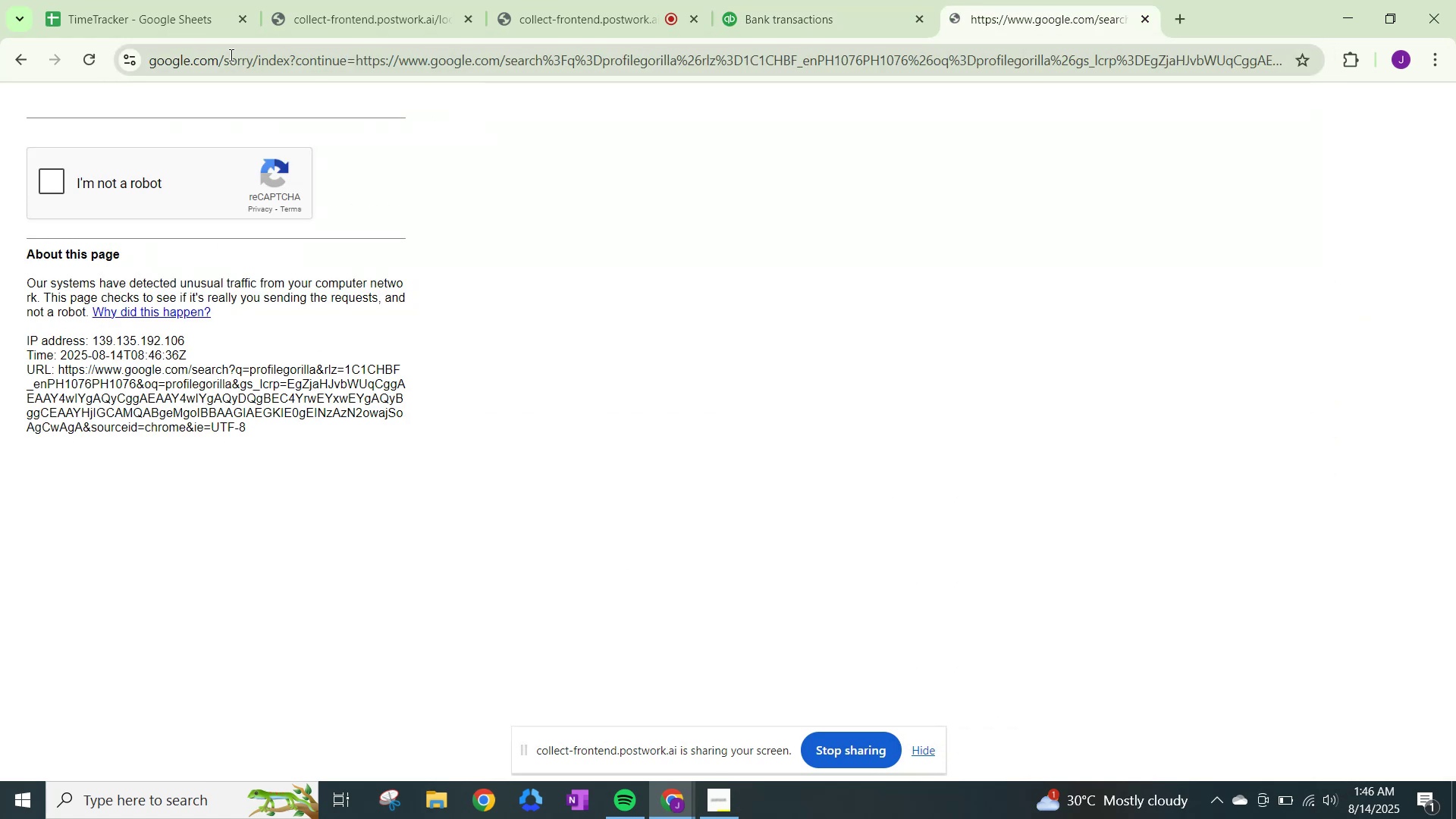 
scroll: coordinate [273, 267], scroll_direction: up, amount: 3.0
 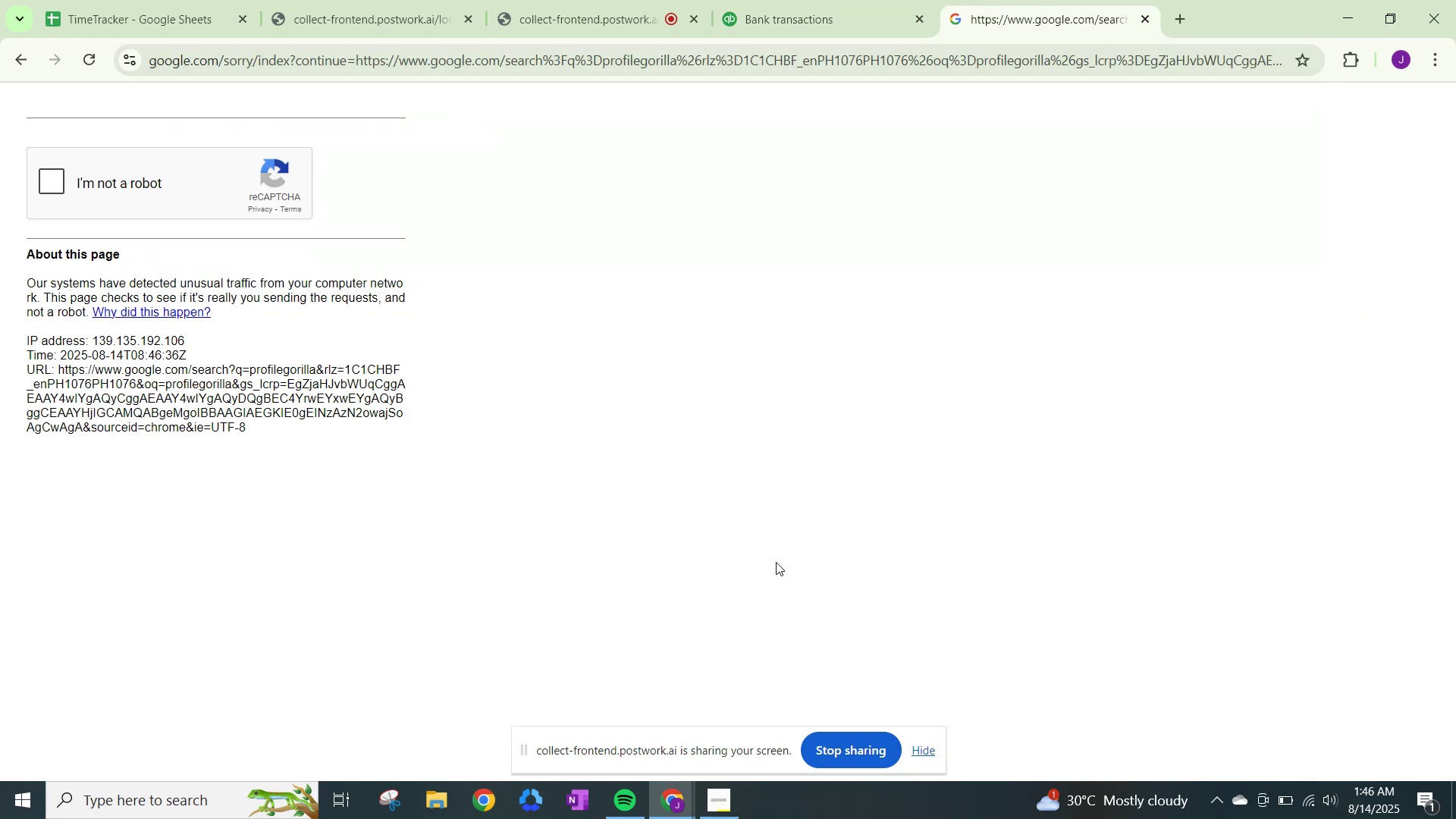 
scroll: coordinate [258, 496], scroll_direction: none, amount: 0.0
 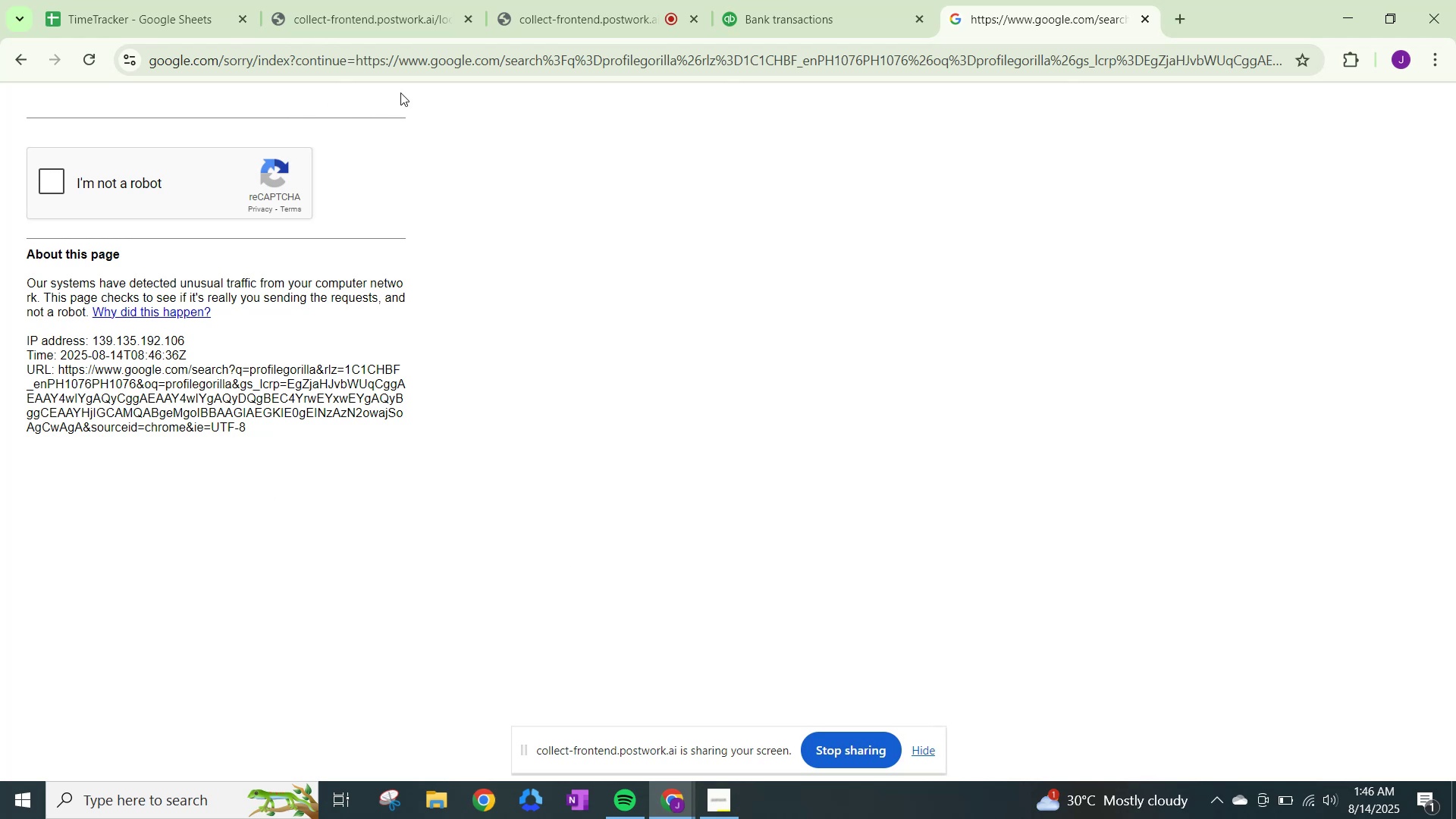 
left_click([410, 64])
 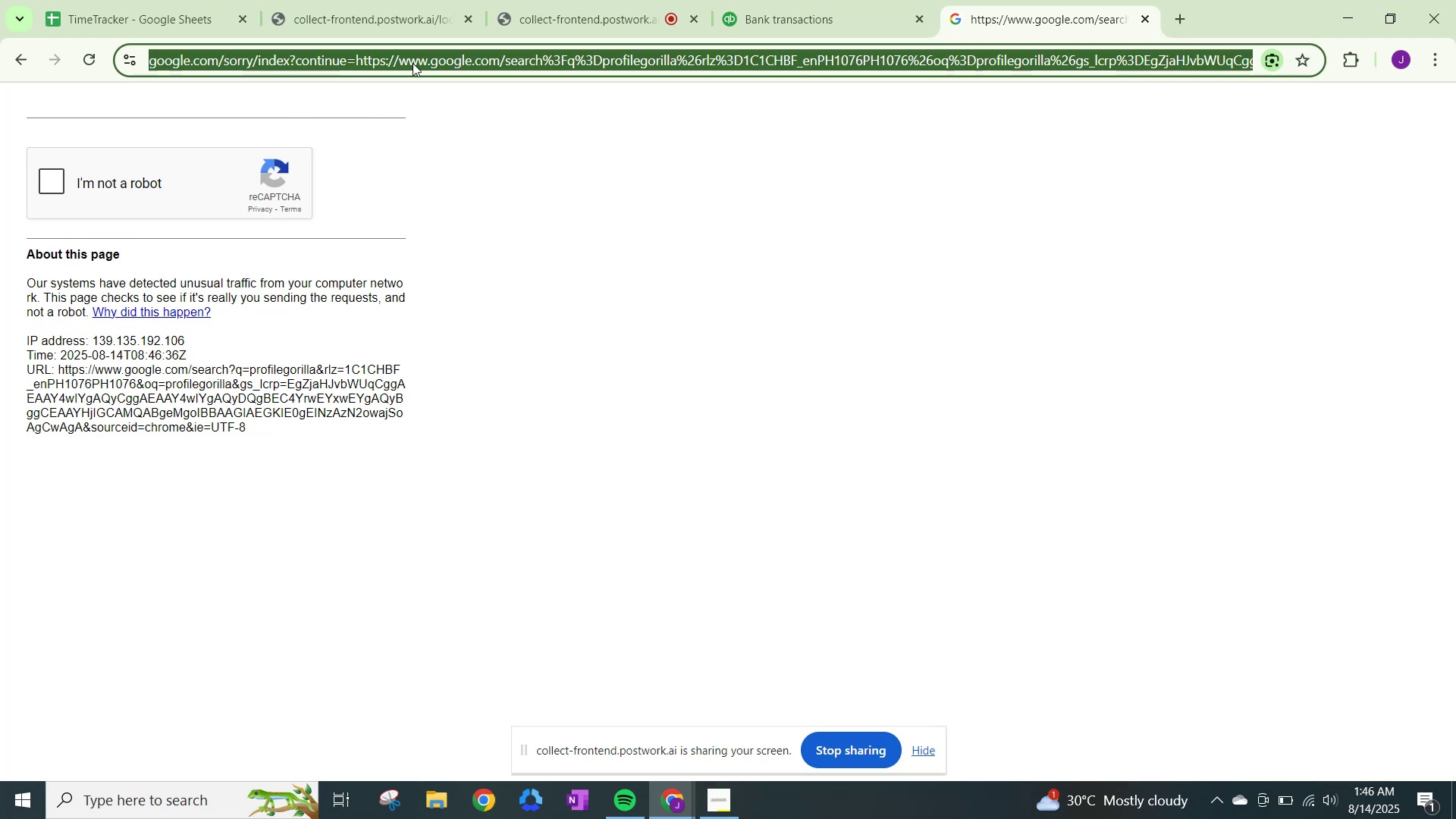 
type(frile go)
 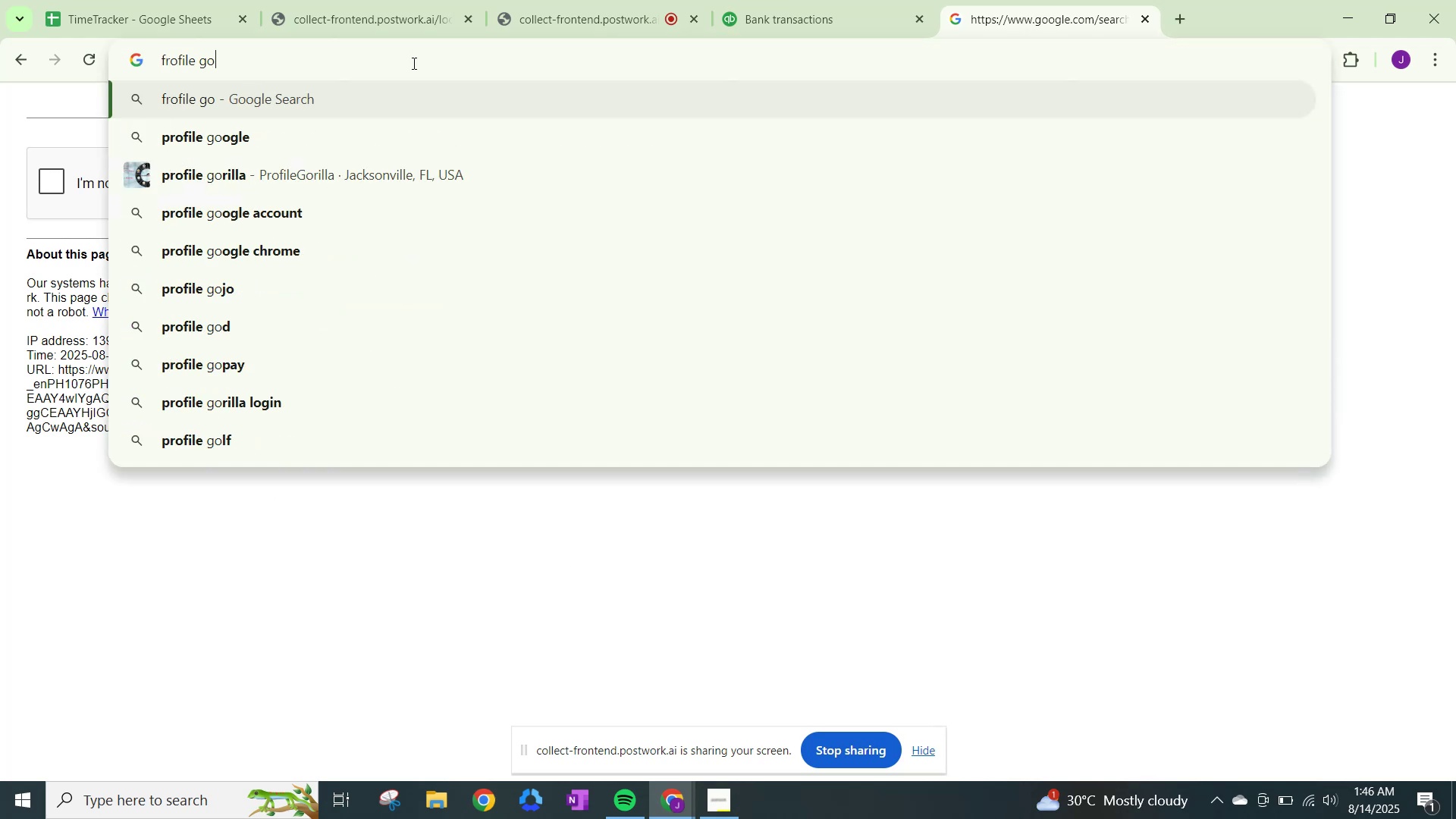 
left_click([400, 158])
 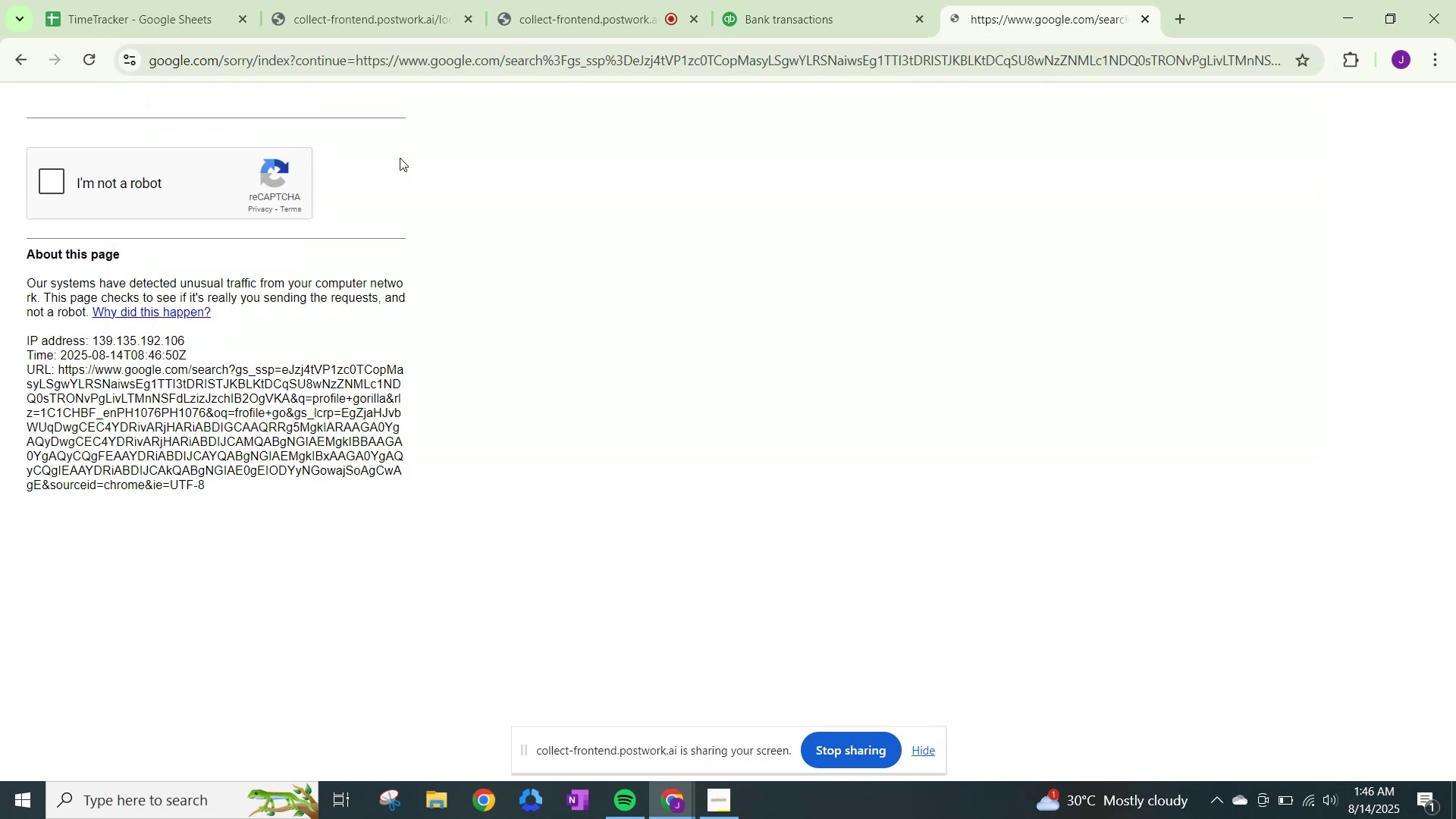 
scroll: coordinate [382, 261], scroll_direction: up, amount: 4.0
 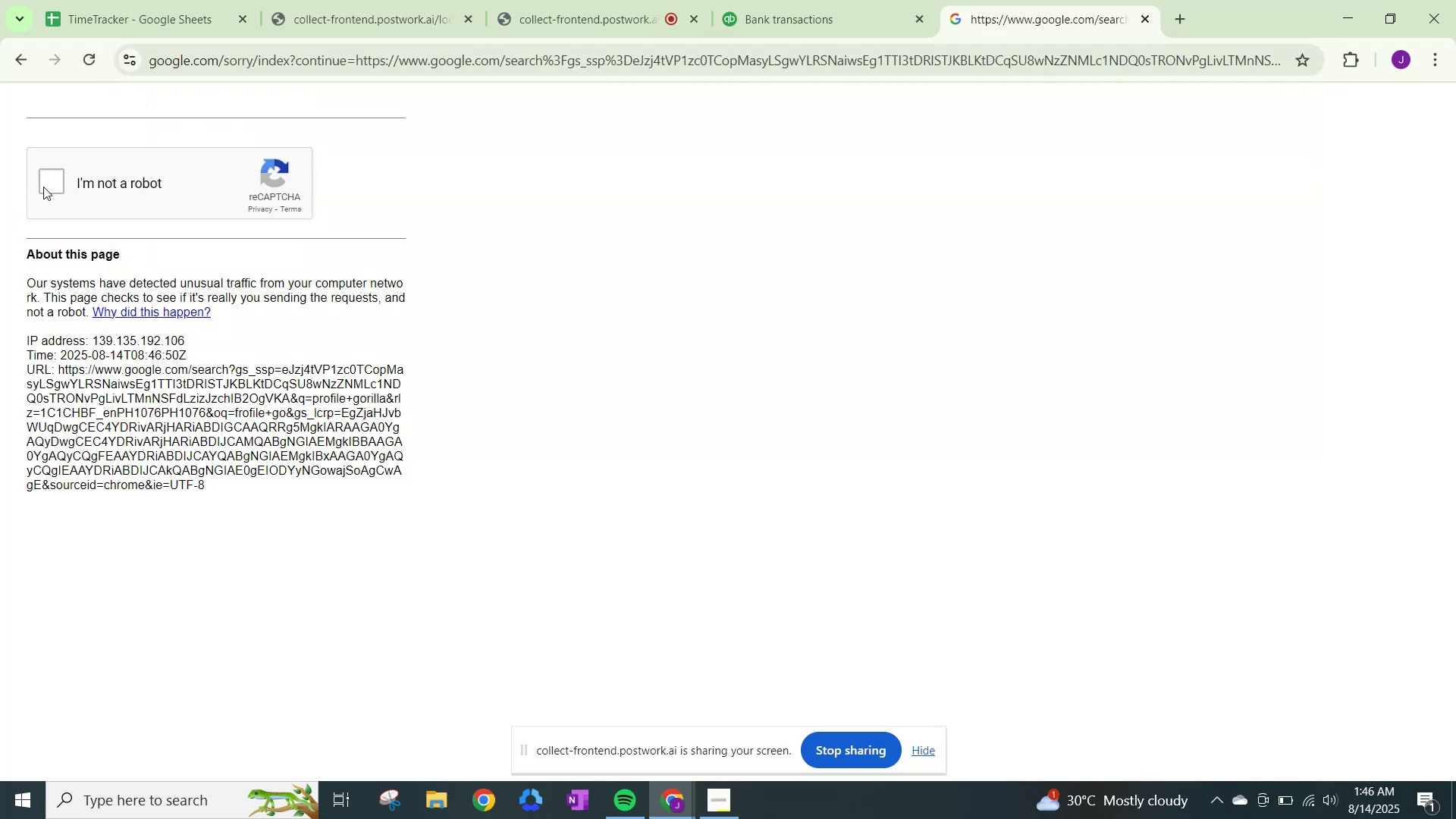 
left_click([46, 184])
 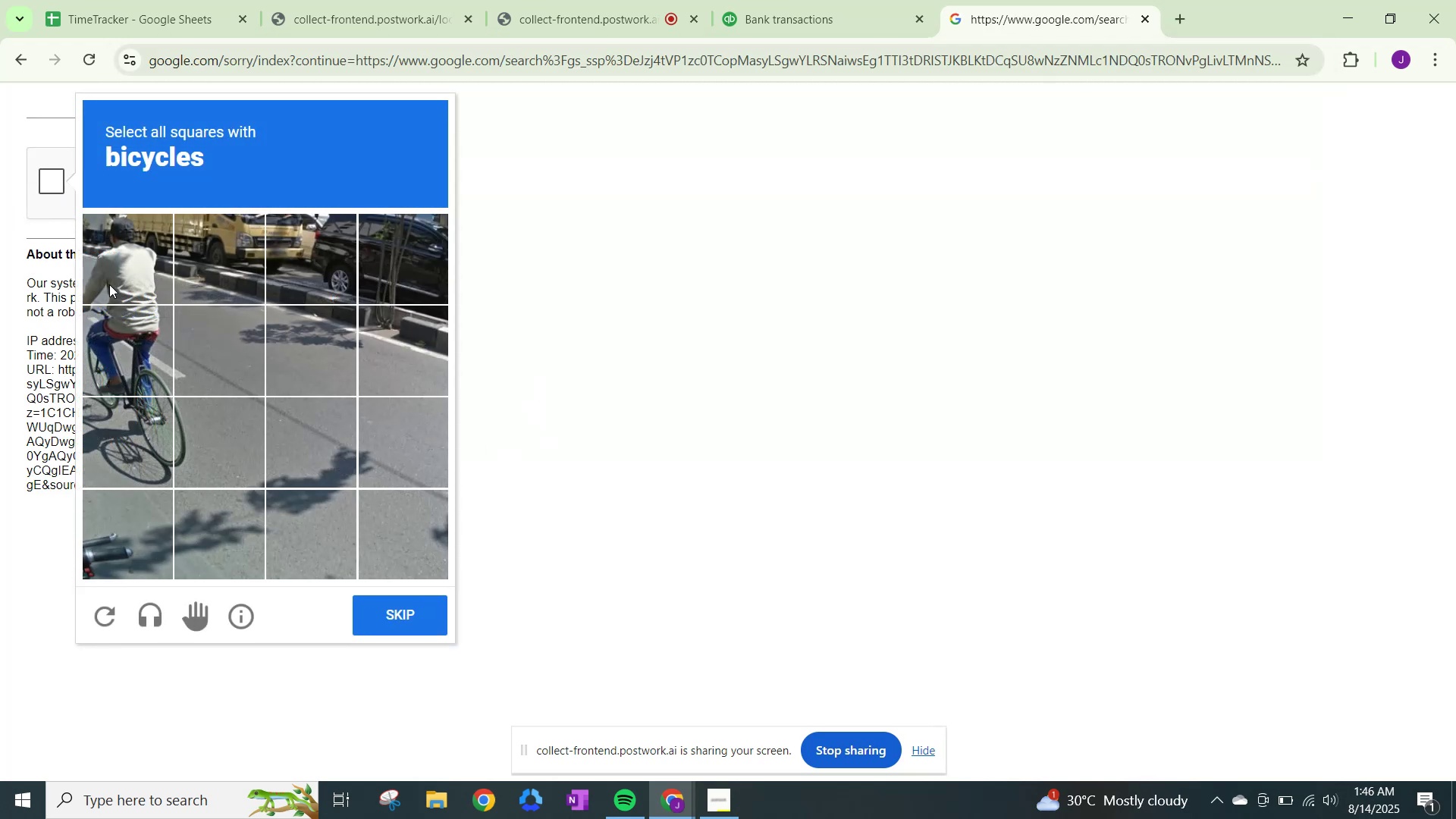 
double_click([136, 355])
 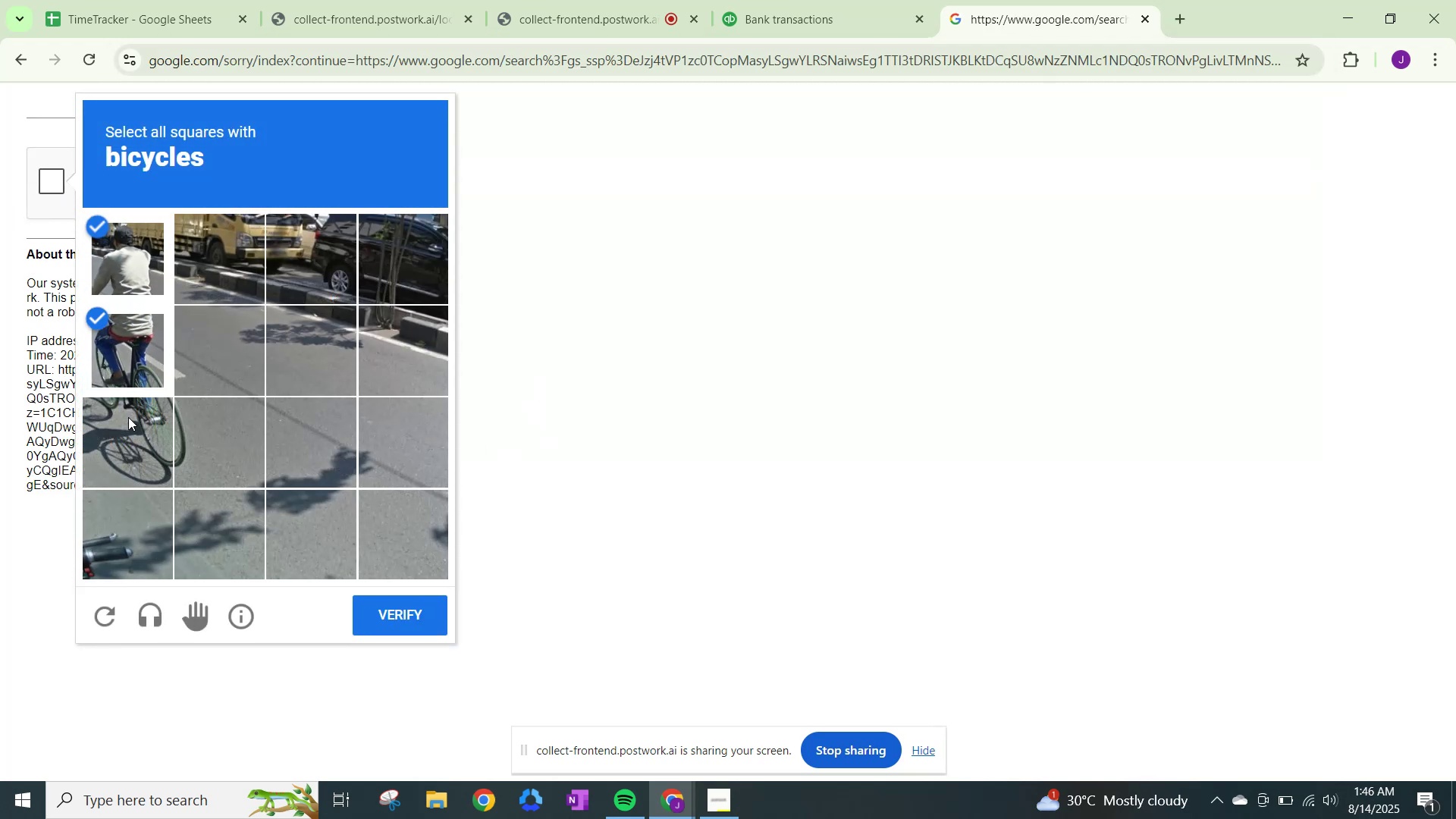 
triple_click([128, 417])
 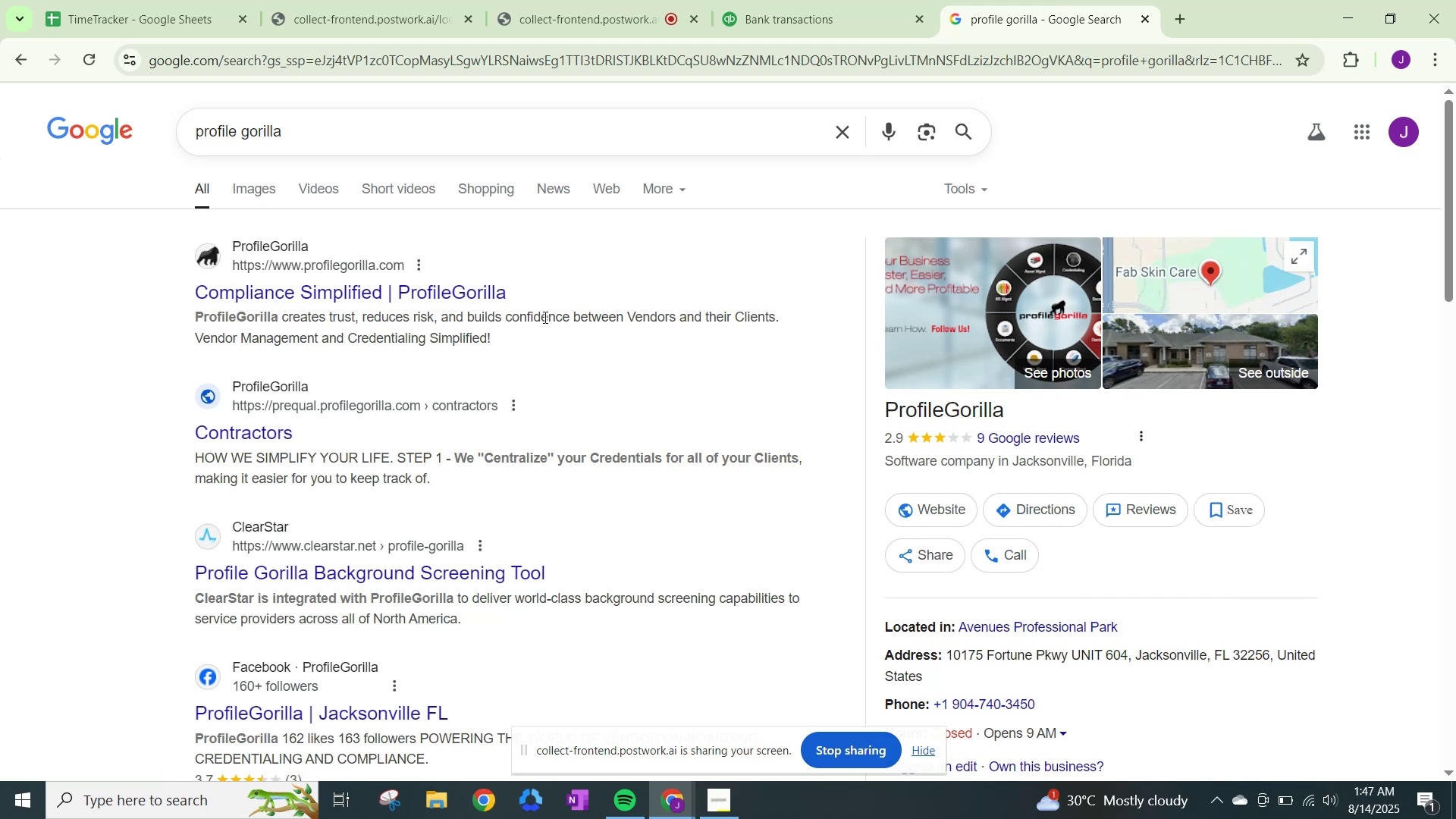 
wait(14.91)
 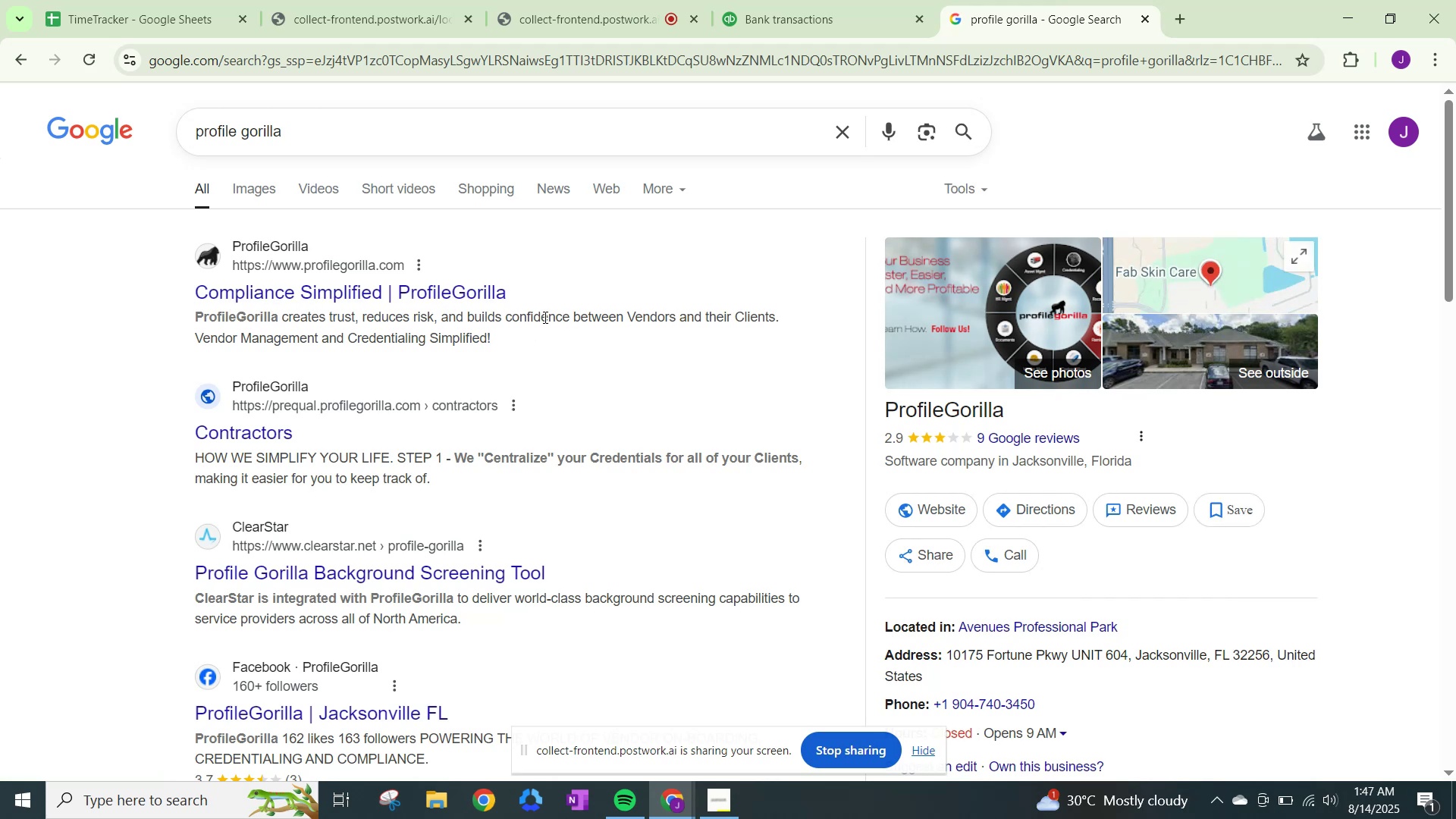 
scroll: coordinate [639, 554], scroll_direction: down, amount: 5.0
 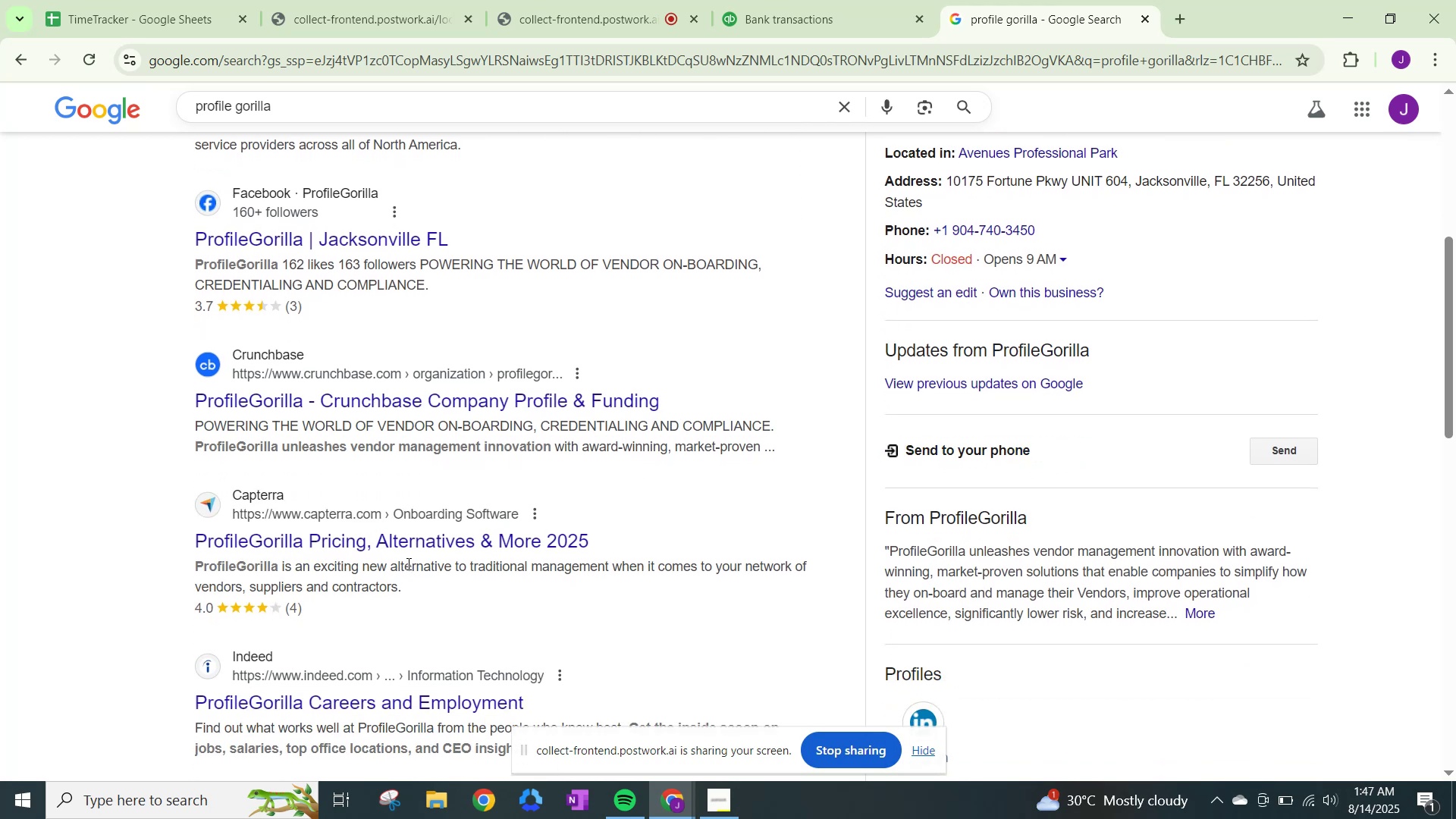 
scroll: coordinate [682, 322], scroll_direction: down, amount: 6.0
 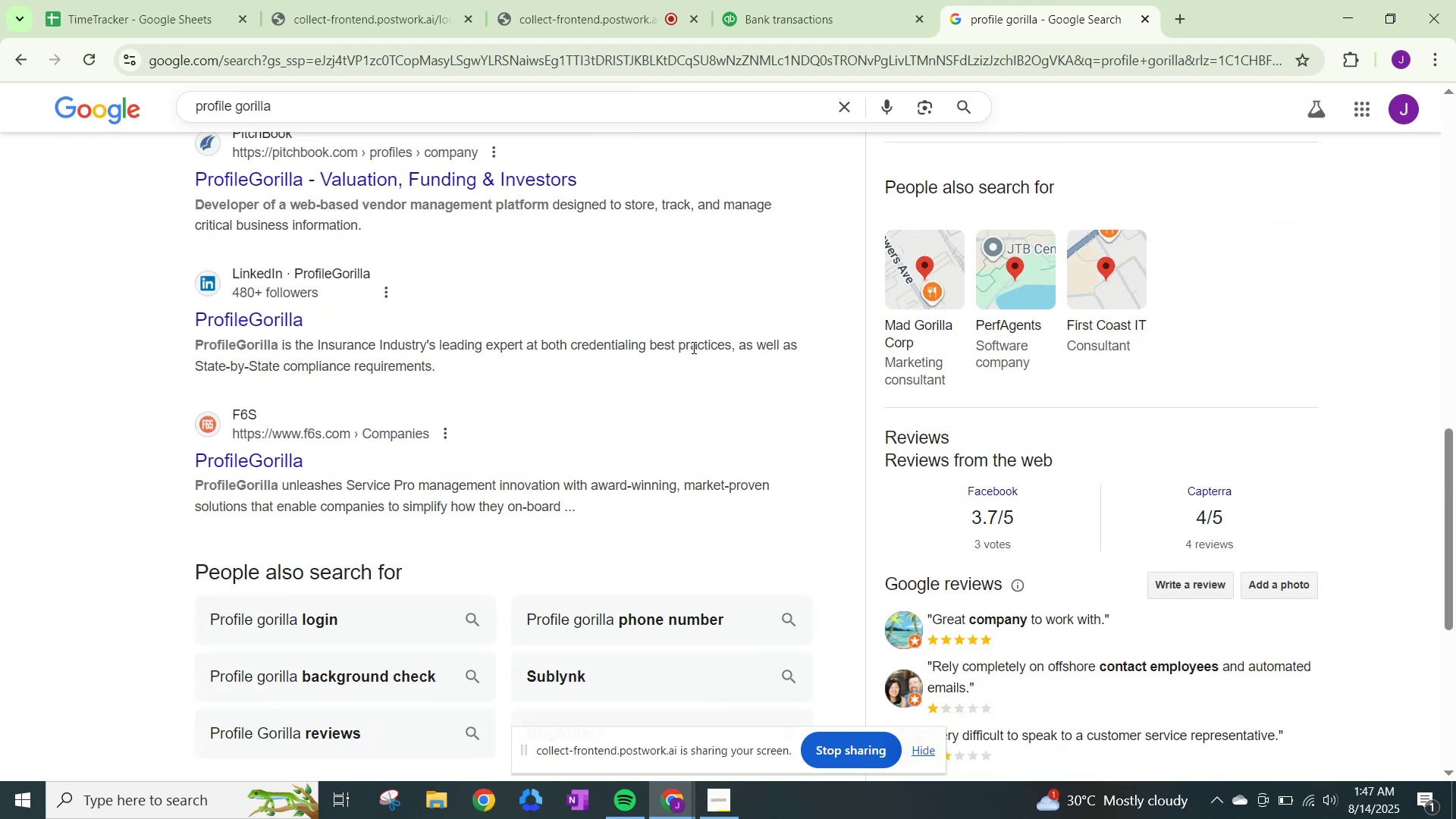 
wait(6.28)
 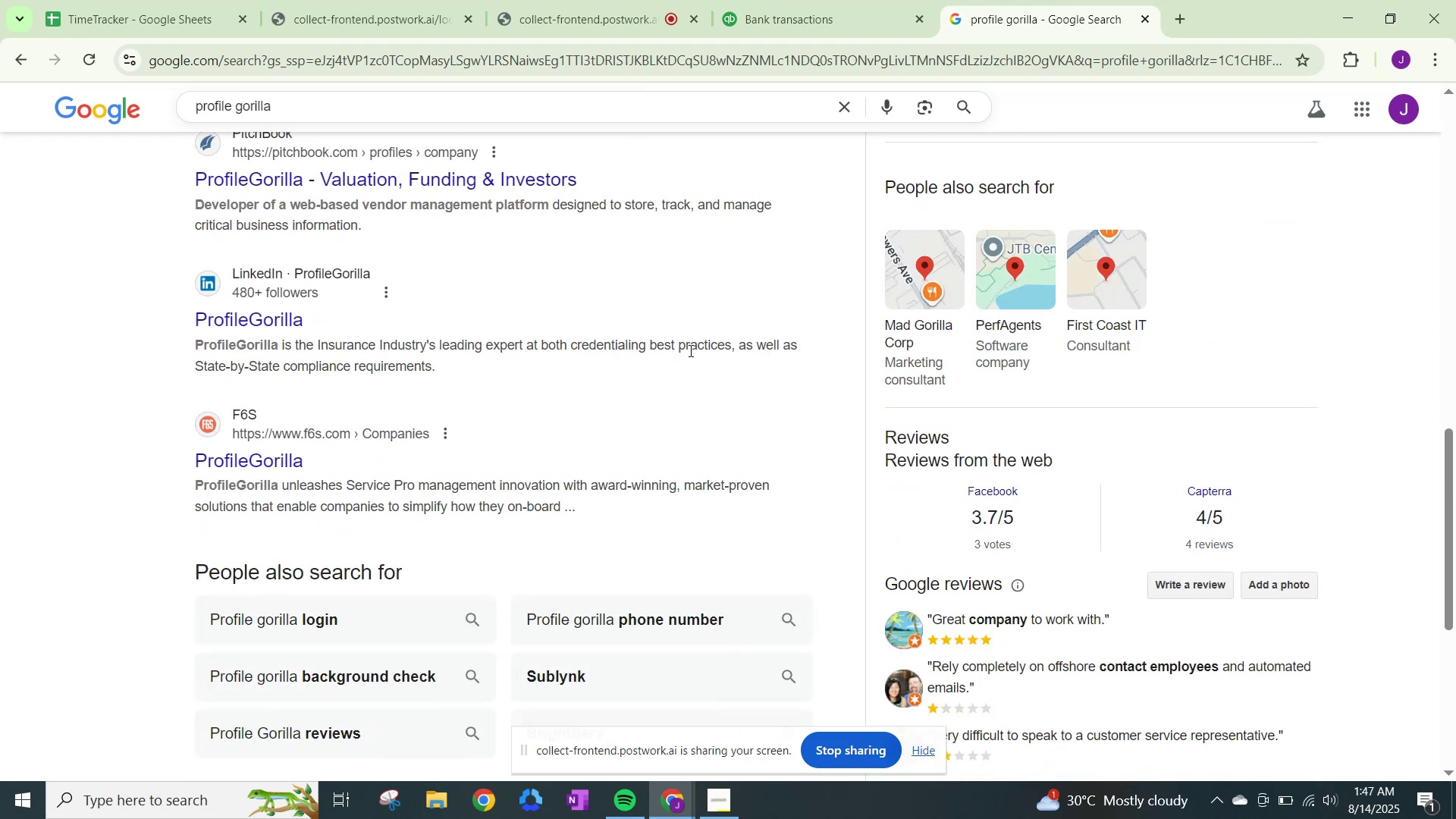 
scroll: coordinate [659, 424], scroll_direction: down, amount: 1.0
 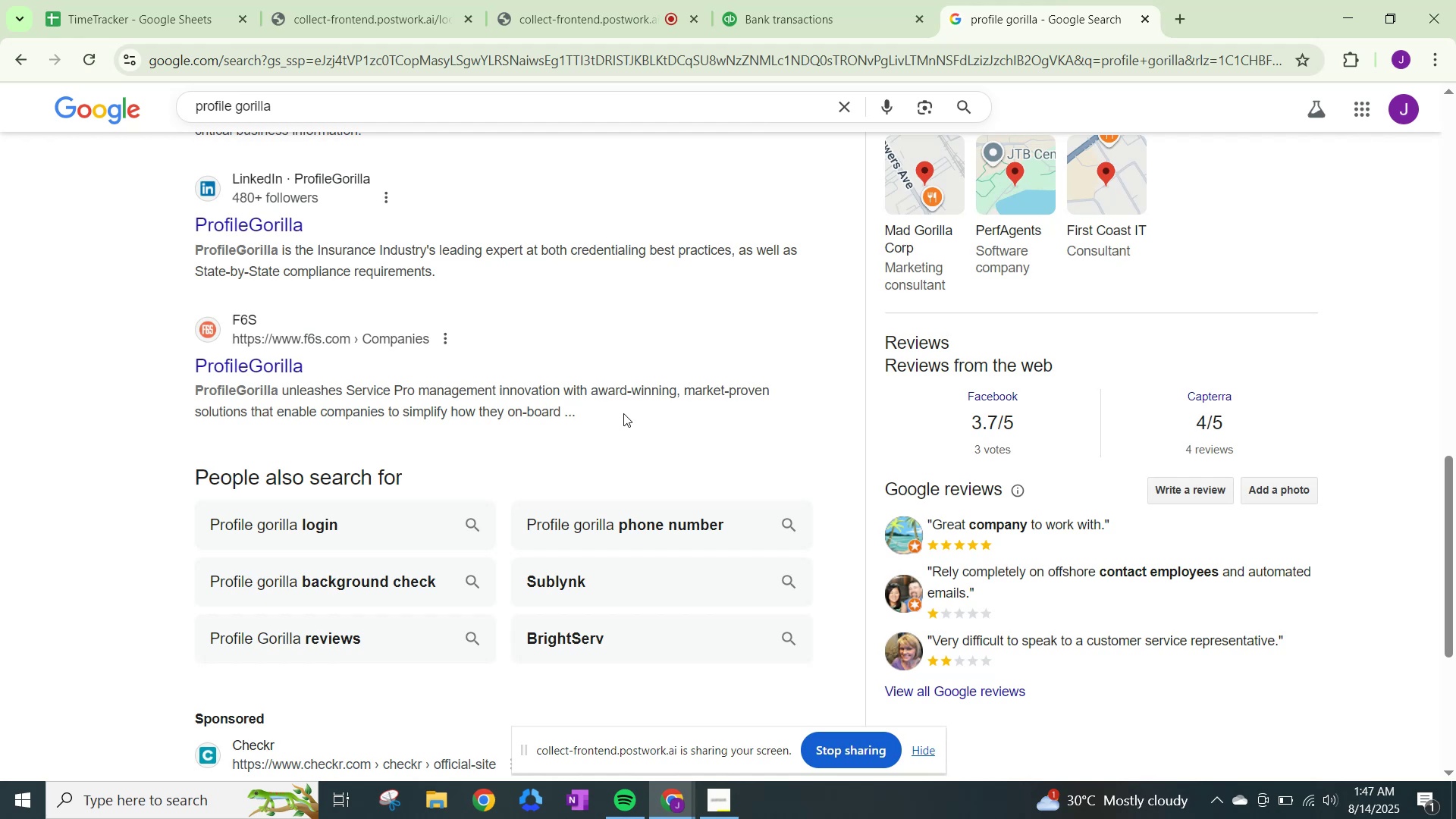 
wait(7.11)
 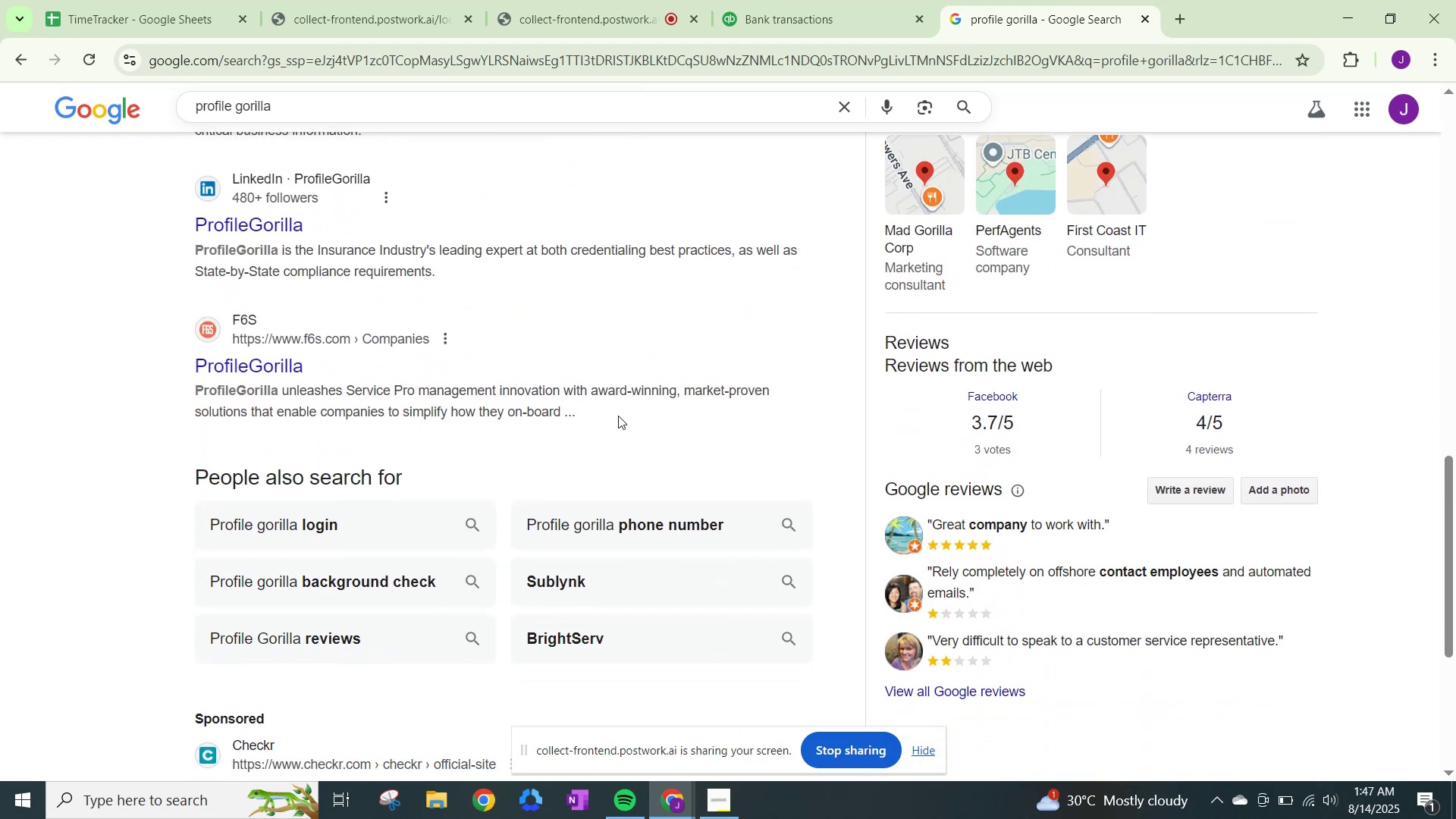 
scroll: coordinate [683, 539], scroll_direction: down, amount: 5.0
 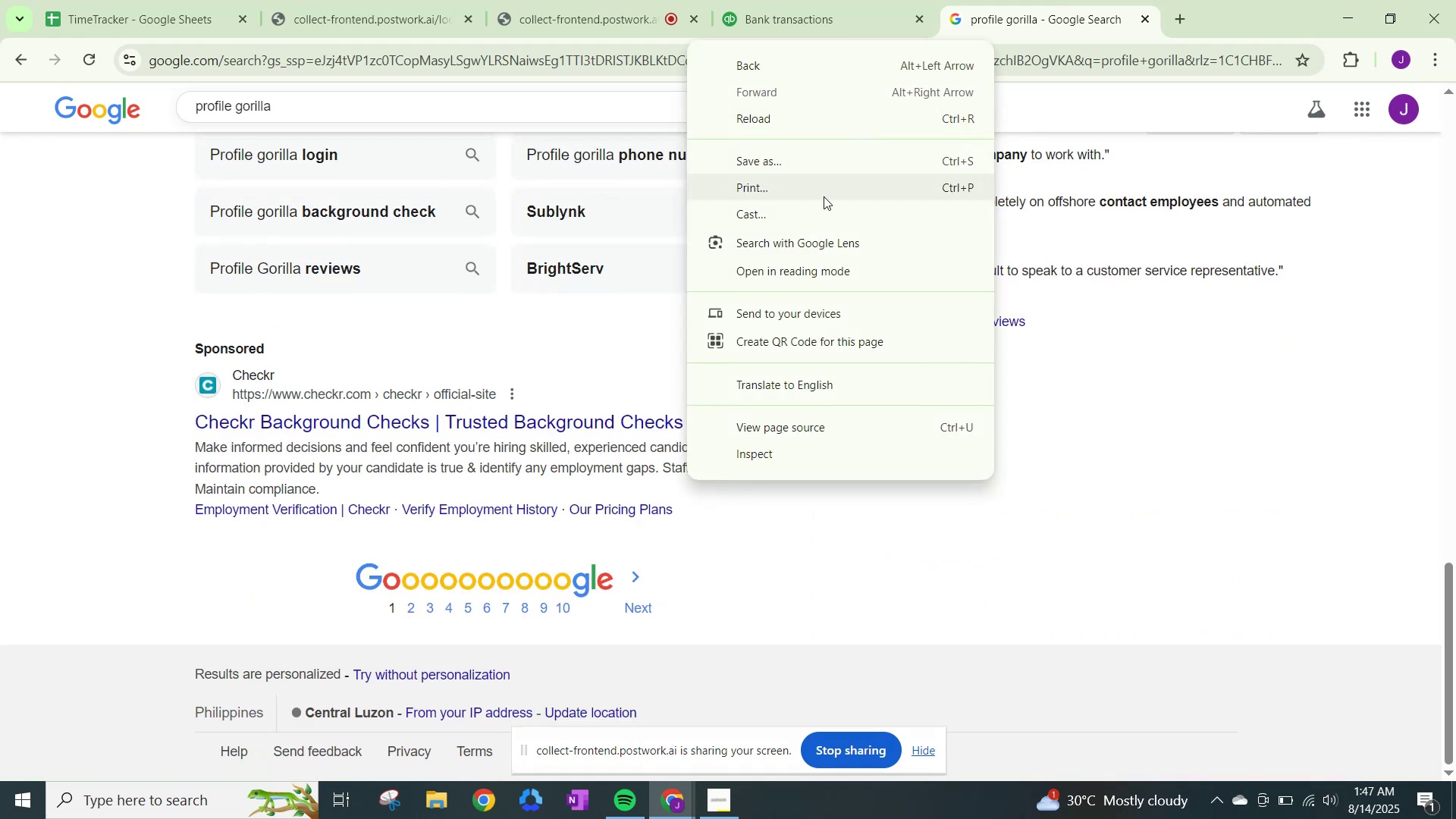 
scroll: coordinate [477, 420], scroll_direction: up, amount: 16.0
 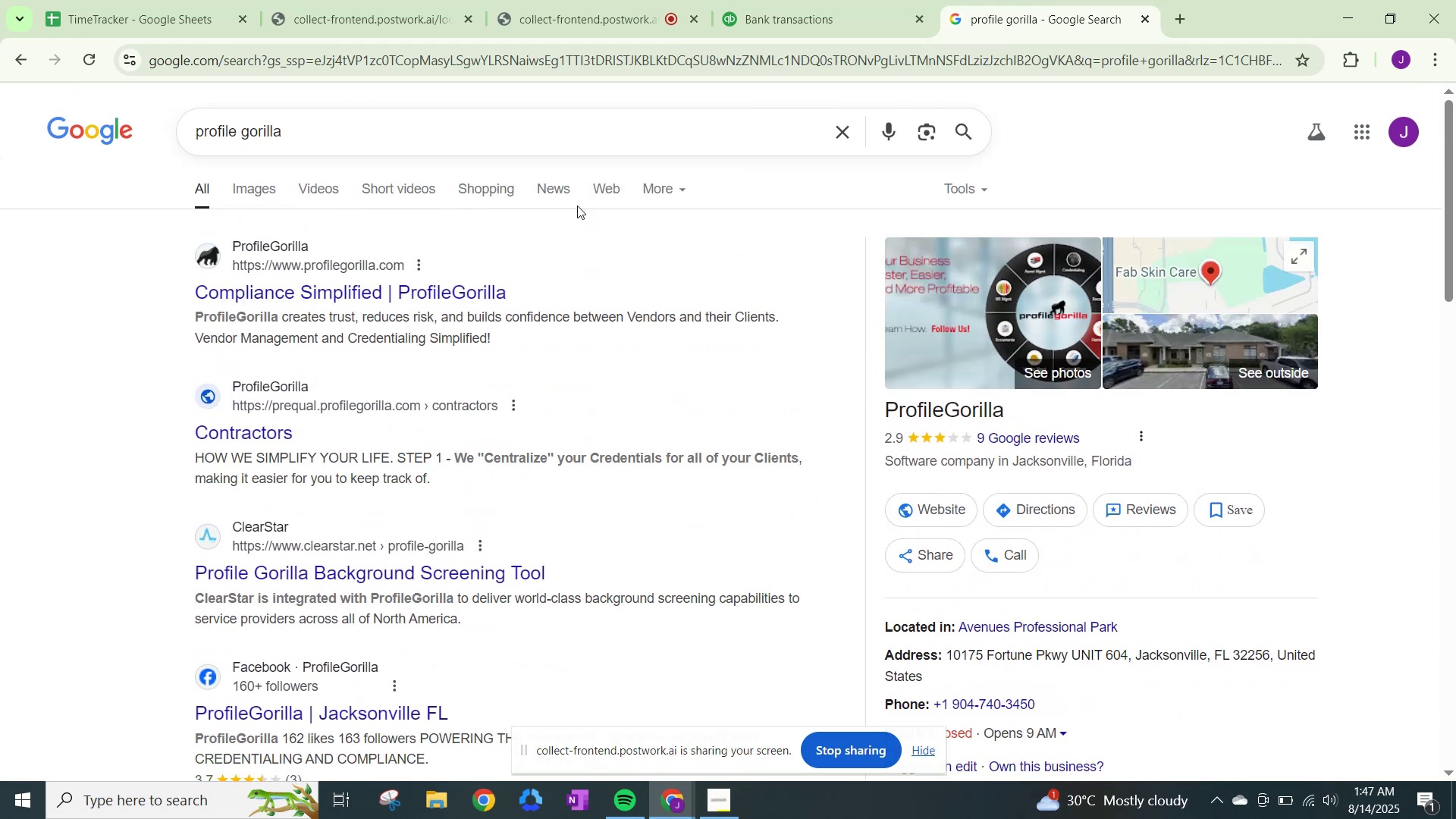 
left_click([827, 6])
 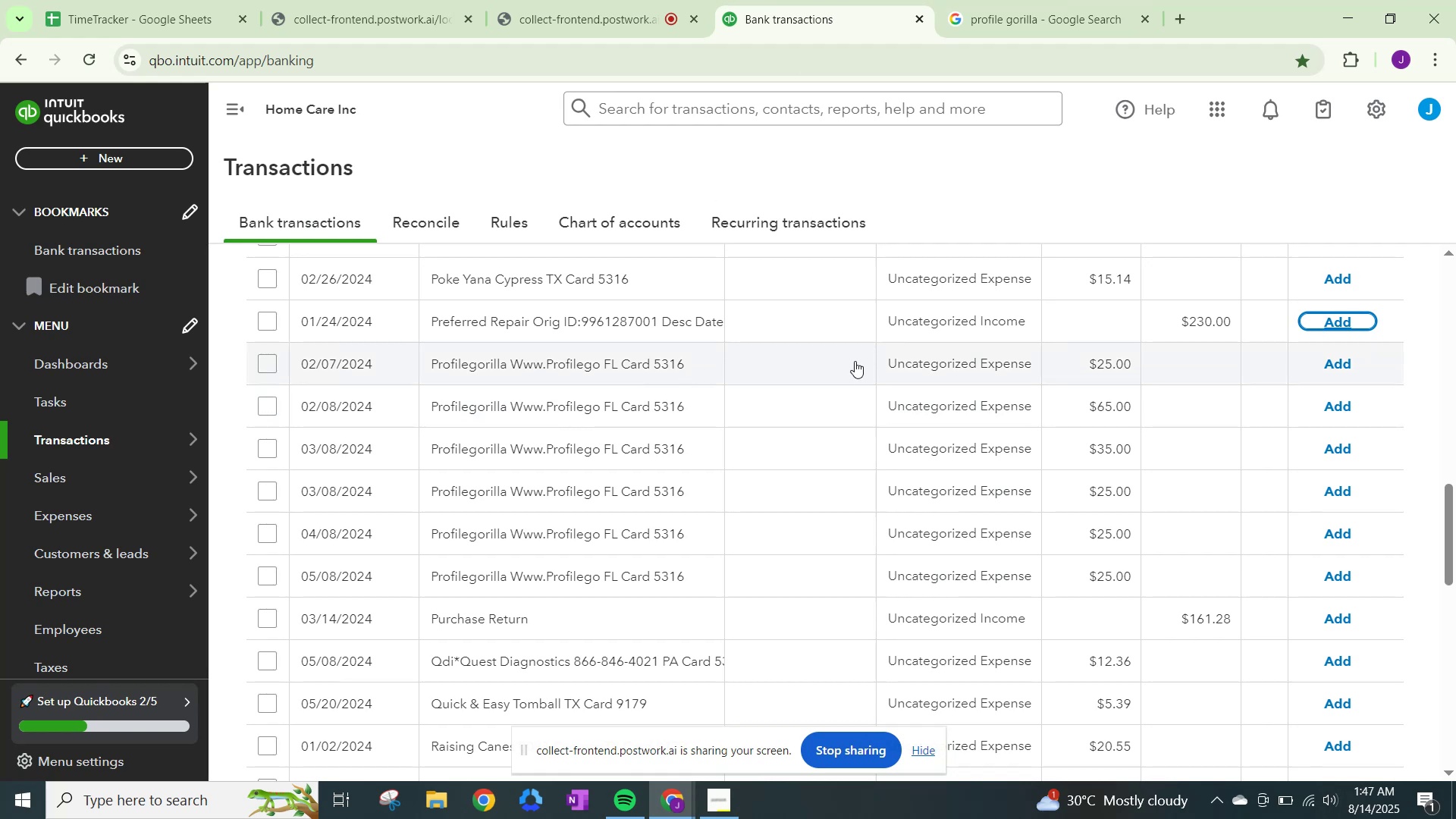 
left_click([960, 362])
 